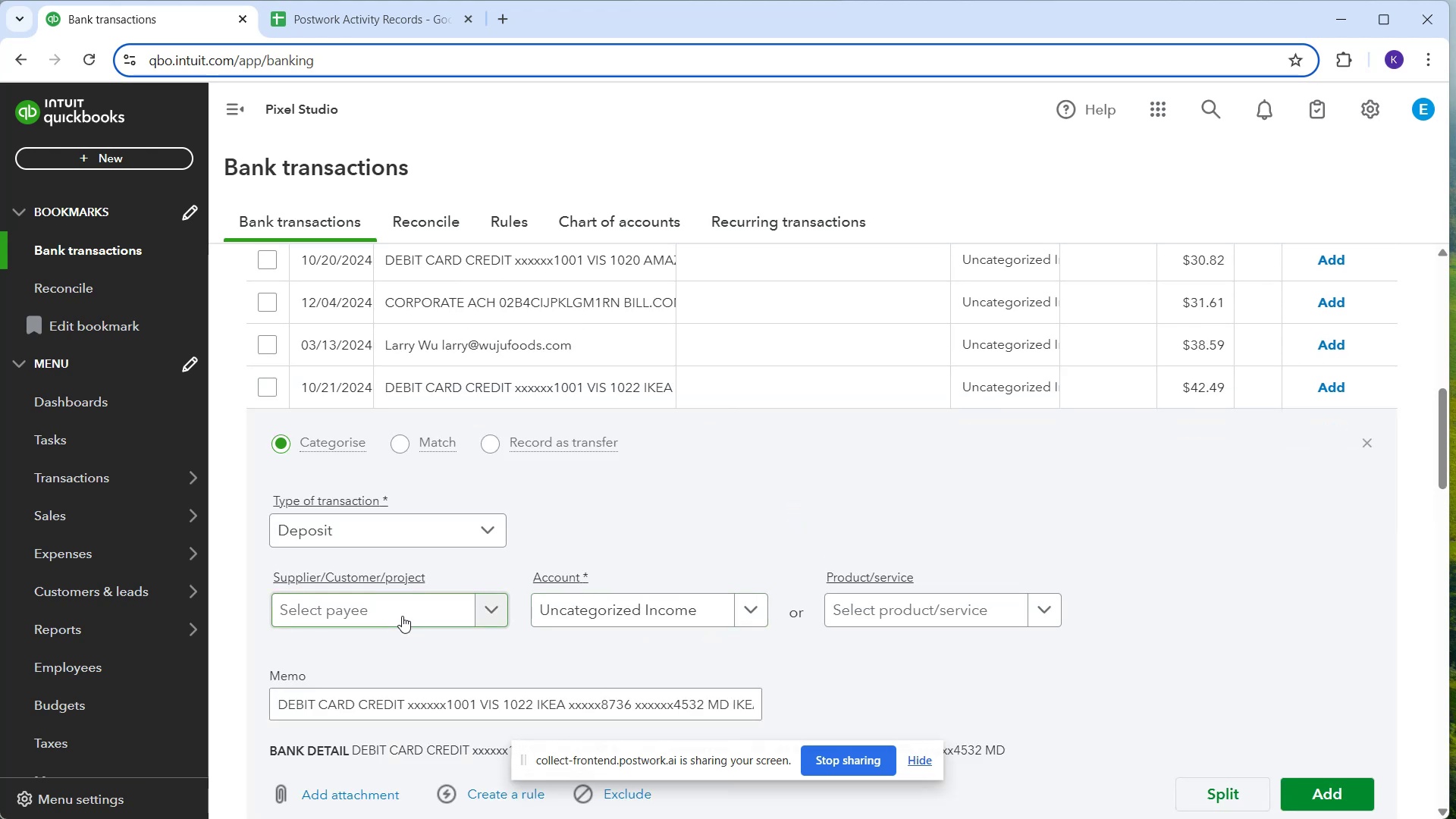 
wait(5.51)
 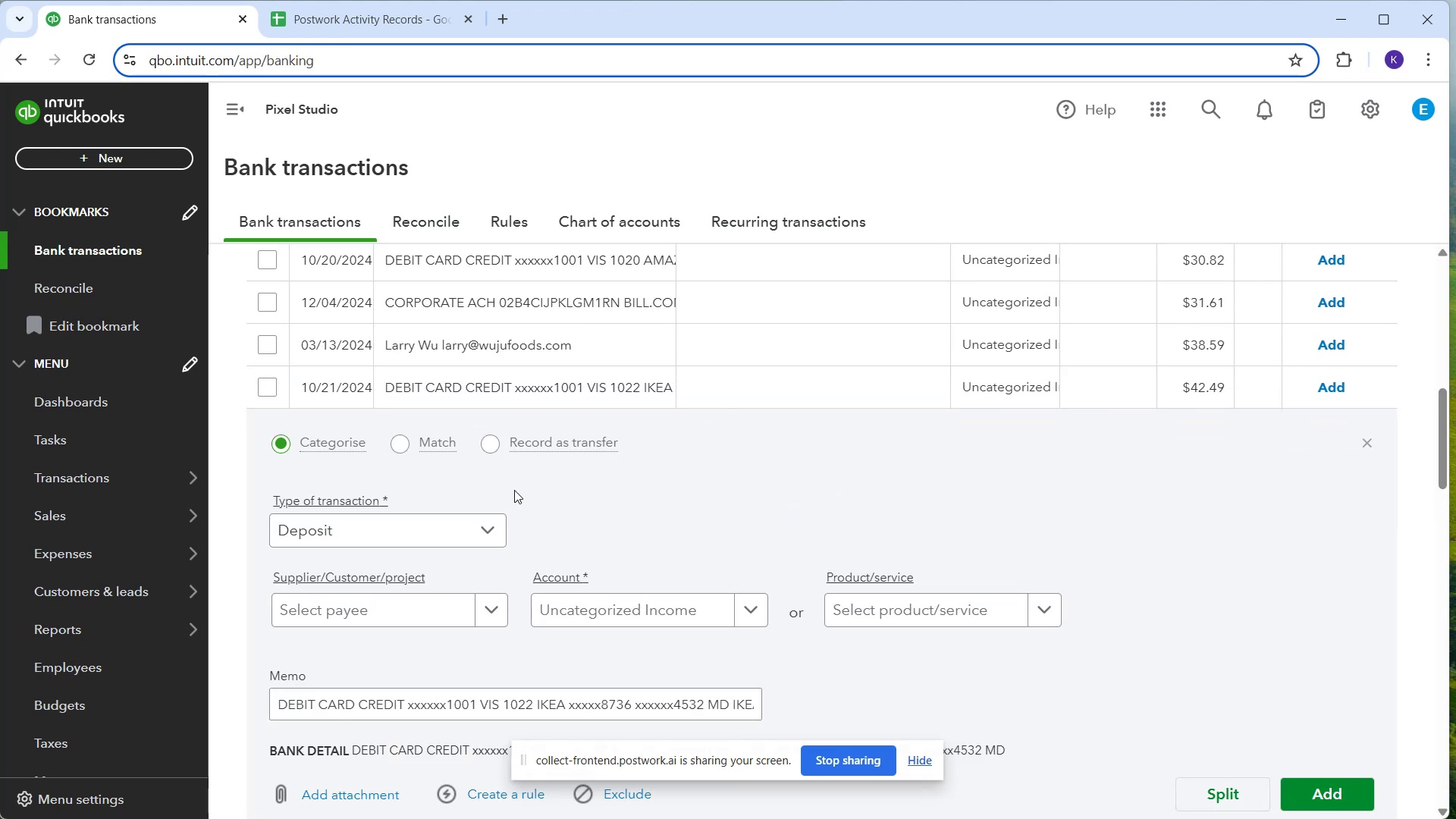 
left_click([402, 617])
 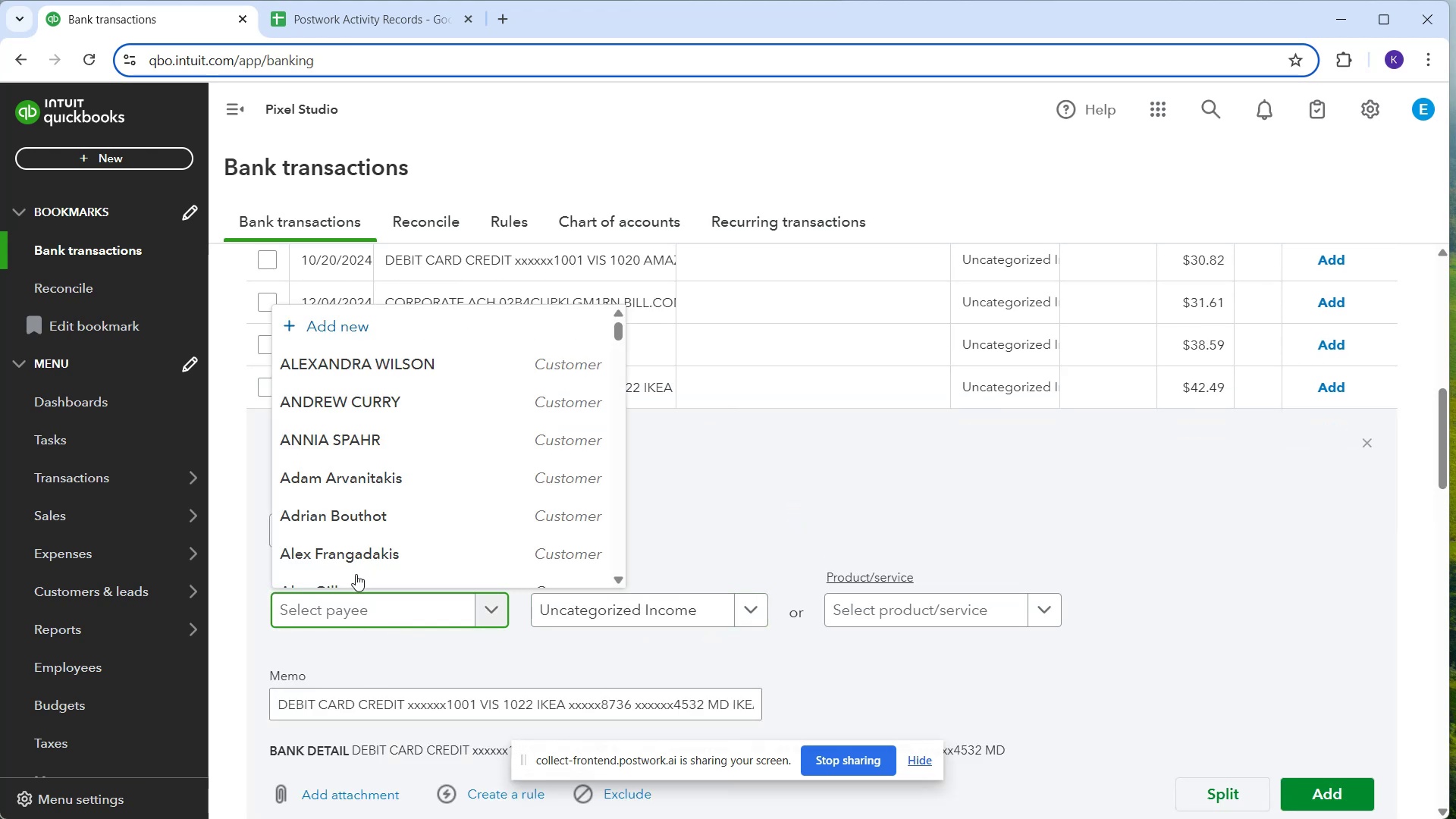 
scroll: coordinate [398, 488], scroll_direction: up, amount: 3.0
 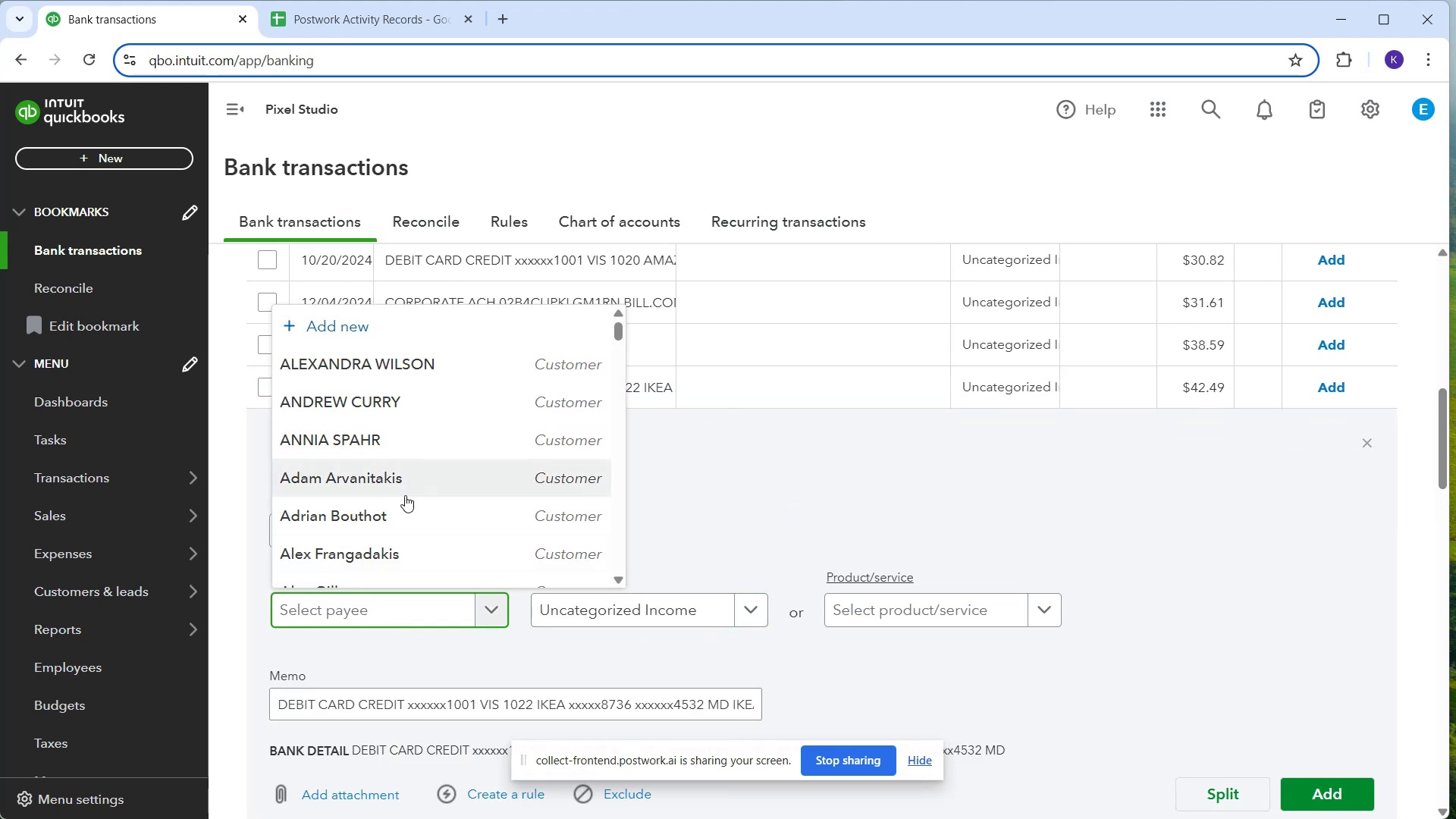 
type(ikea)
 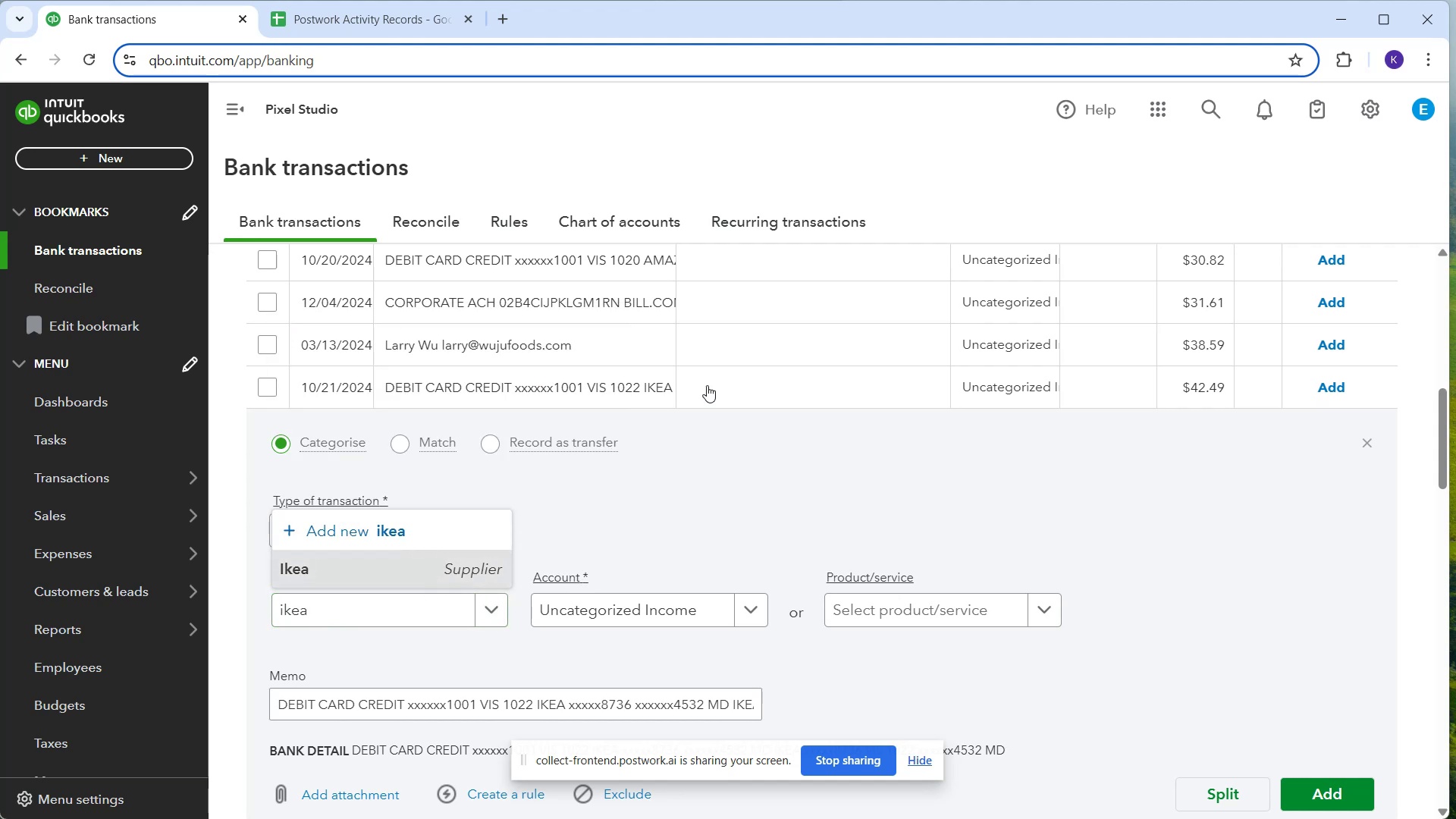 
wait(5.17)
 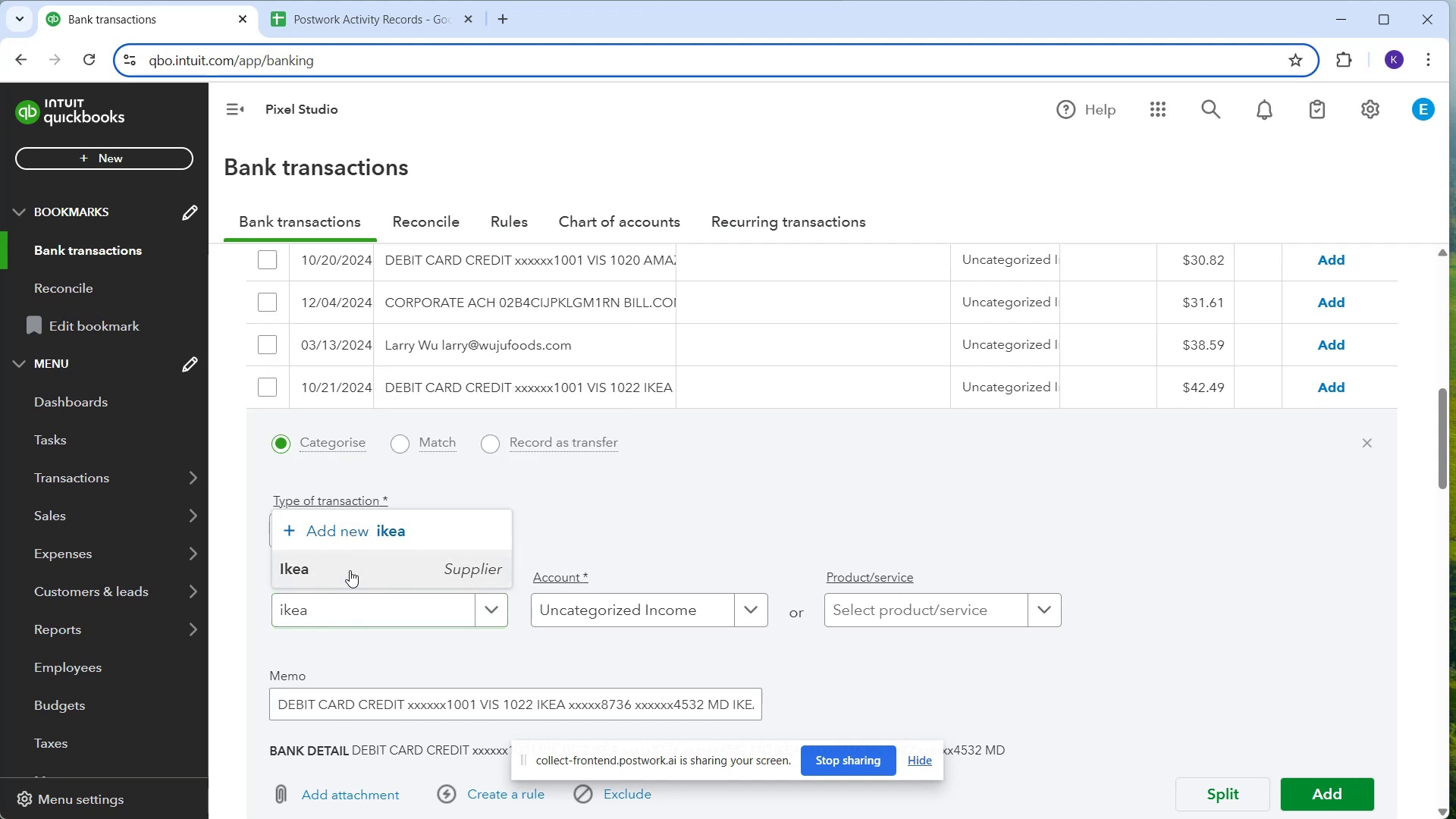 
left_click([744, 334])
 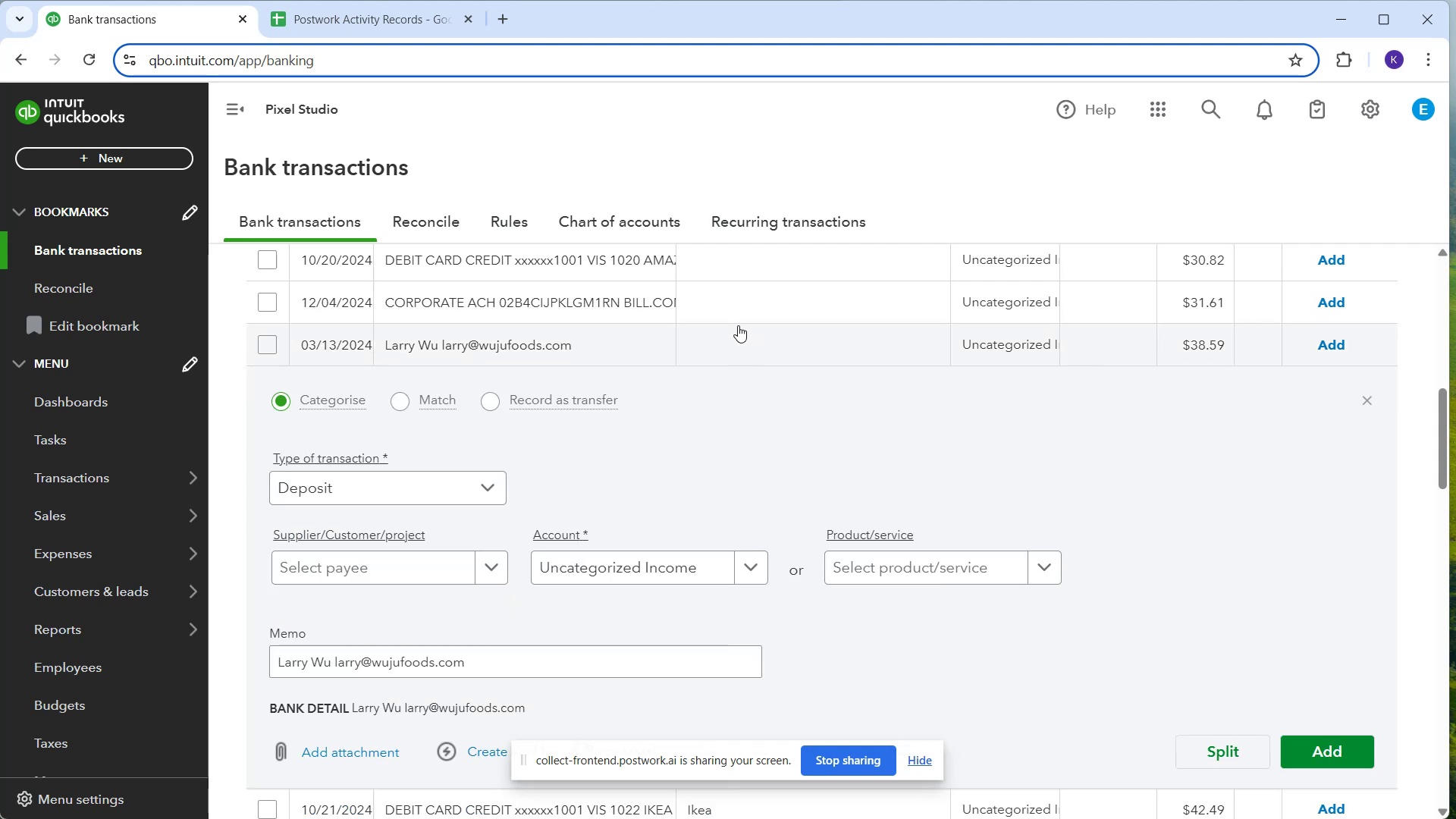 
scroll: coordinate [647, 477], scroll_direction: down, amount: 4.0
 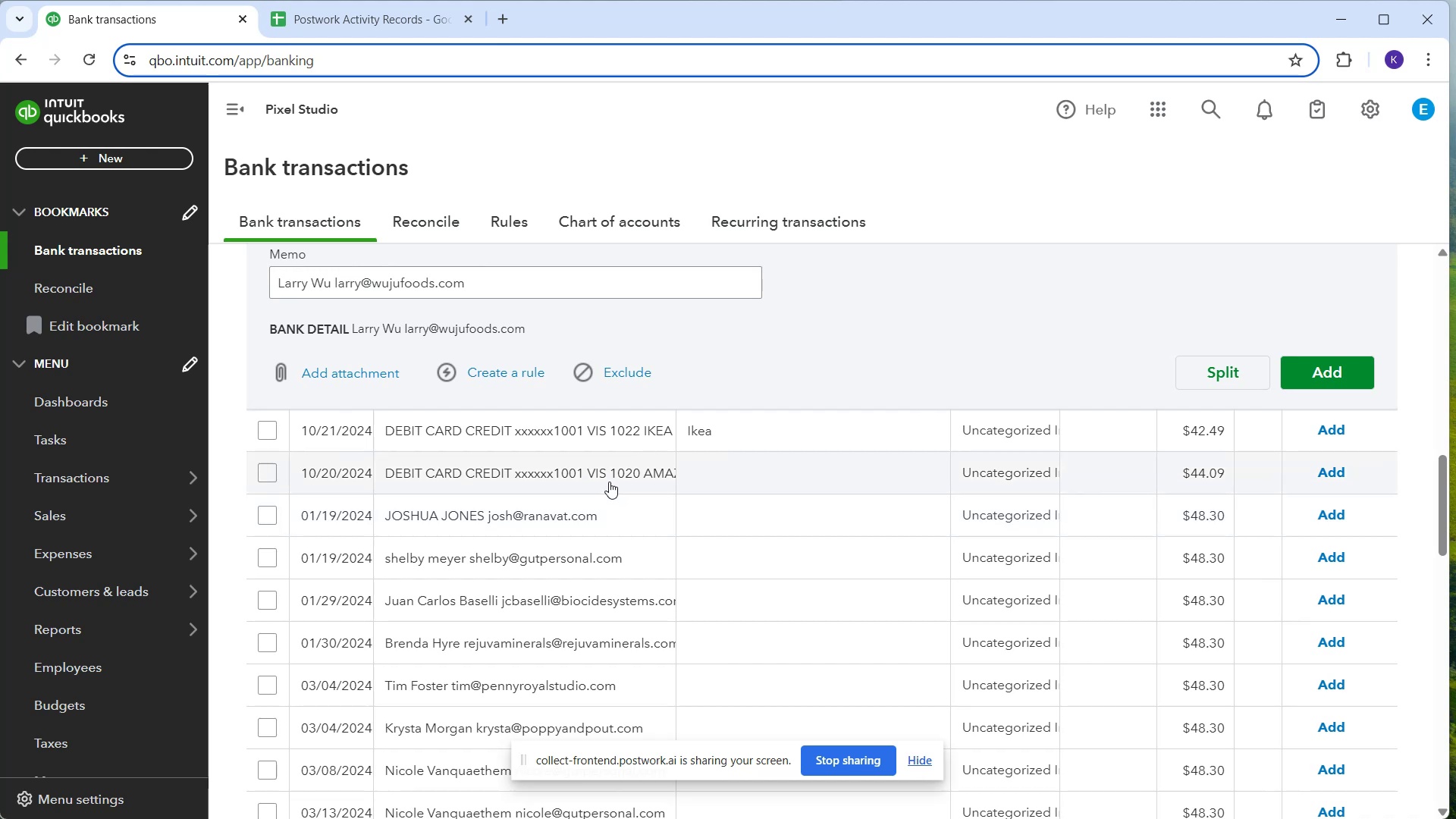 
left_click([606, 478])
 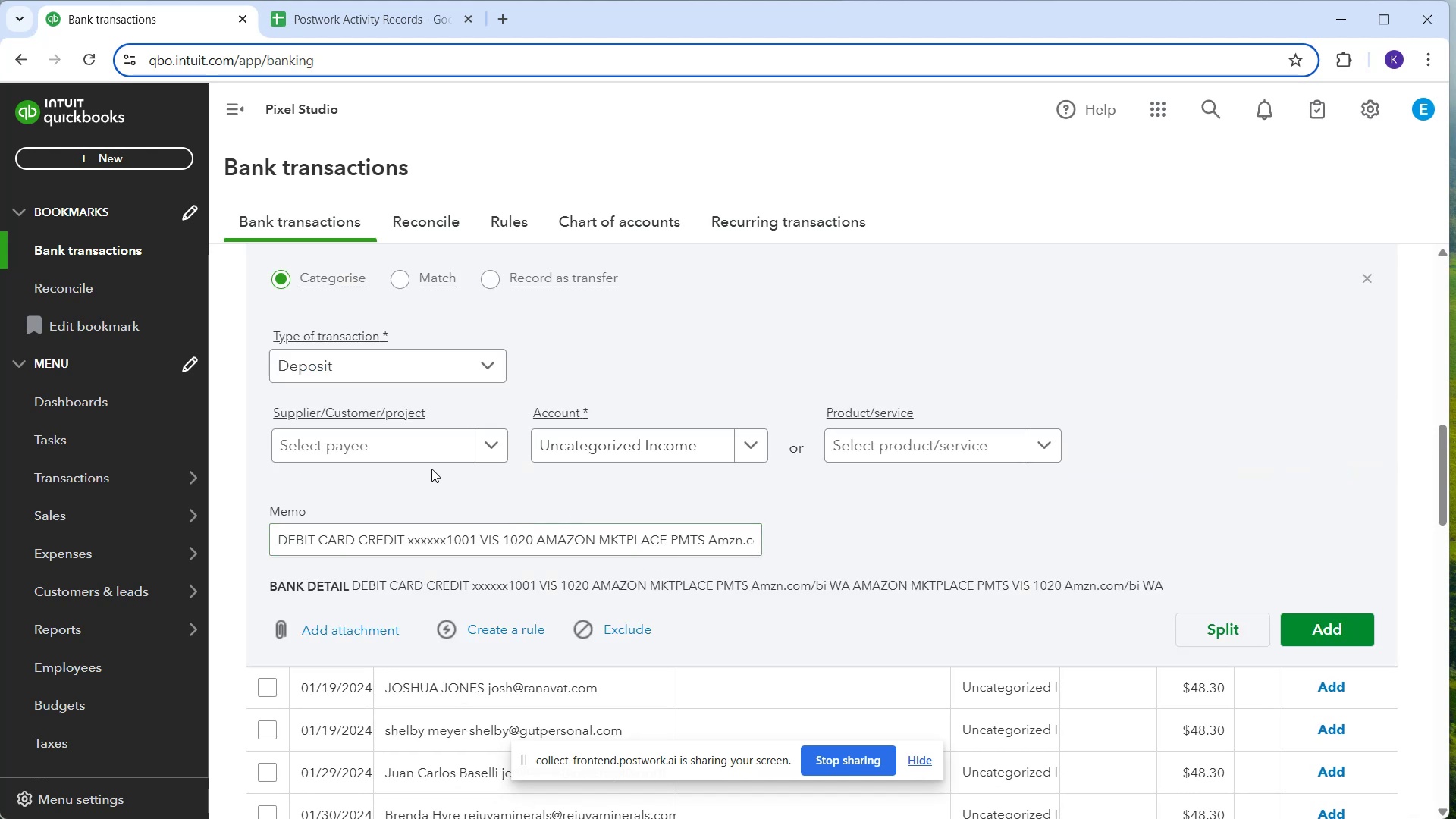 
left_click([416, 450])
 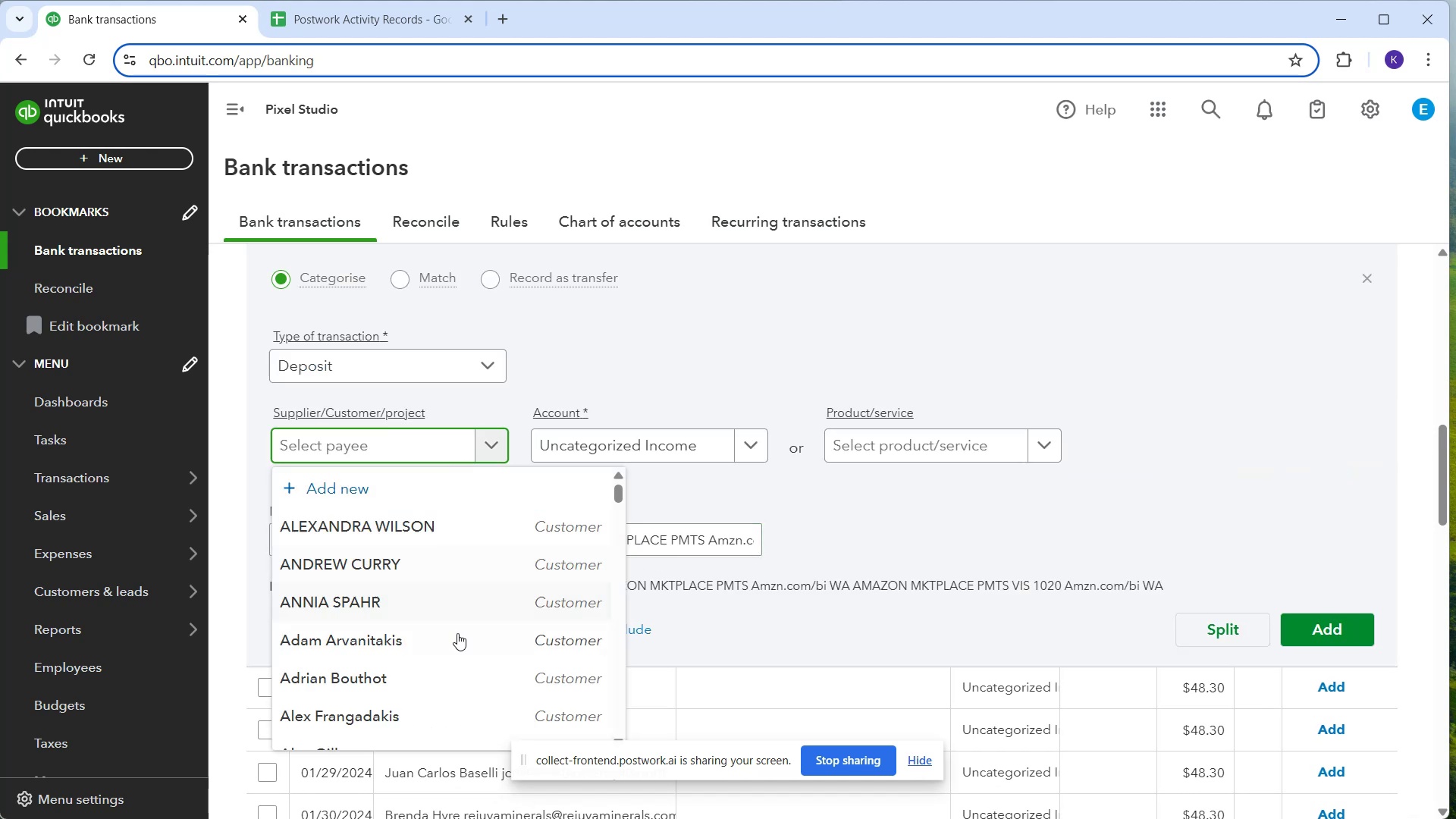 
scroll: coordinate [438, 673], scroll_direction: down, amount: 13.0
 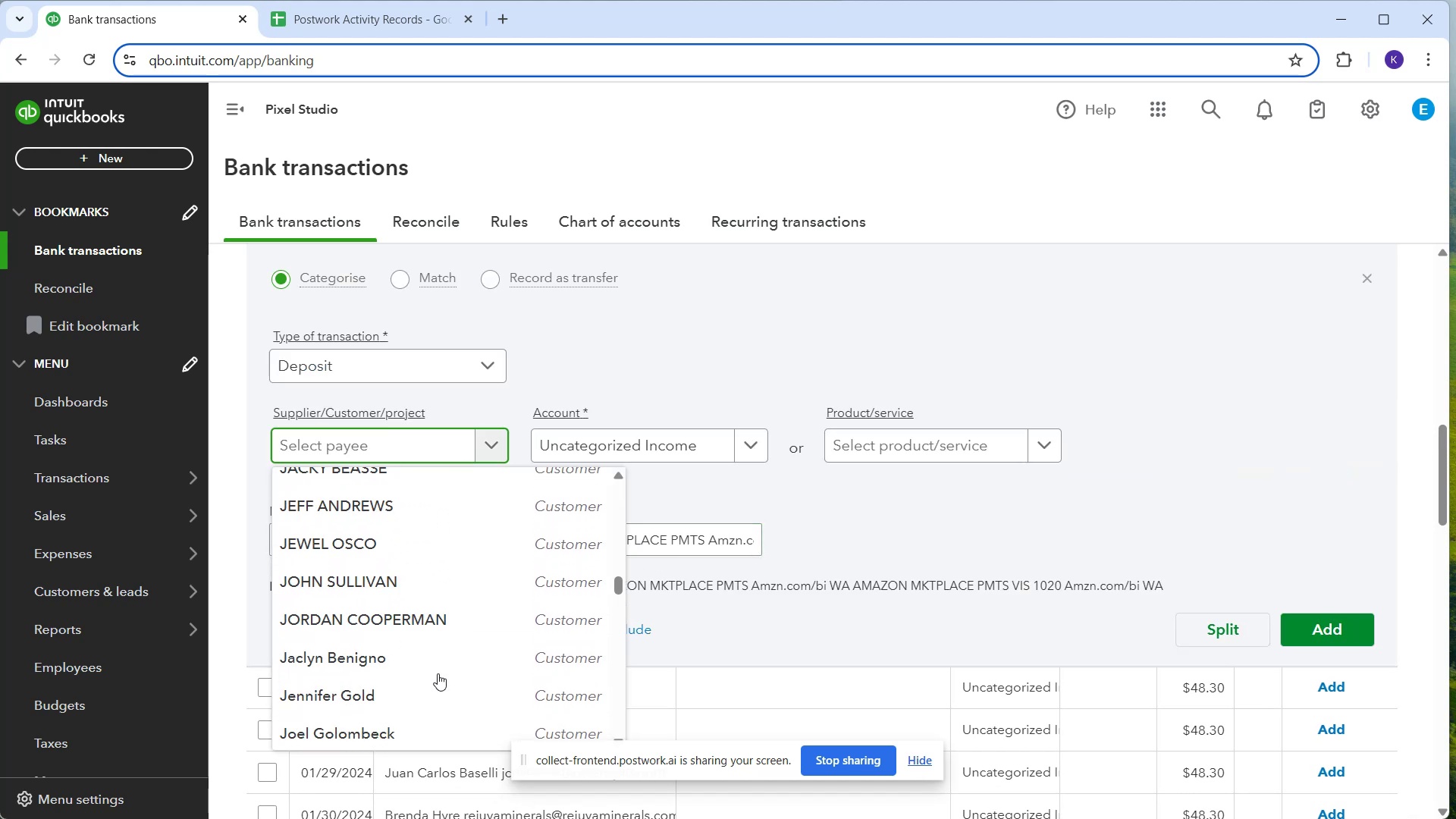 
type(amaz)
 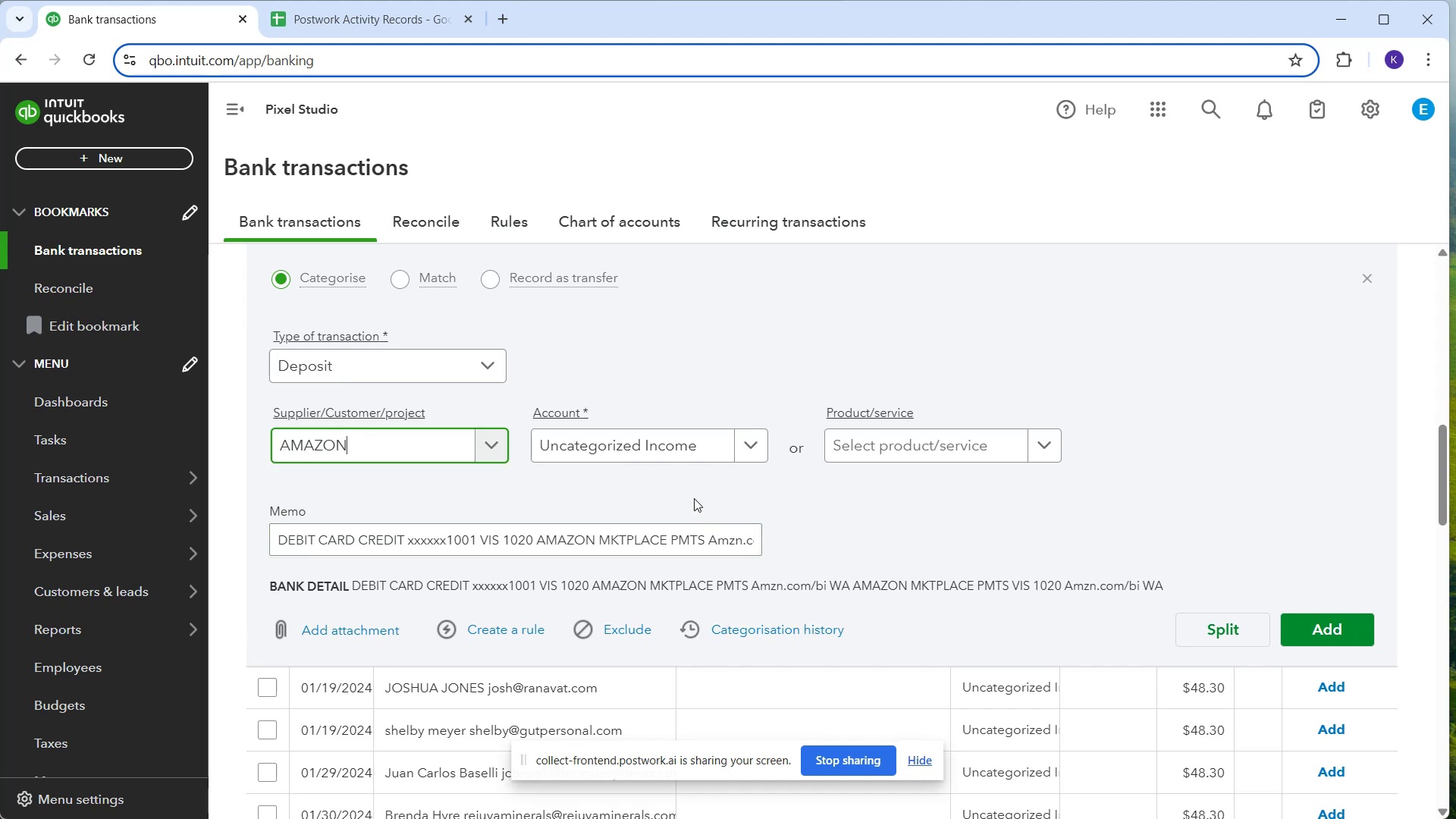 
left_click([968, 208])
 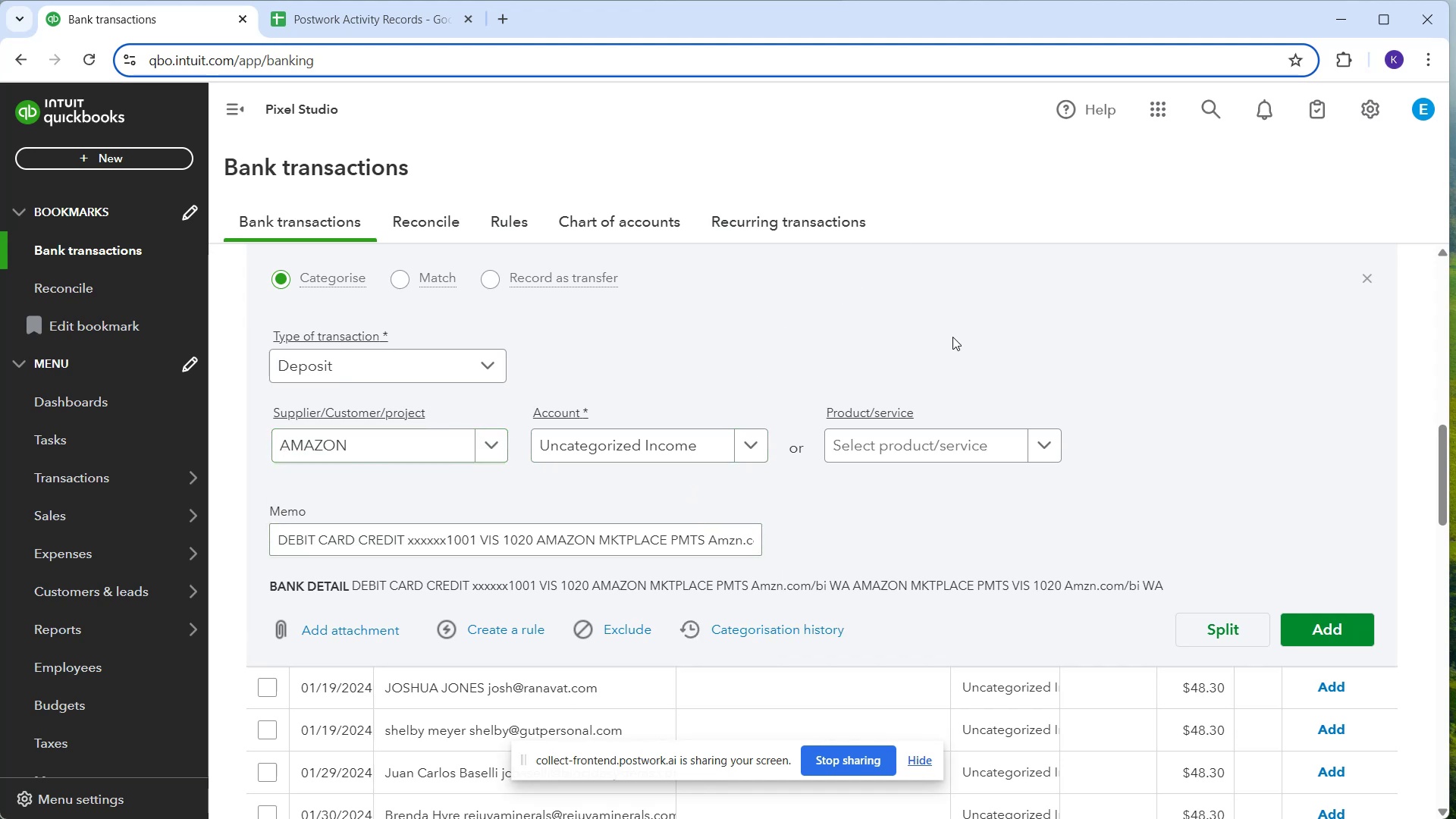 
scroll: coordinate [906, 480], scroll_direction: down, amount: 3.0
 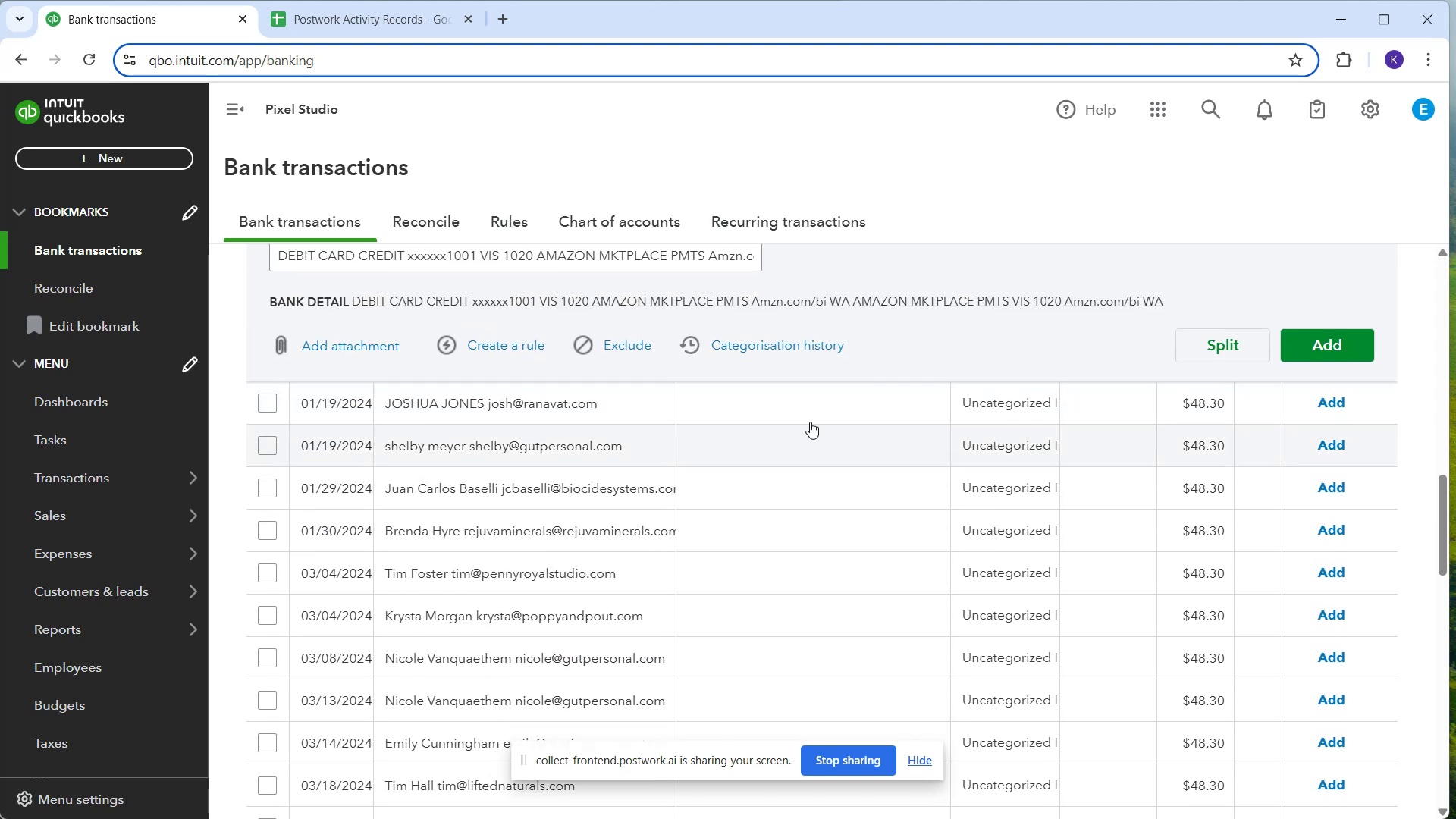 
left_click([806, 415])
 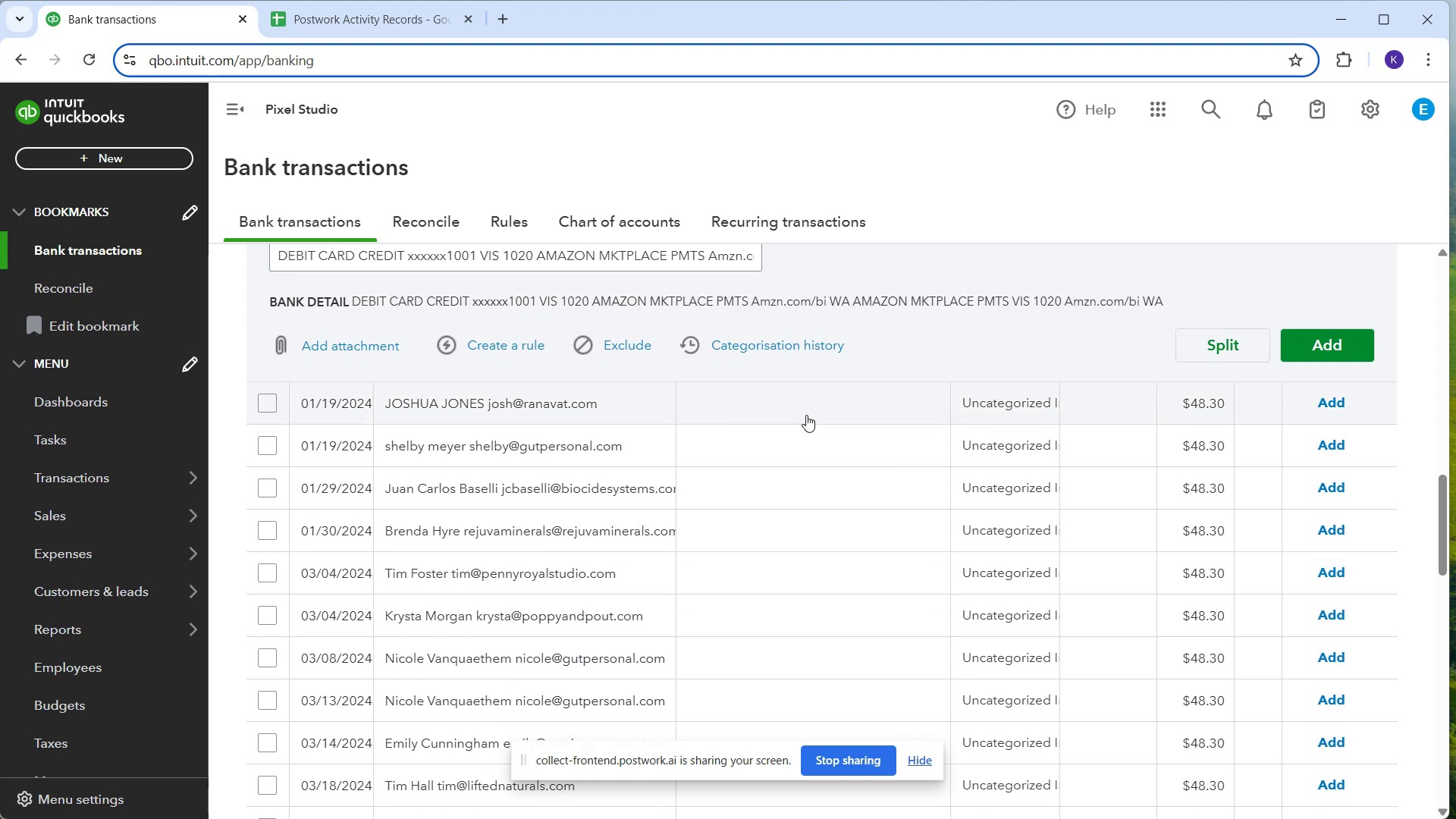 
scroll: coordinate [921, 528], scroll_direction: up, amount: 2.0
 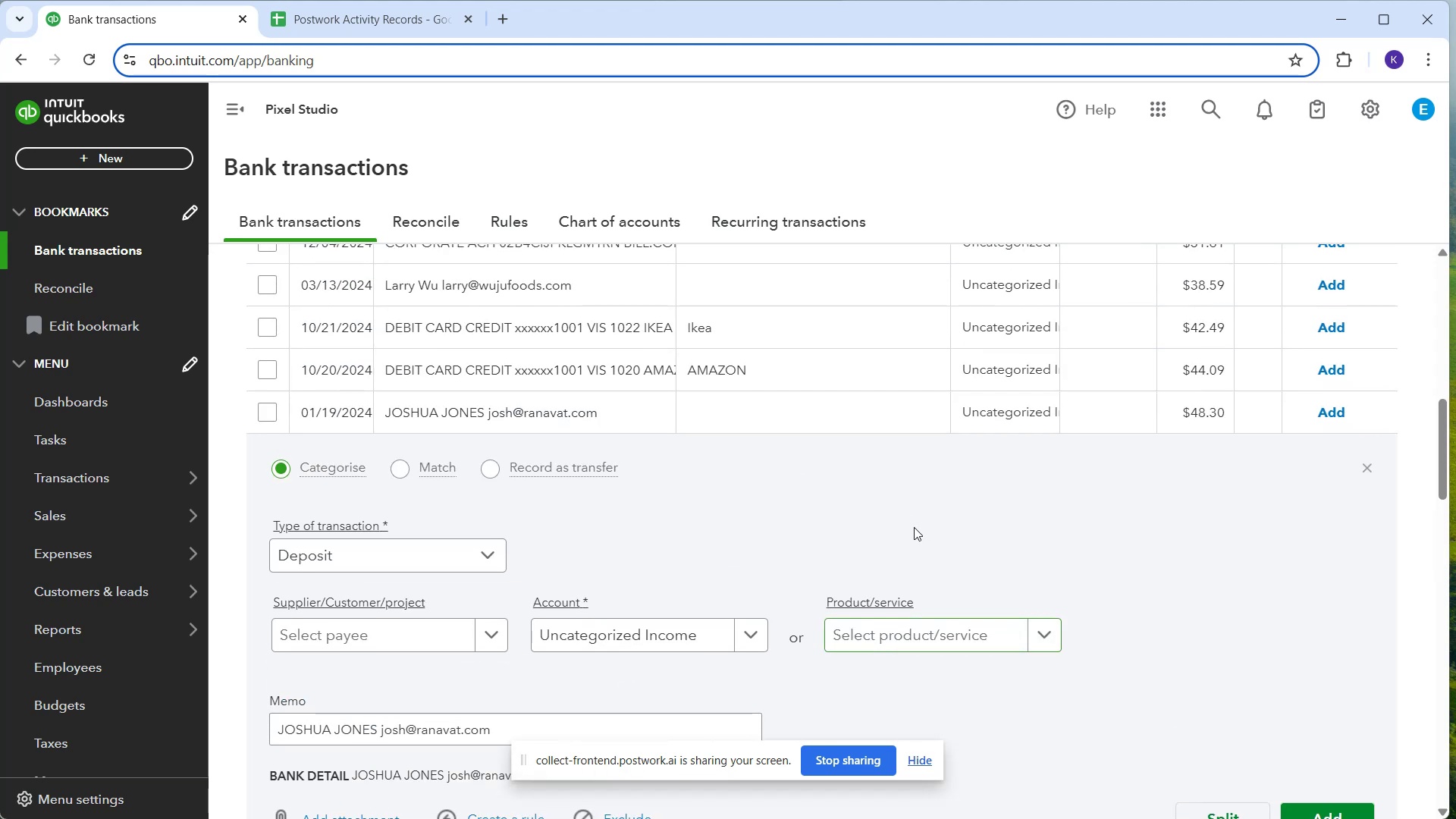 
scroll: coordinate [882, 533], scroll_direction: down, amount: 9.0
 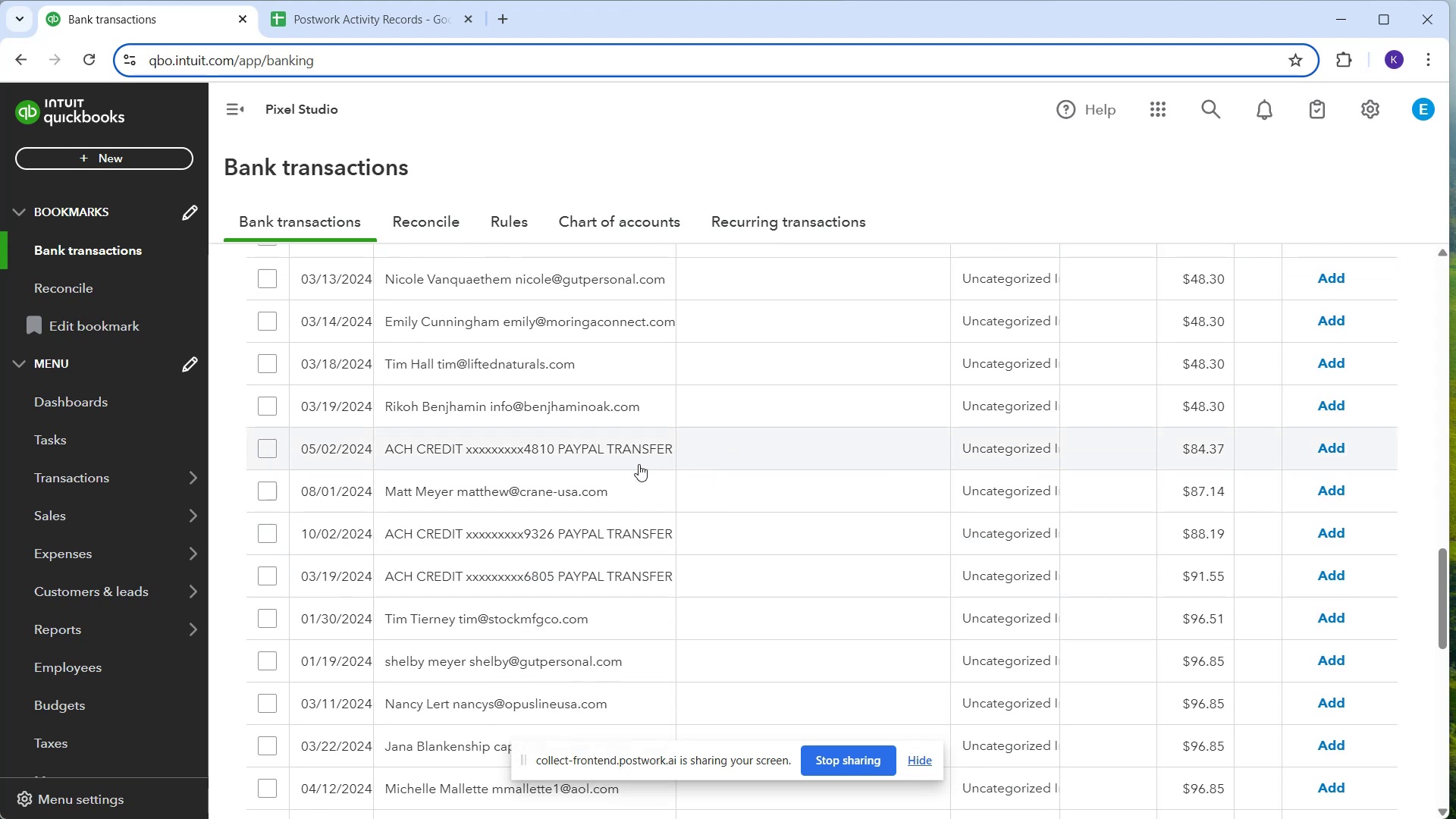 
left_click([637, 464])
 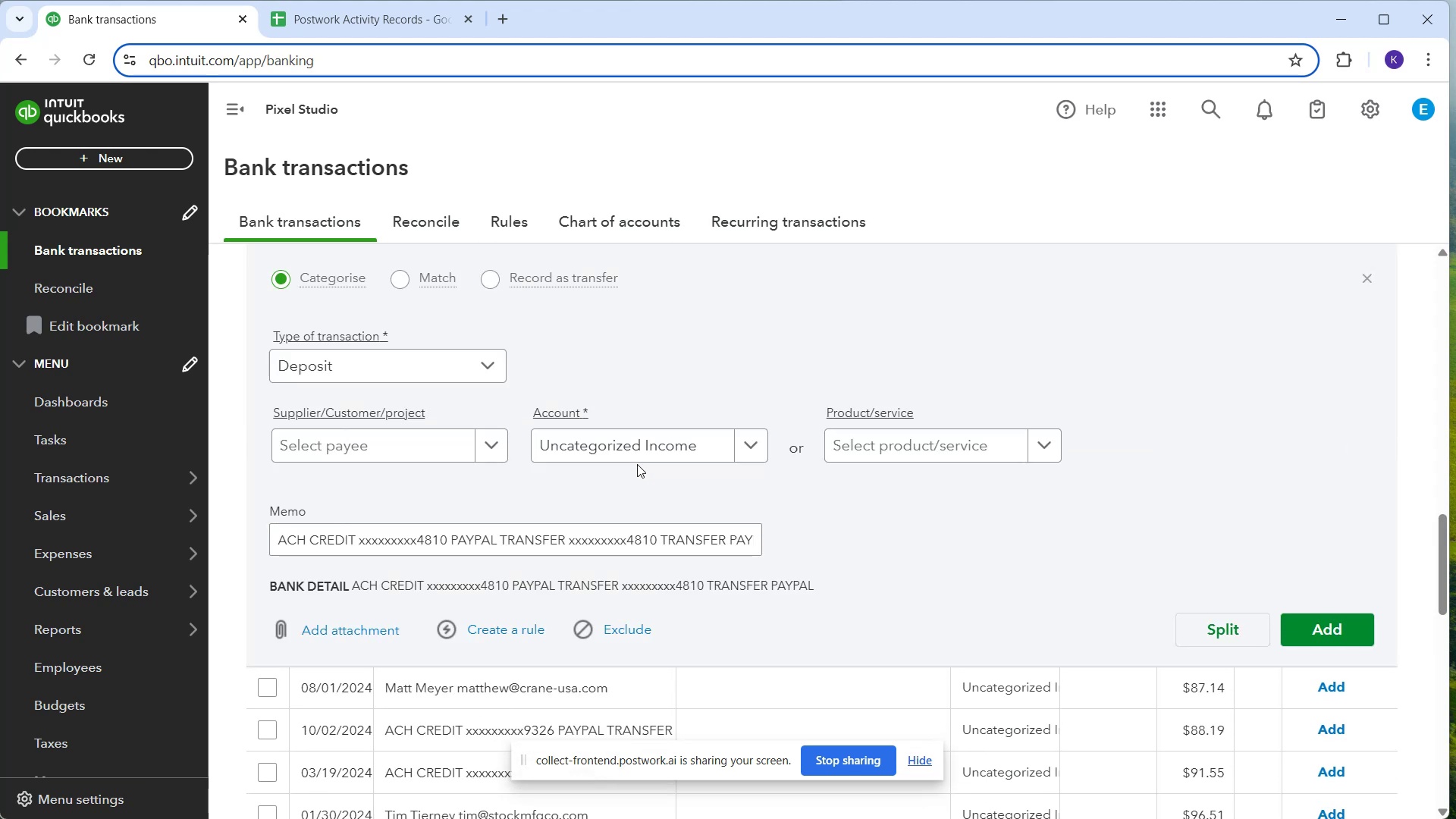 
scroll: coordinate [843, 457], scroll_direction: up, amount: 16.0
 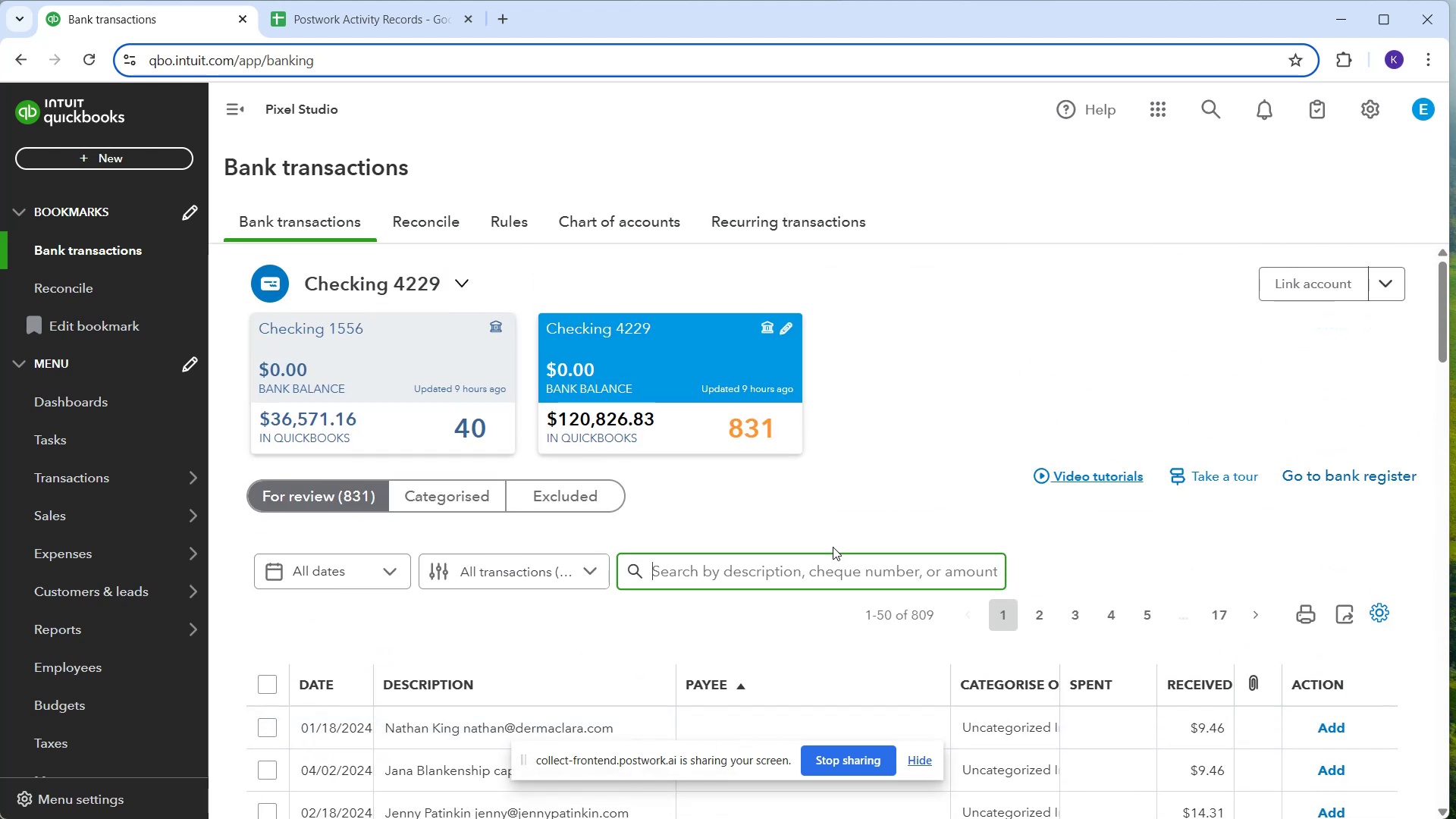 
type(purchase.)
key(Backspace)
 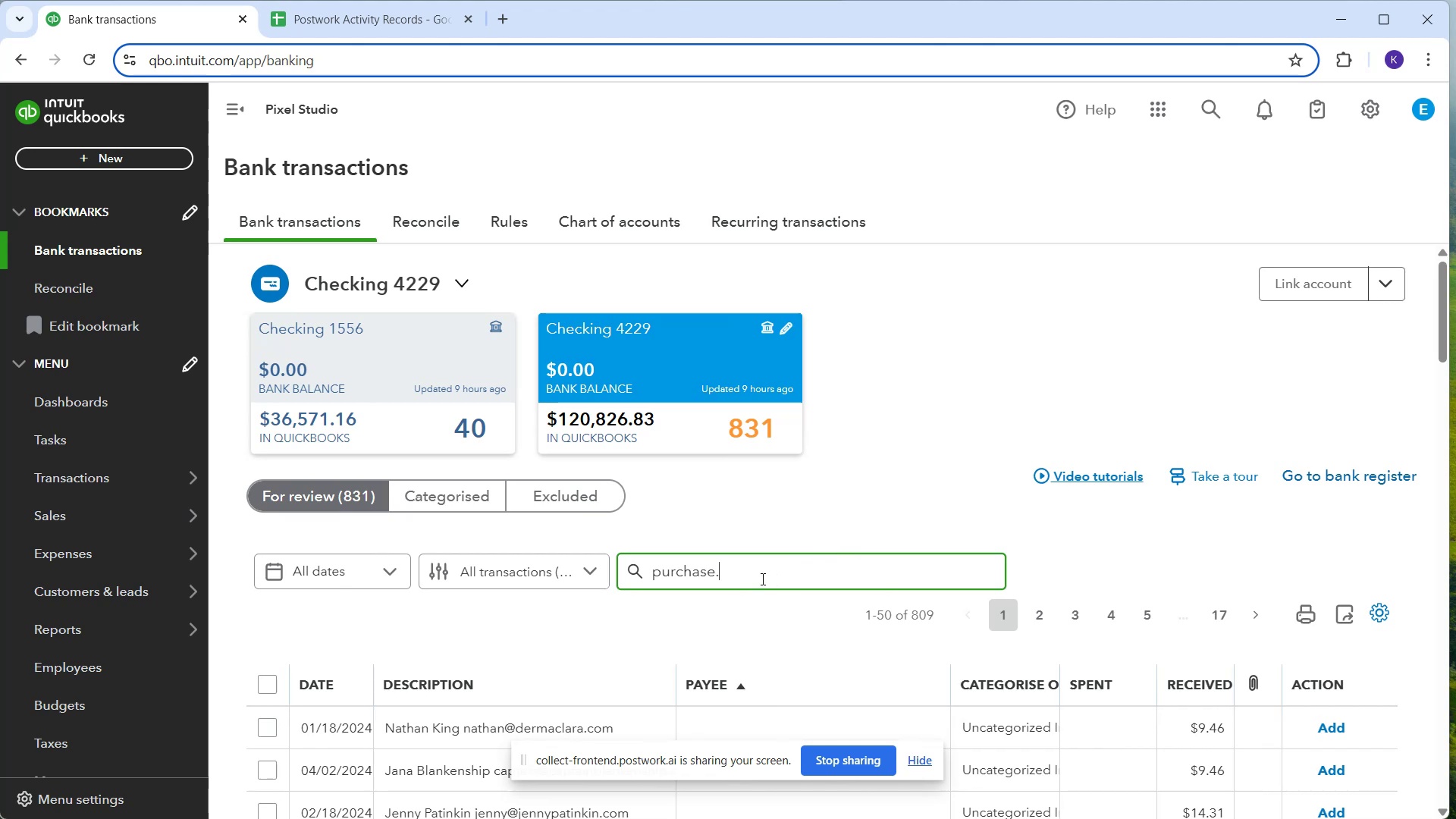 
key(Enter)
 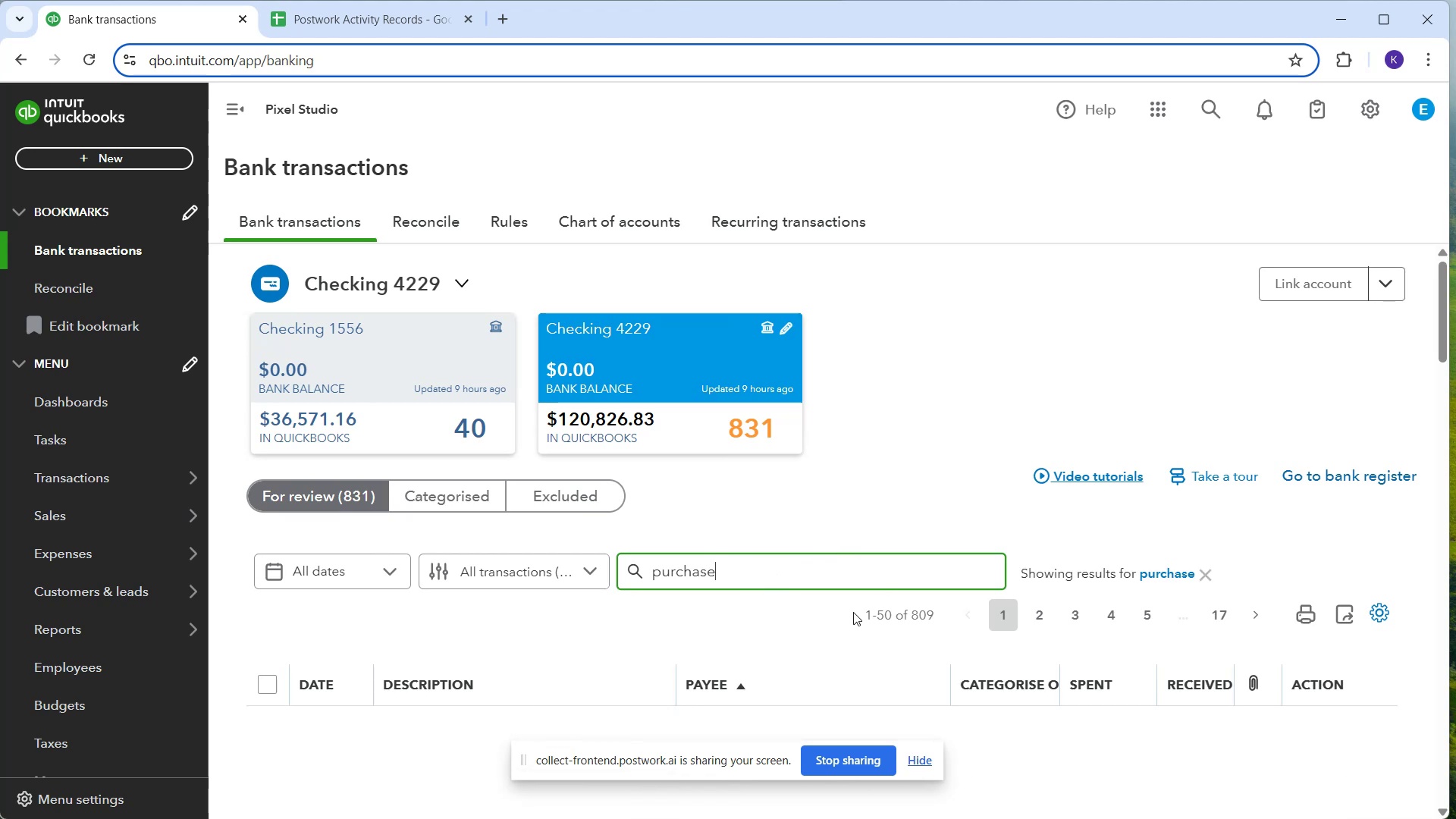 
left_click_drag(start_coordinate=[708, 761], to_coordinate=[887, 35])
 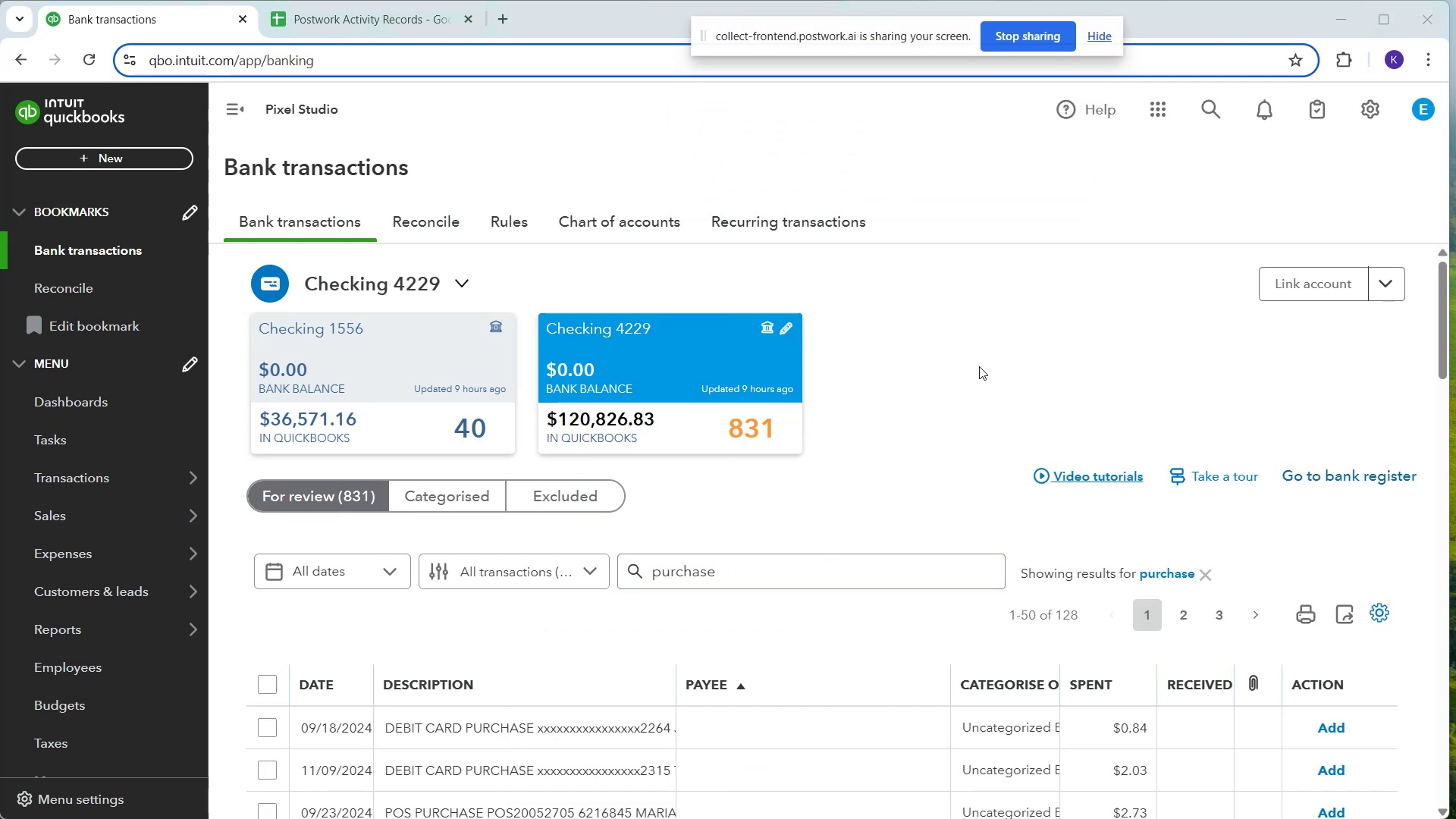 
scroll: coordinate [990, 367], scroll_direction: down, amount: 3.0
 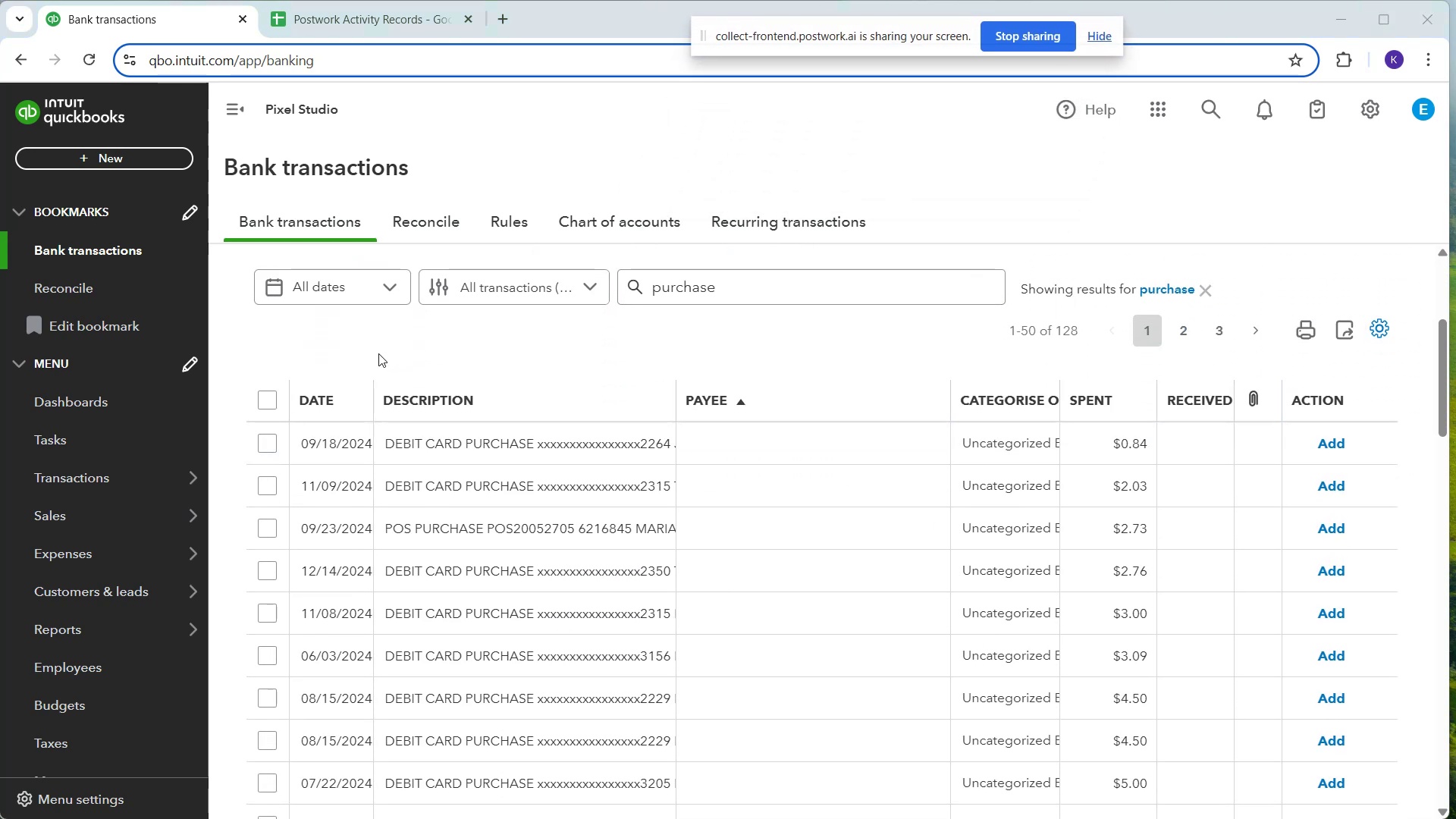 
left_click([442, 438])
 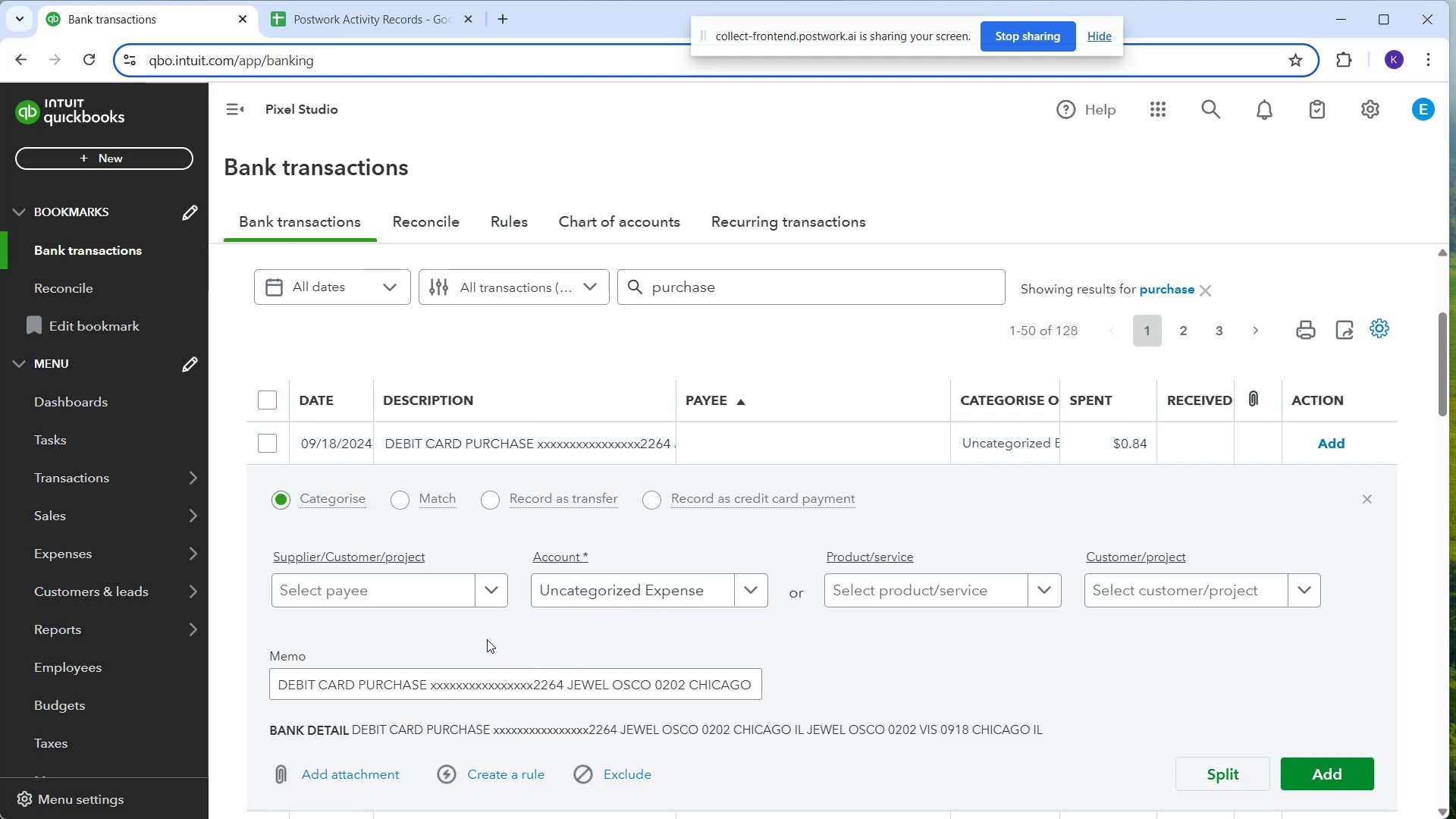 
left_click([435, 585])
 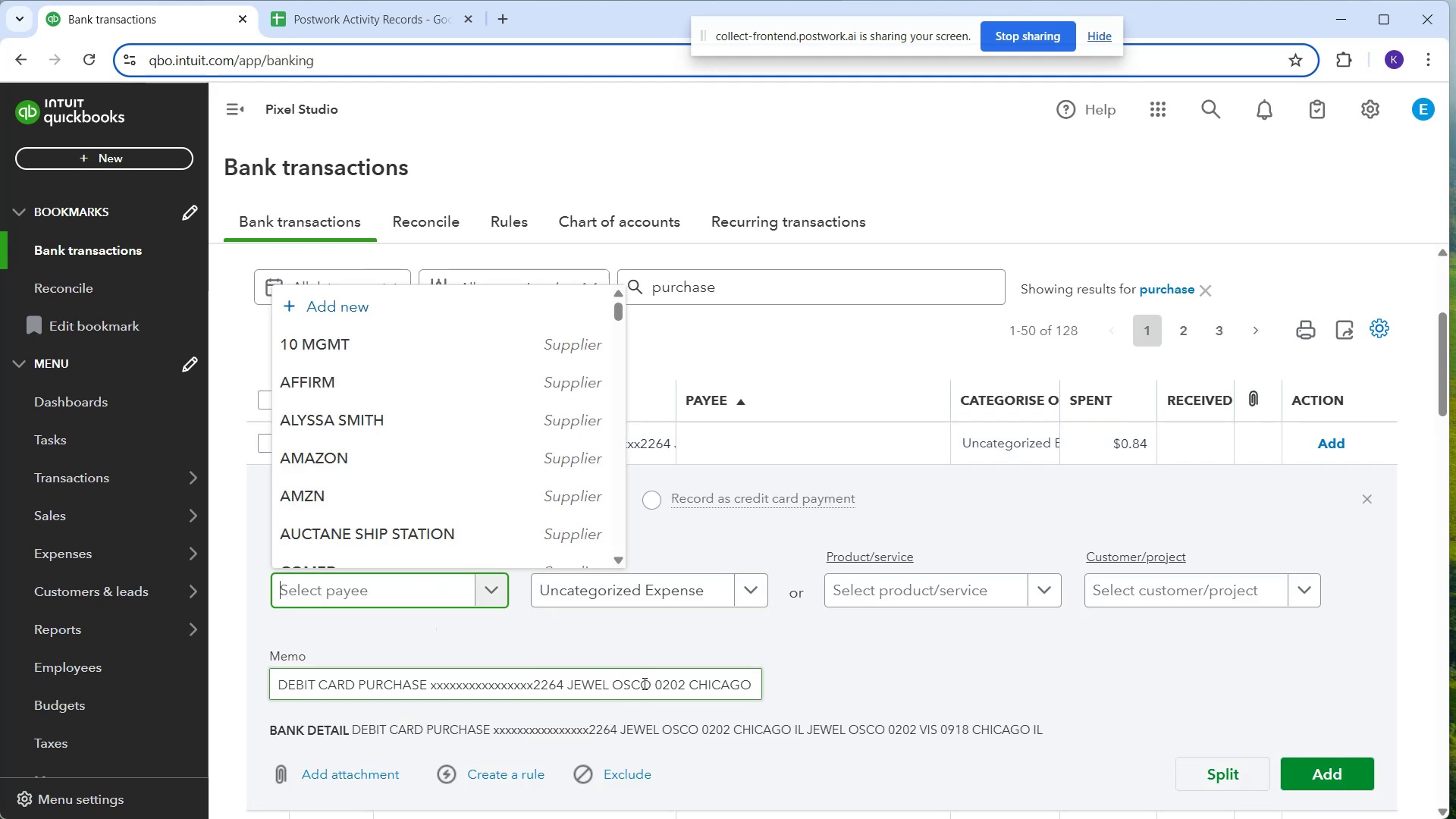 
scroll: coordinate [936, 703], scroll_direction: down, amount: 4.0
 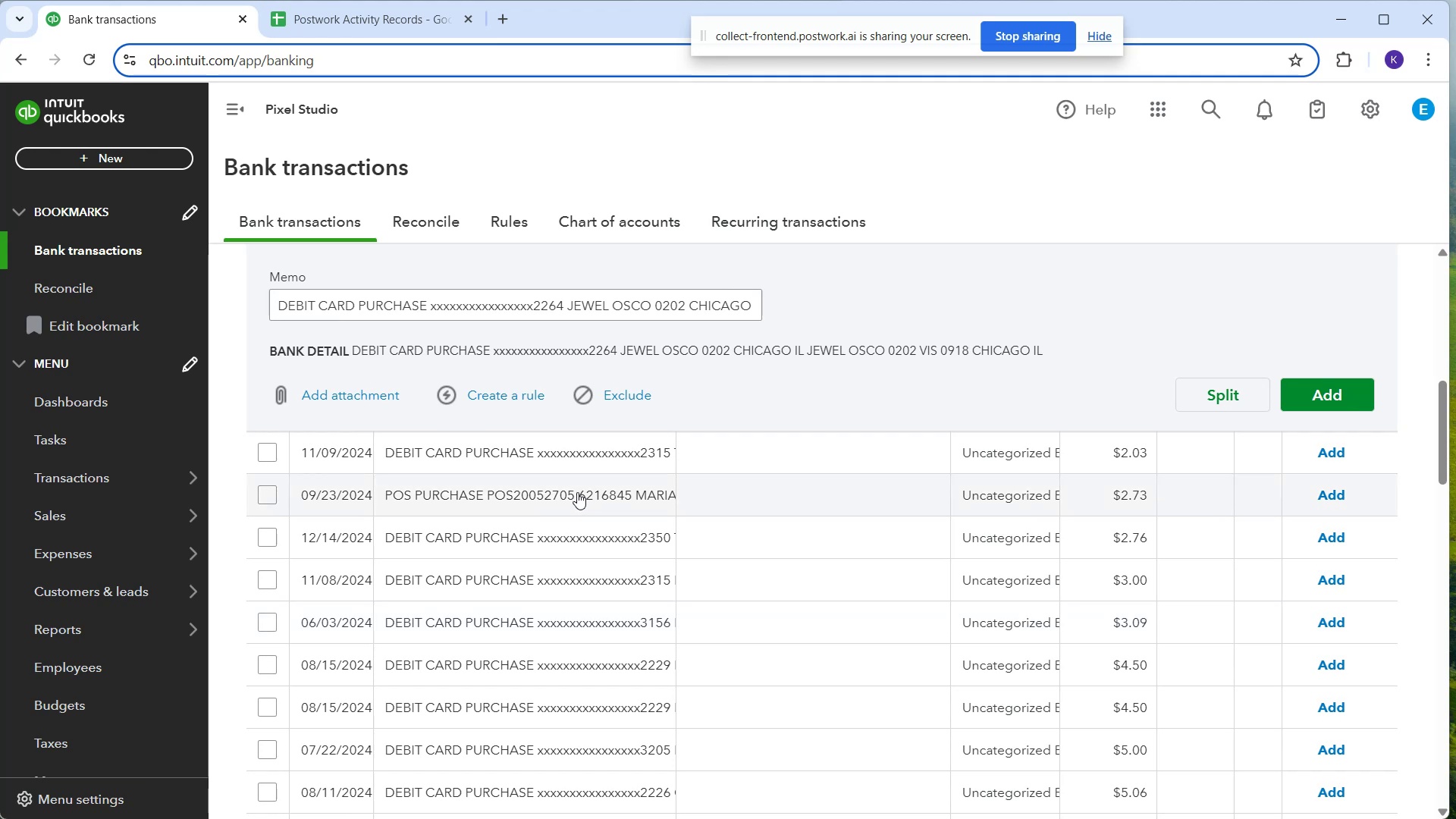 
left_click([563, 466])
 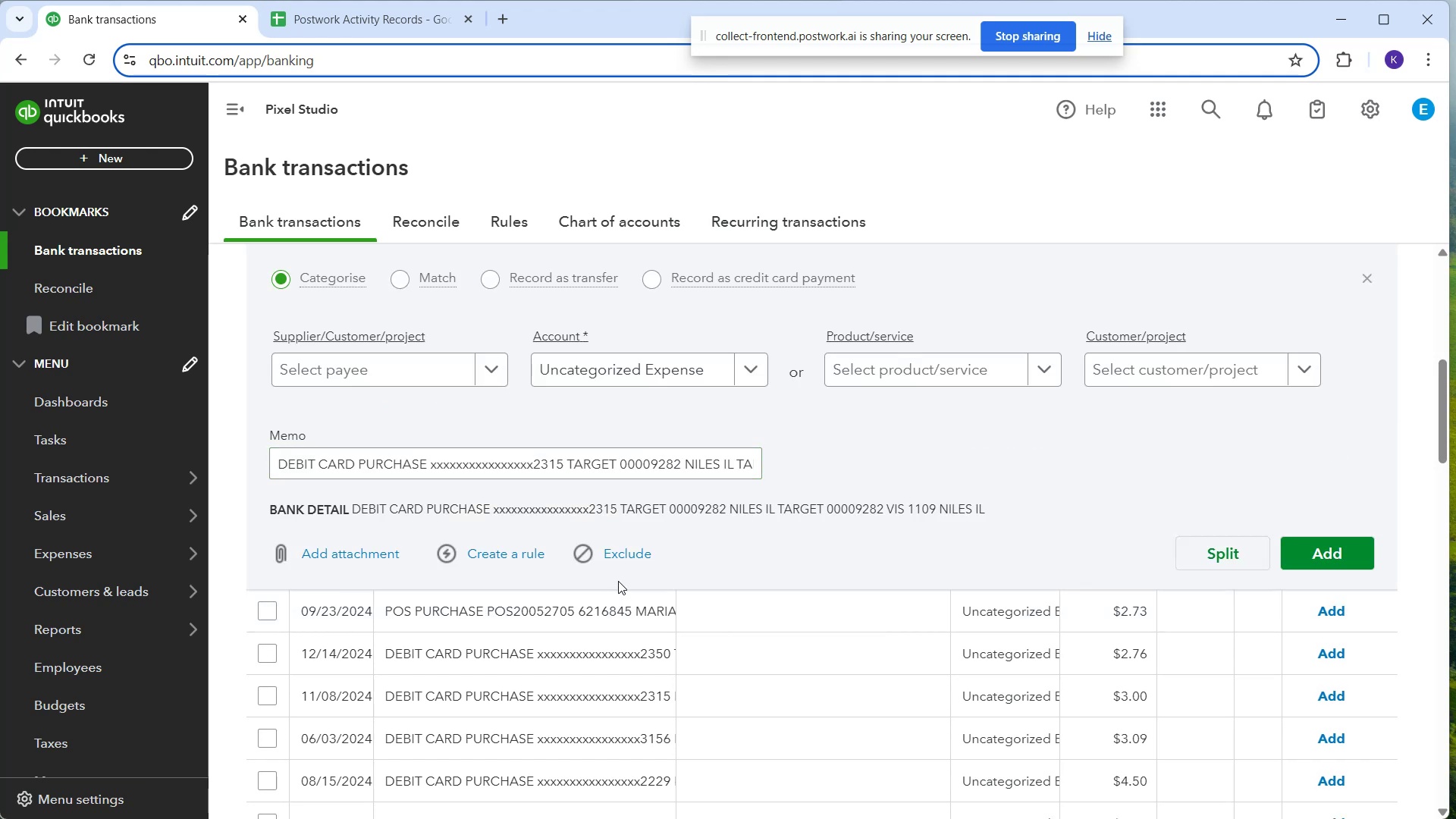 
wait(7.5)
 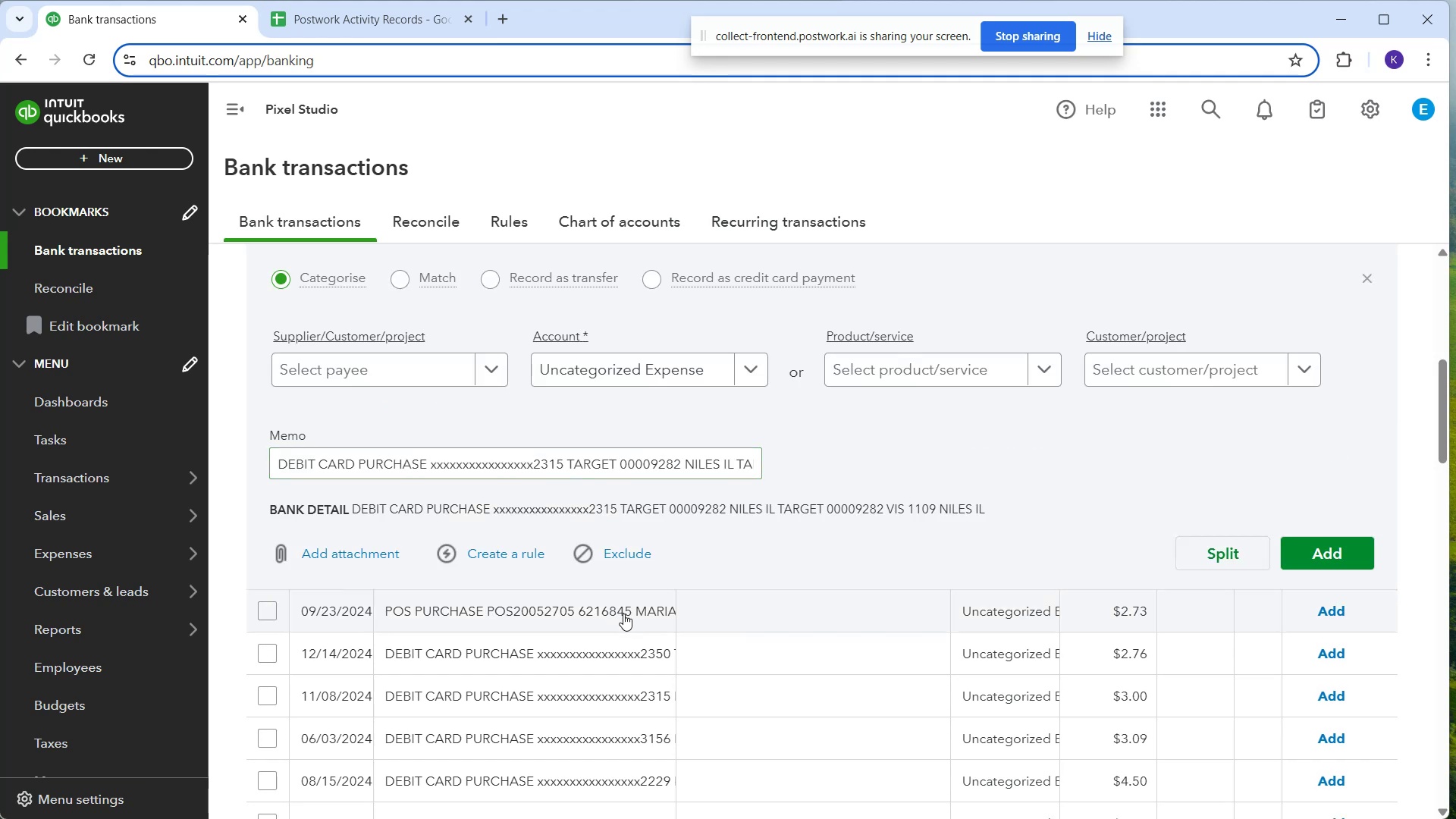 
scroll: coordinate [767, 557], scroll_direction: down, amount: 2.0
 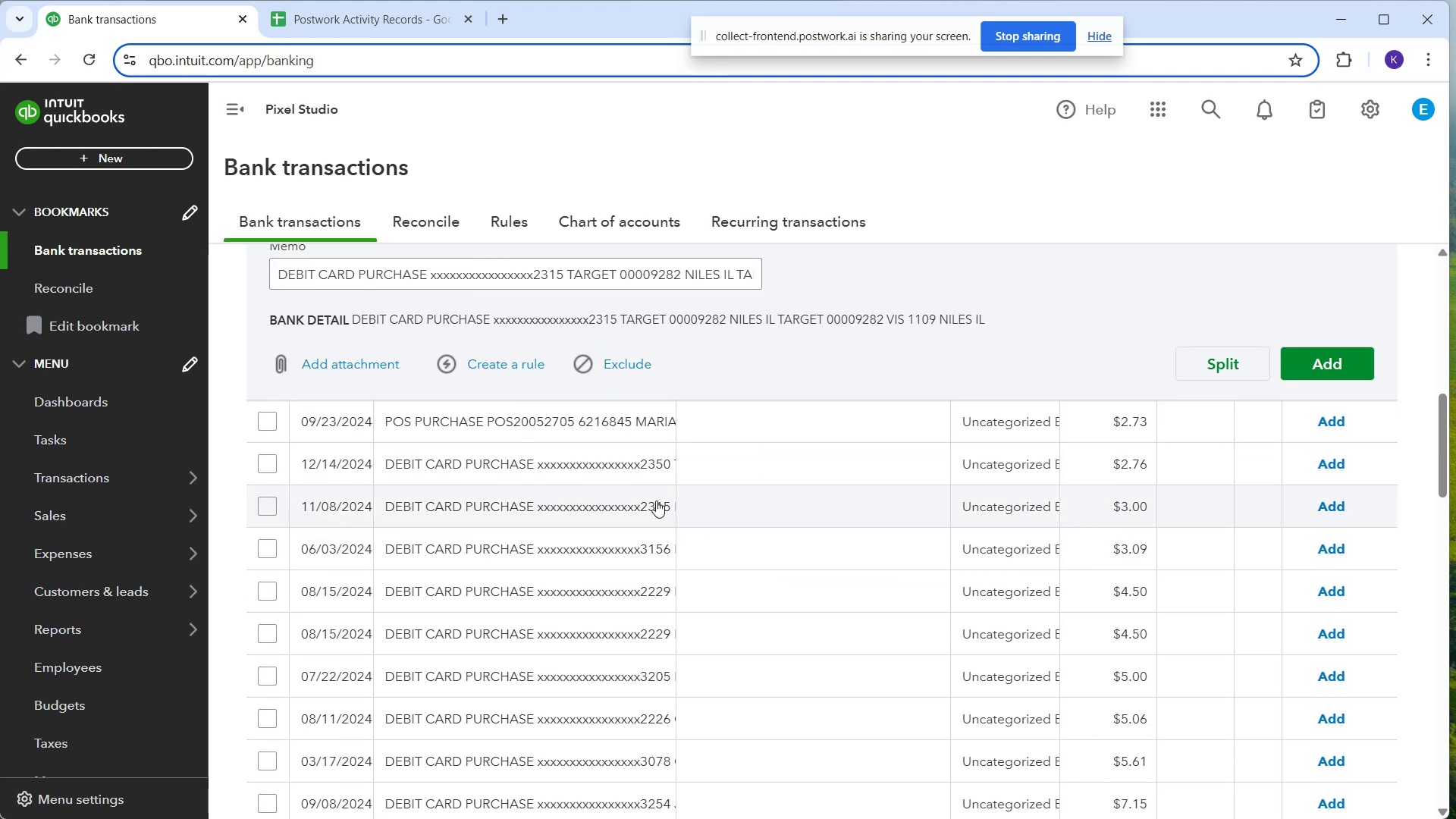 
left_click([622, 478])
 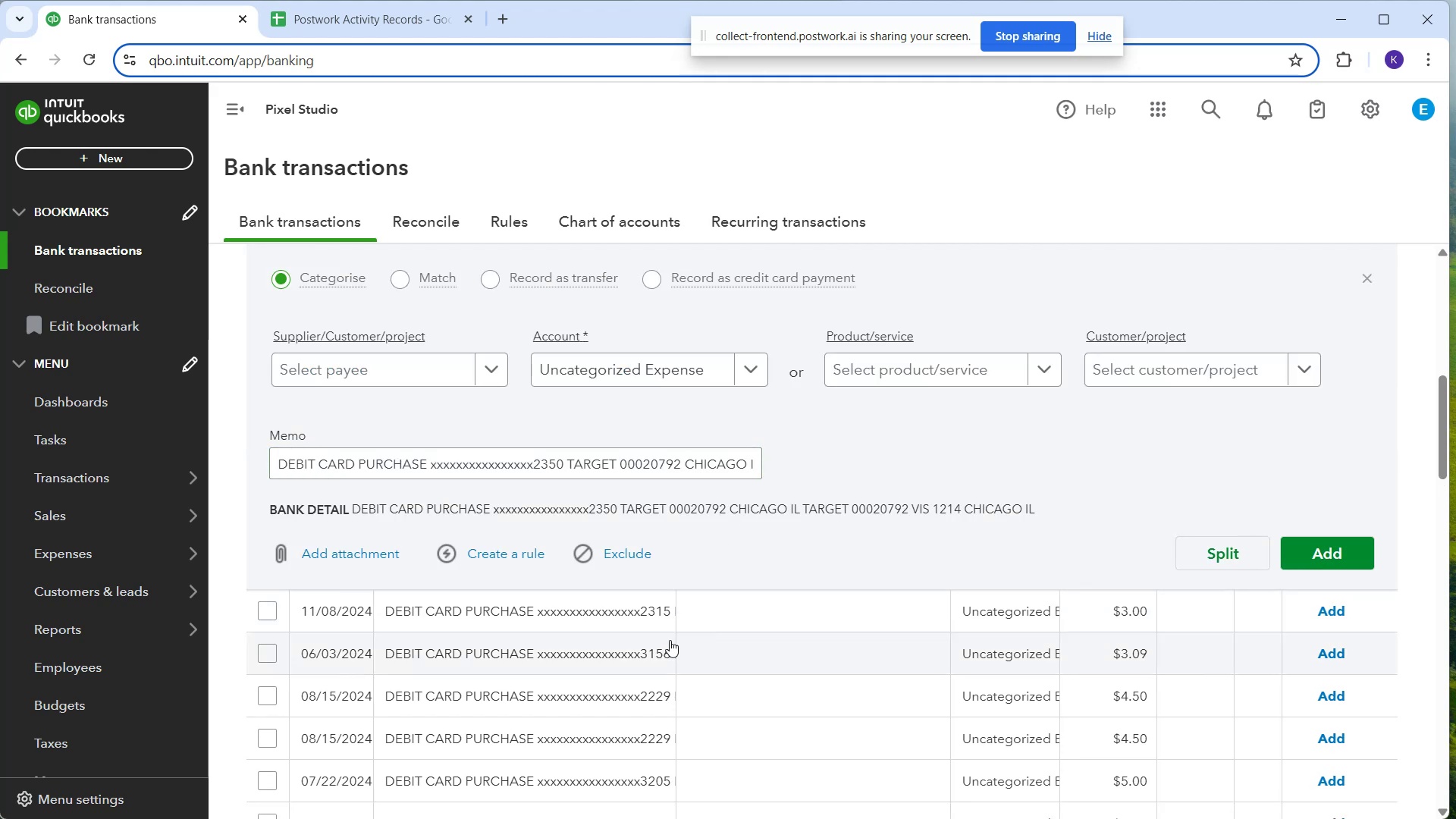 
scroll: coordinate [720, 607], scroll_direction: up, amount: 4.0
 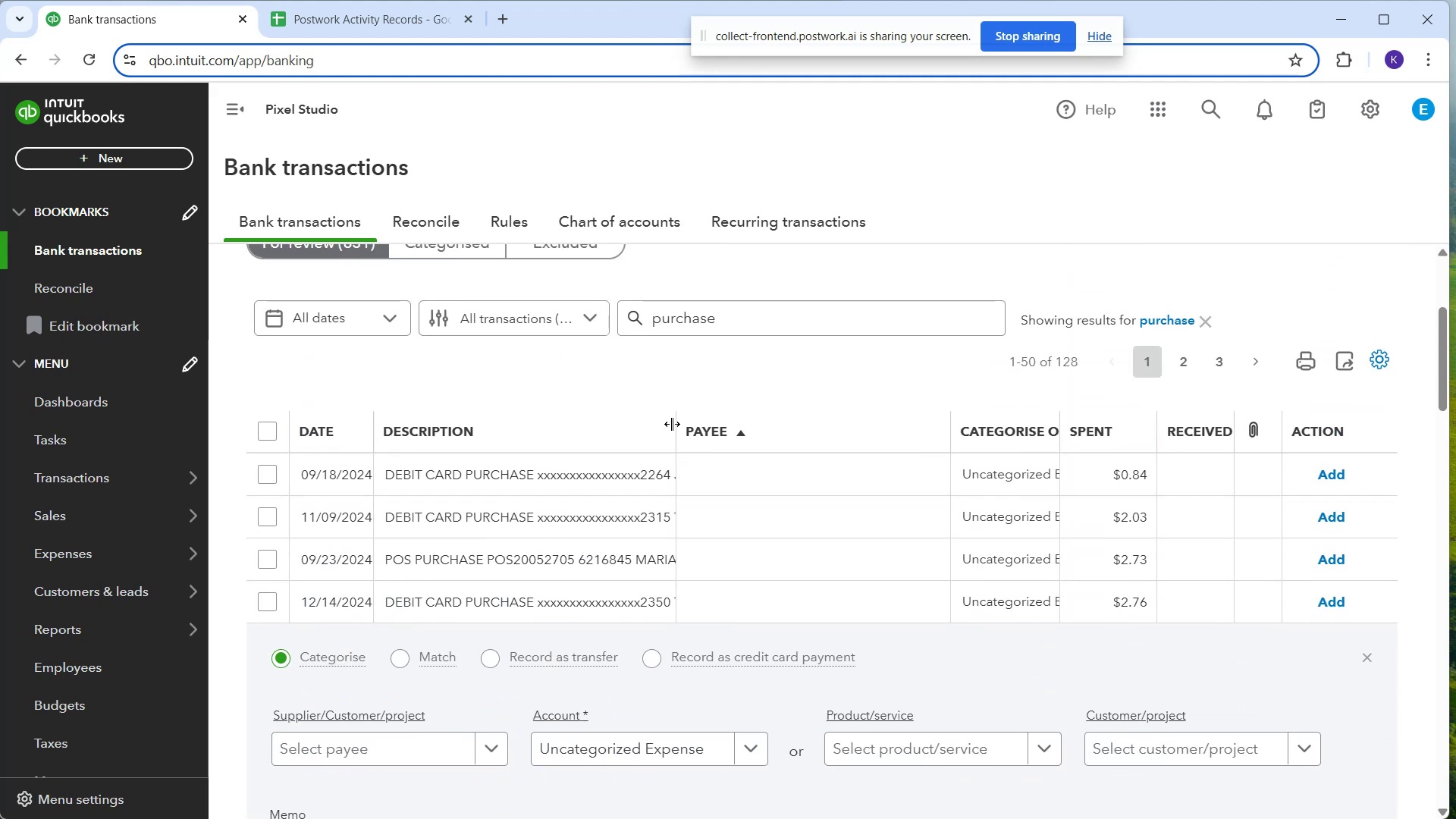 
left_click_drag(start_coordinate=[675, 426], to_coordinate=[854, 419])
 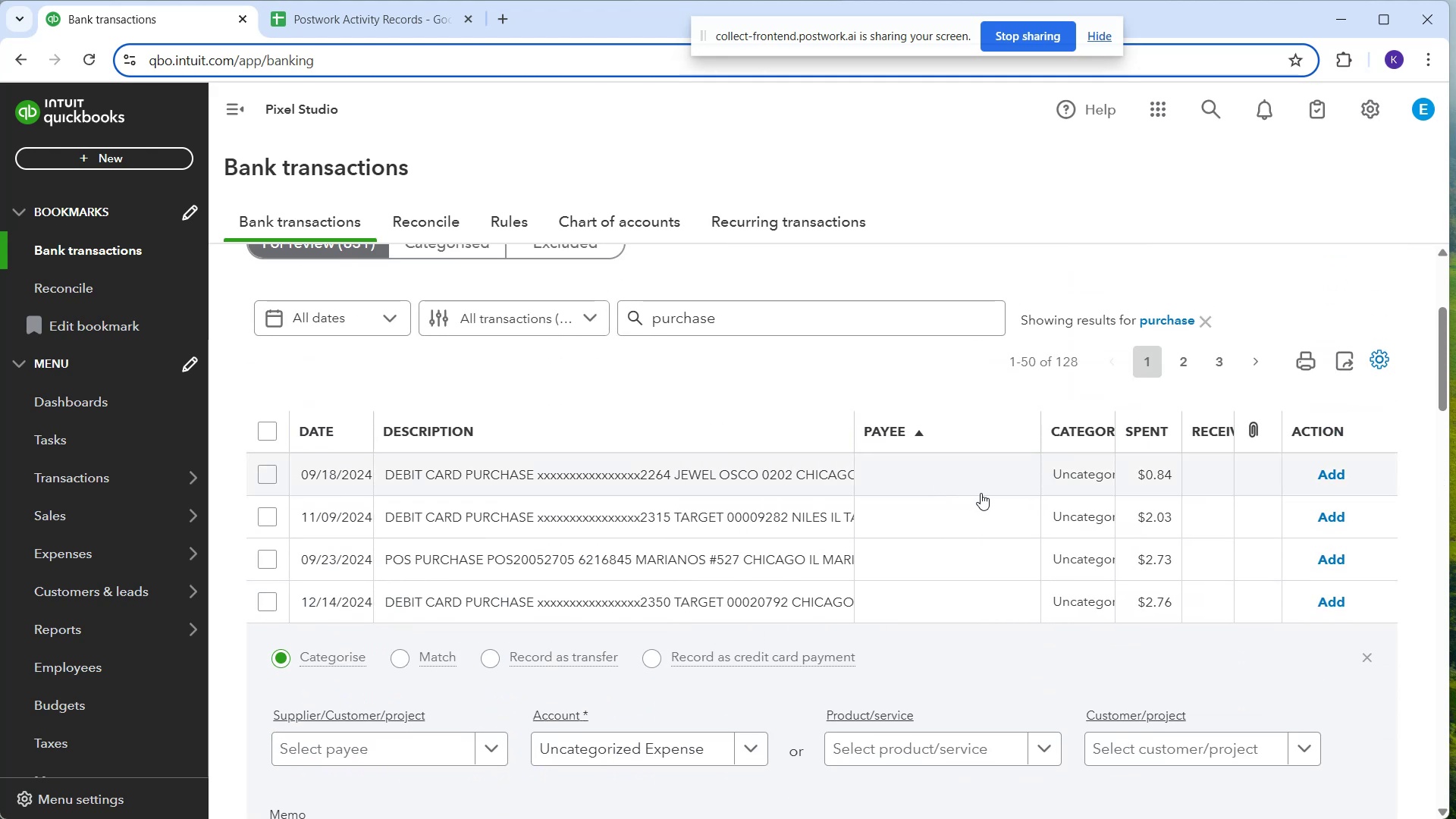 
scroll: coordinate [981, 493], scroll_direction: down, amount: 1.0
 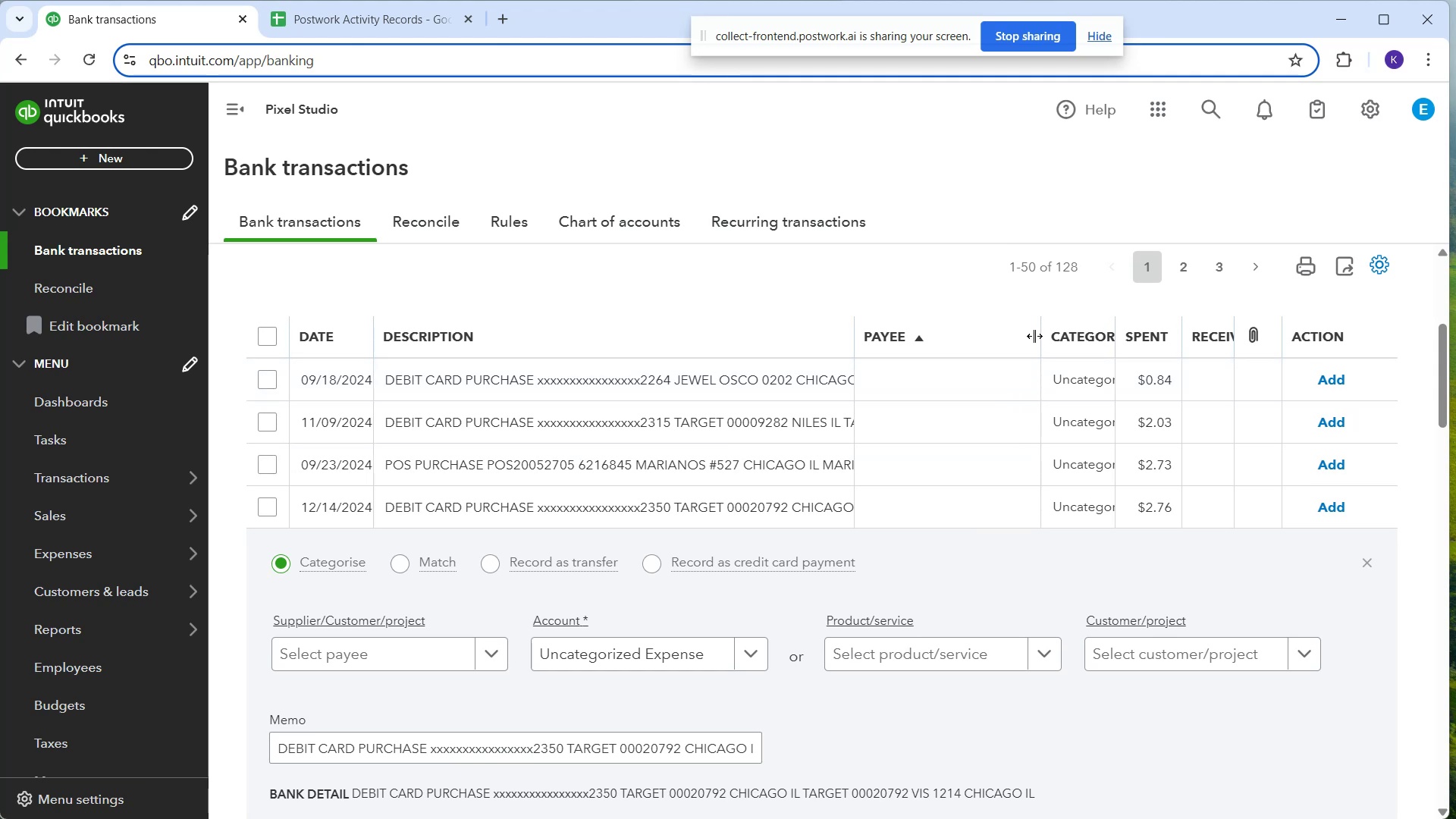 
left_click_drag(start_coordinate=[1040, 336], to_coordinate=[985, 358])
 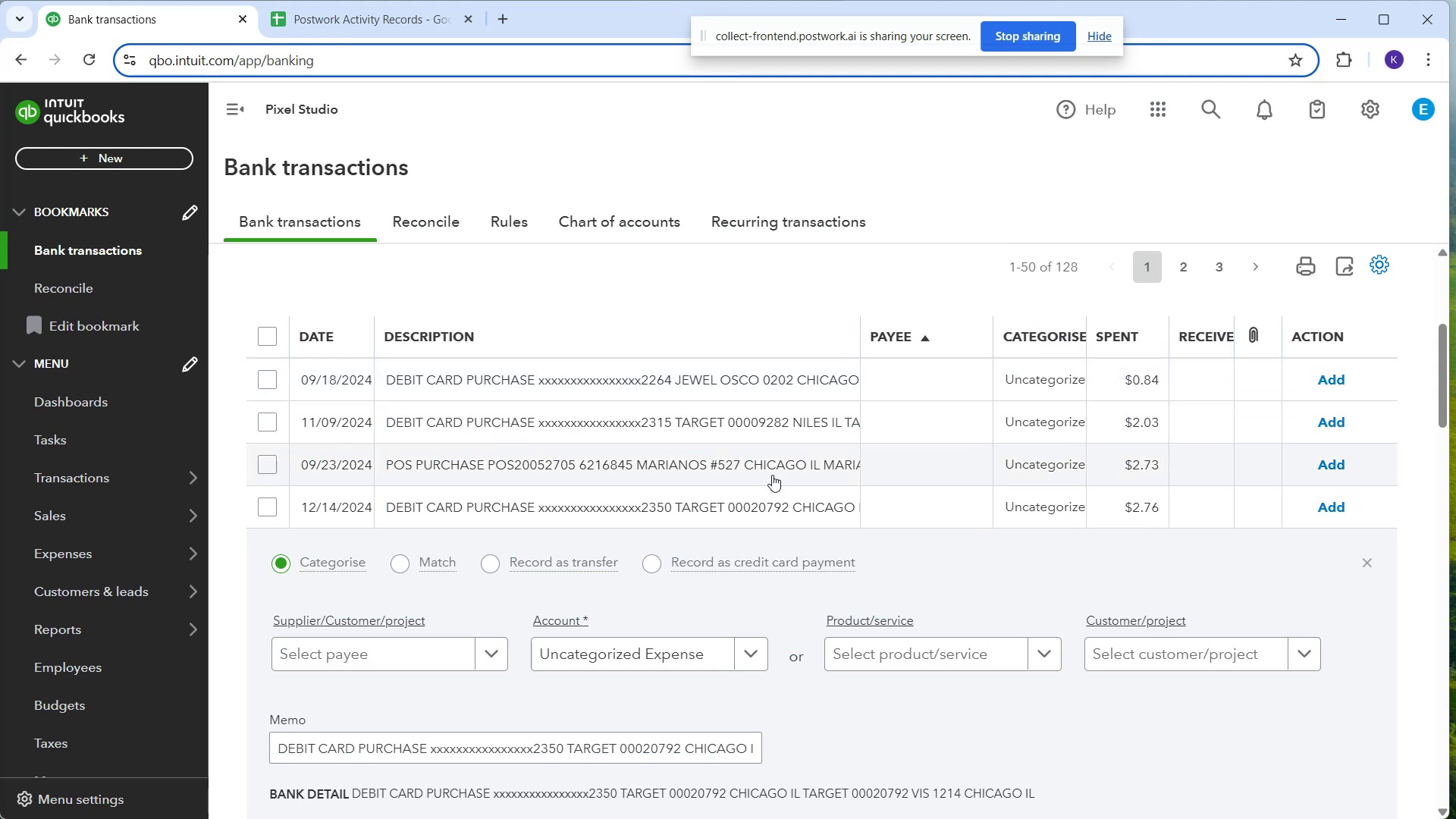 
scroll: coordinate [754, 607], scroll_direction: down, amount: 2.0
 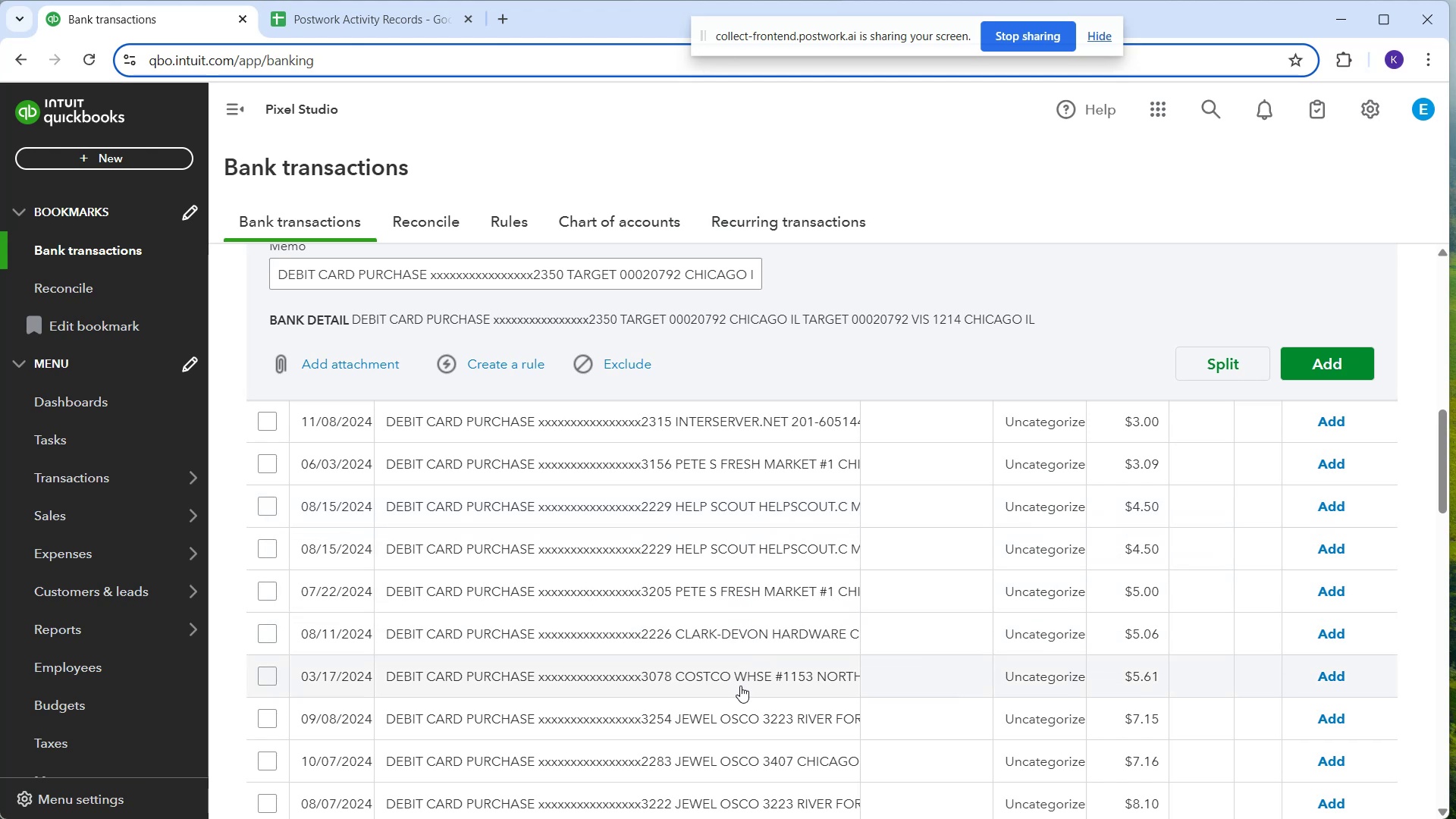 
wait(5.41)
 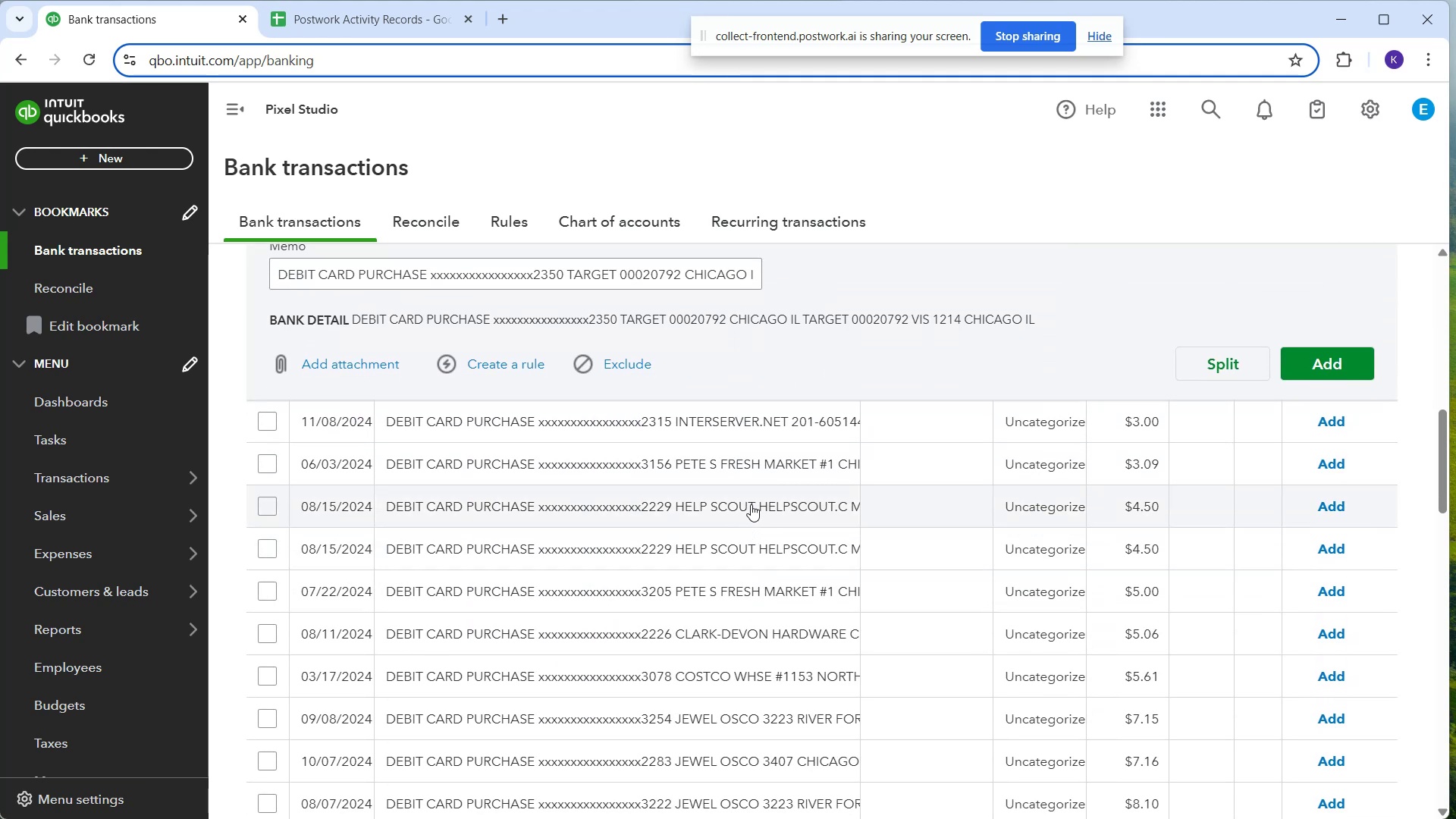 
left_click([720, 642])
 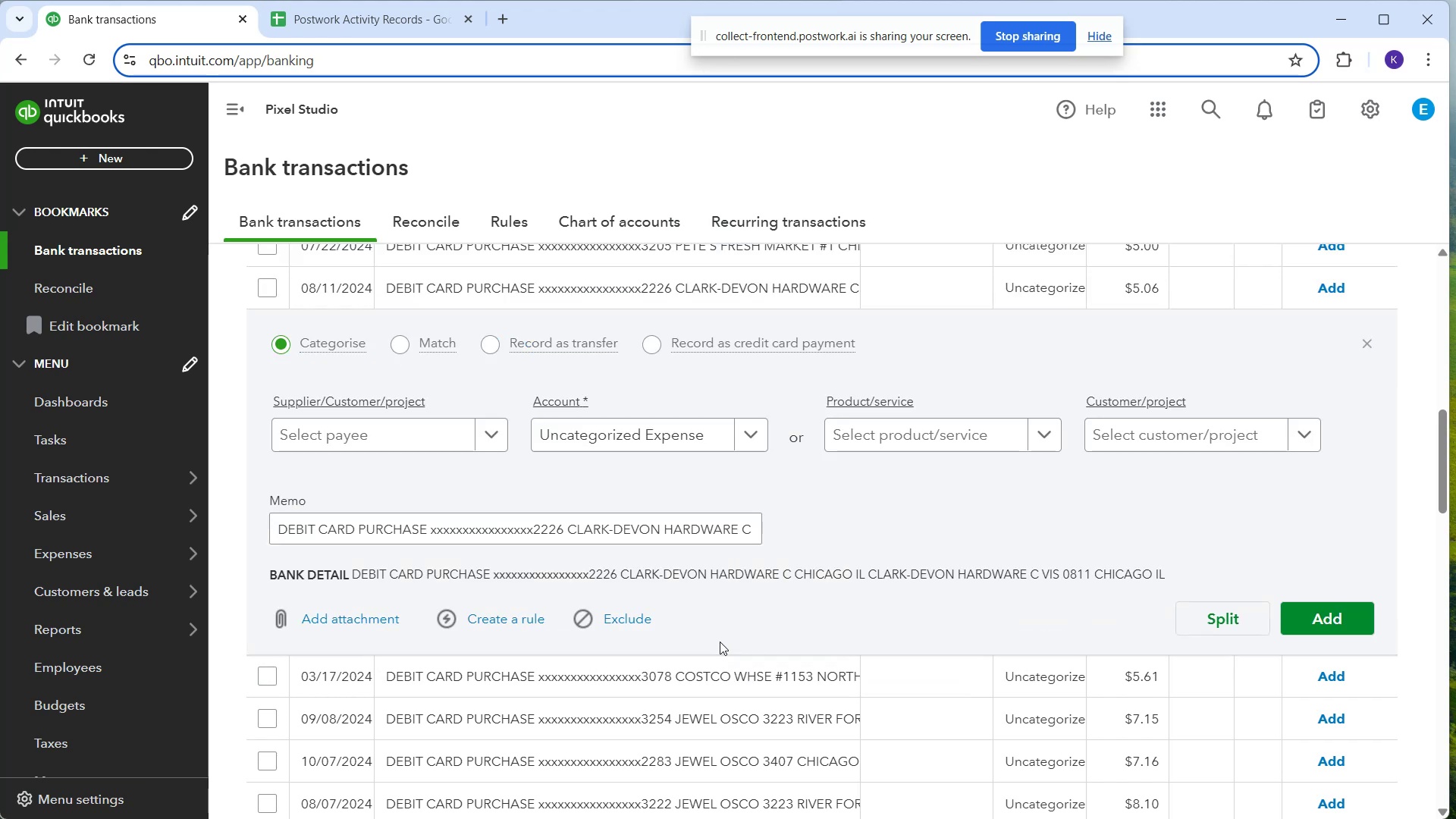 
mouse_move([647, 440])
 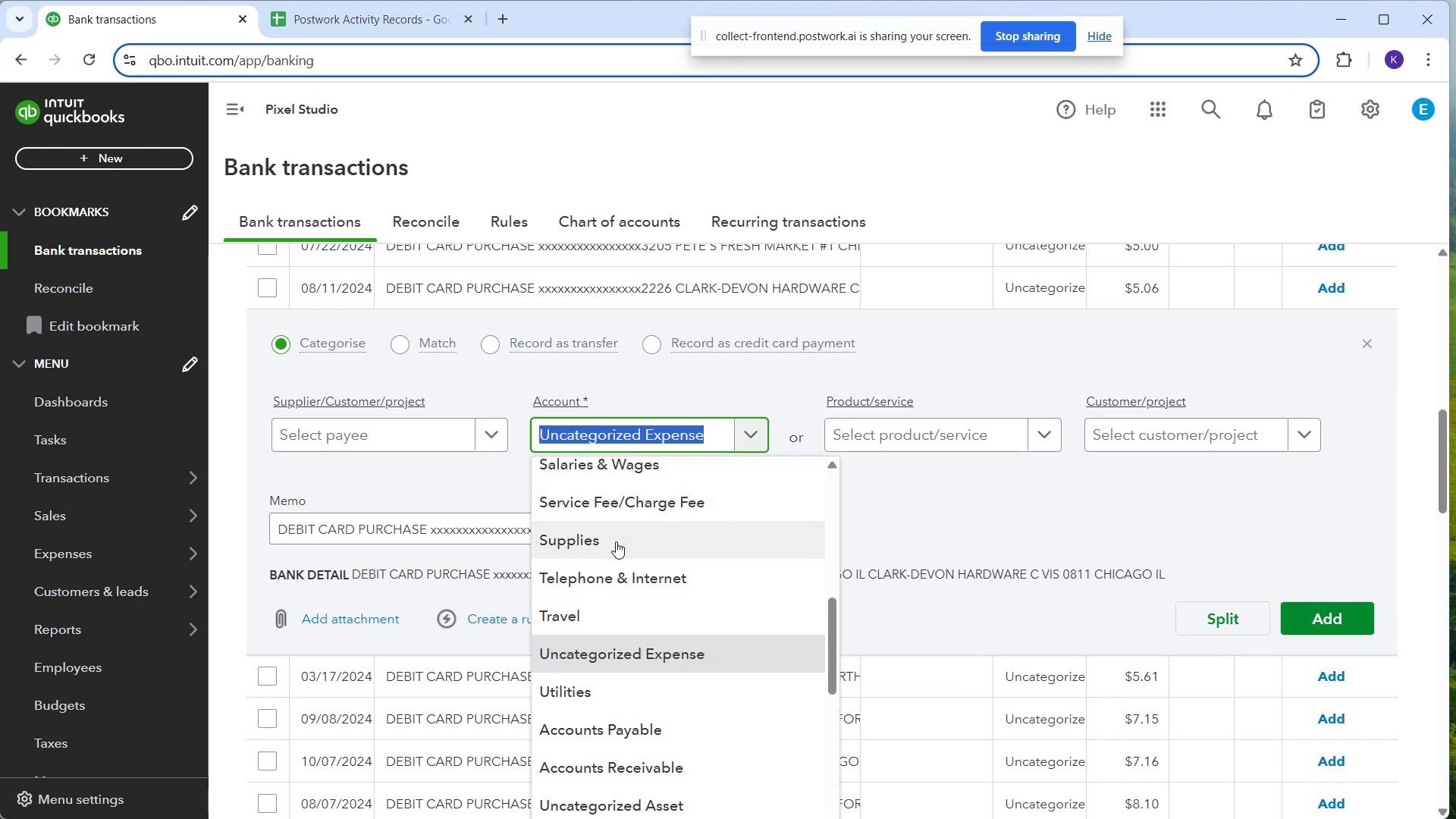 
left_click([616, 541])
 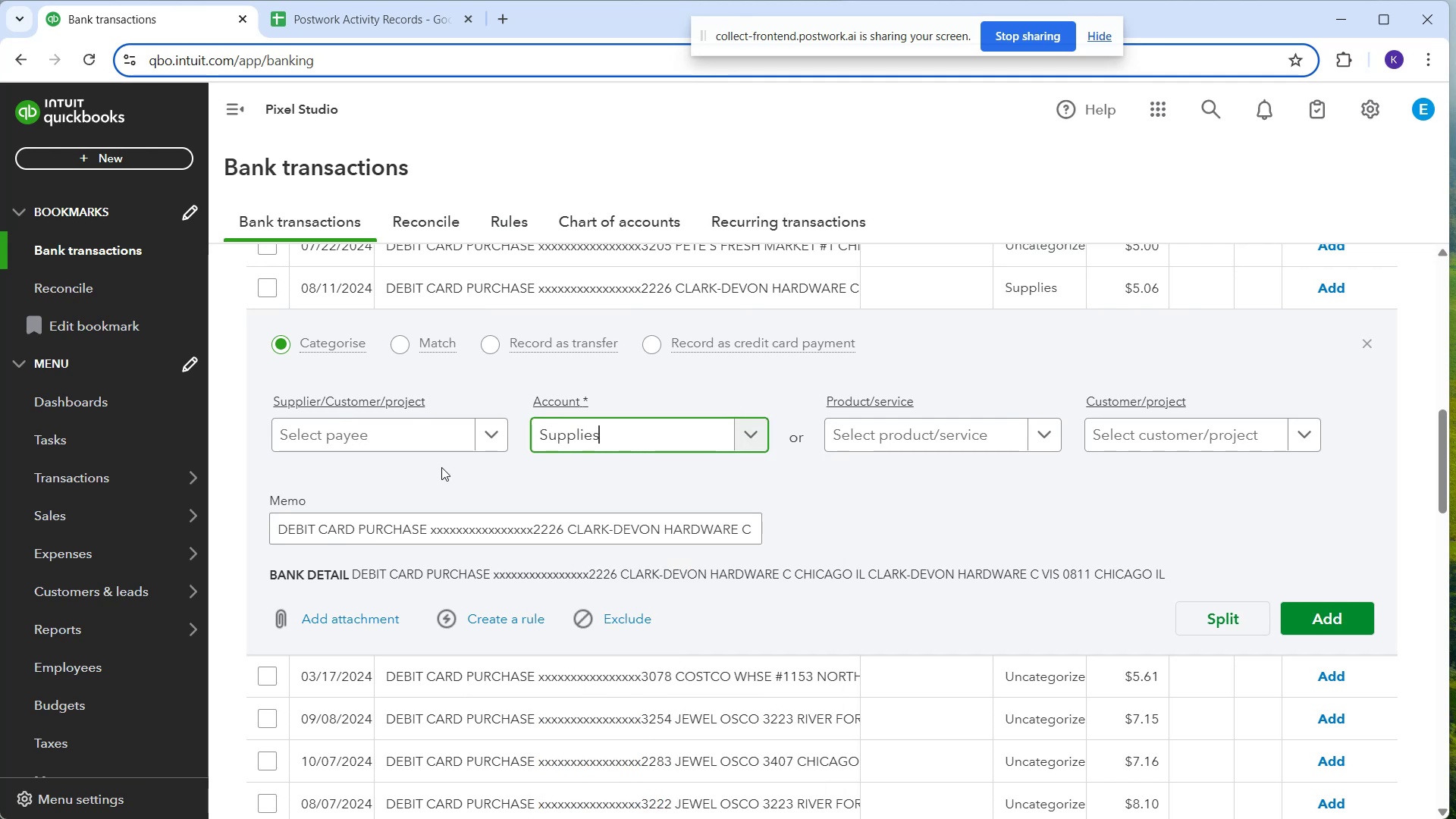 
double_click([441, 467])
 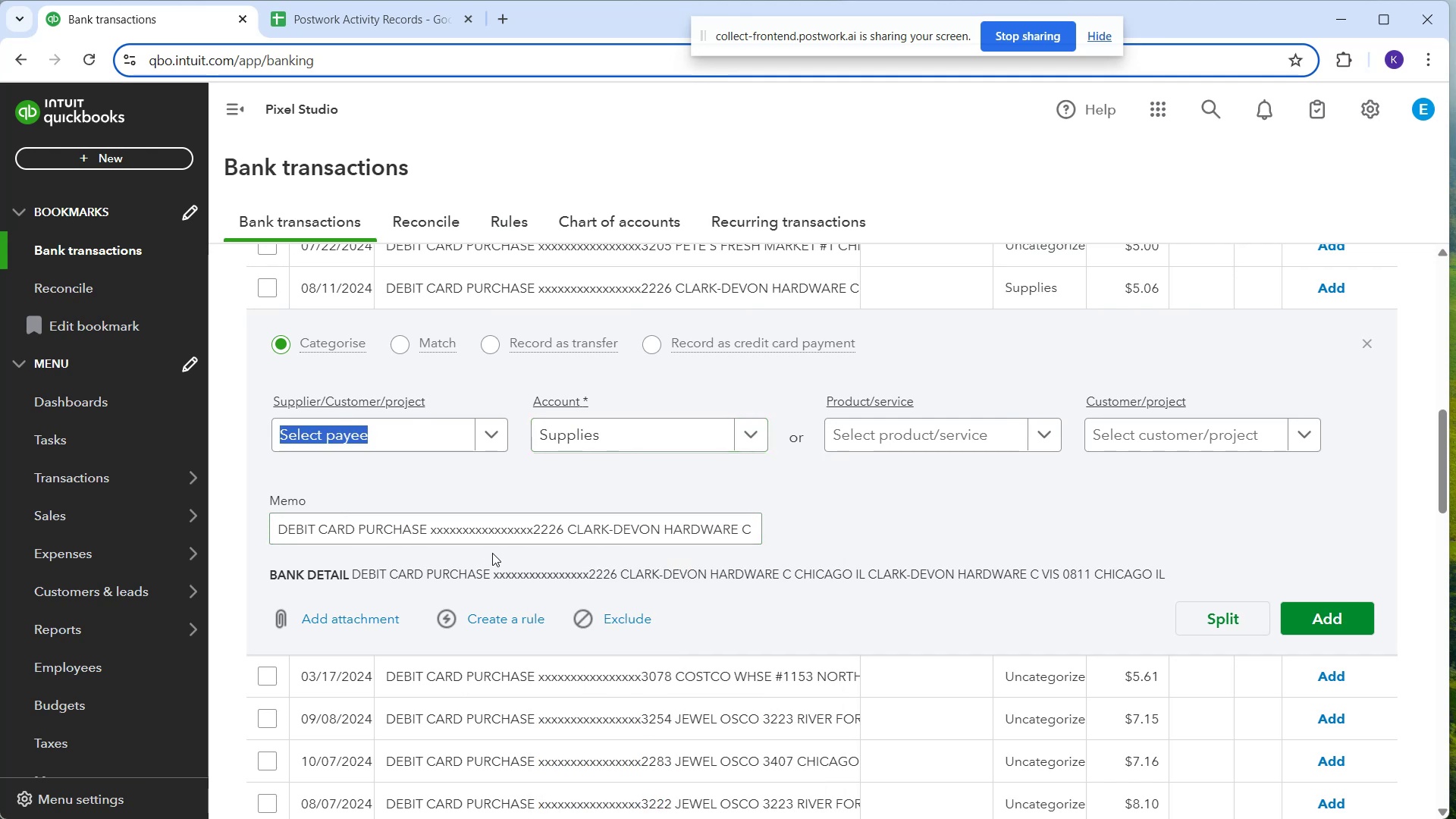 
hold_key(key=ShiftRight, duration=0.94)
 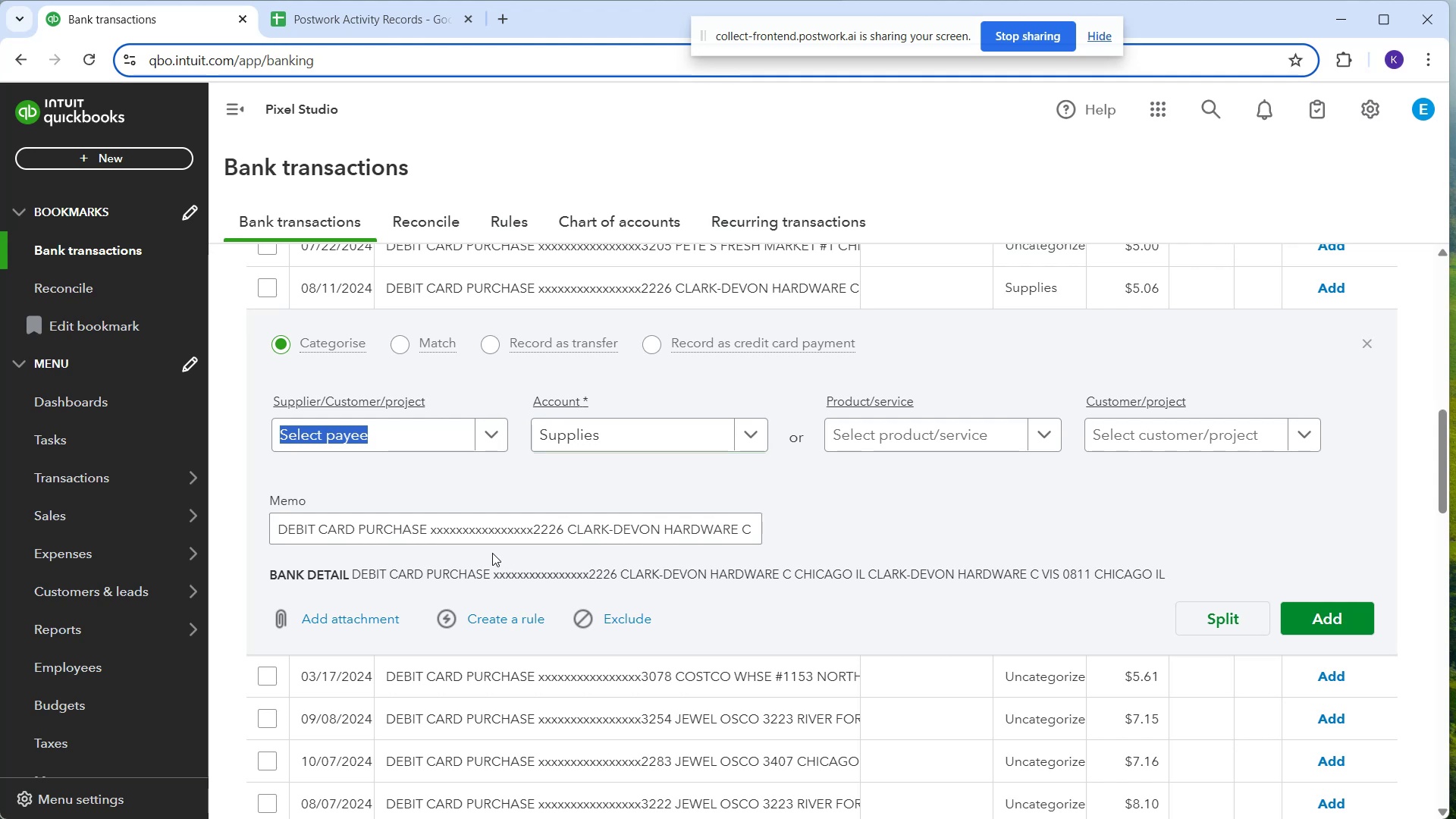 
key(Shift+C)
 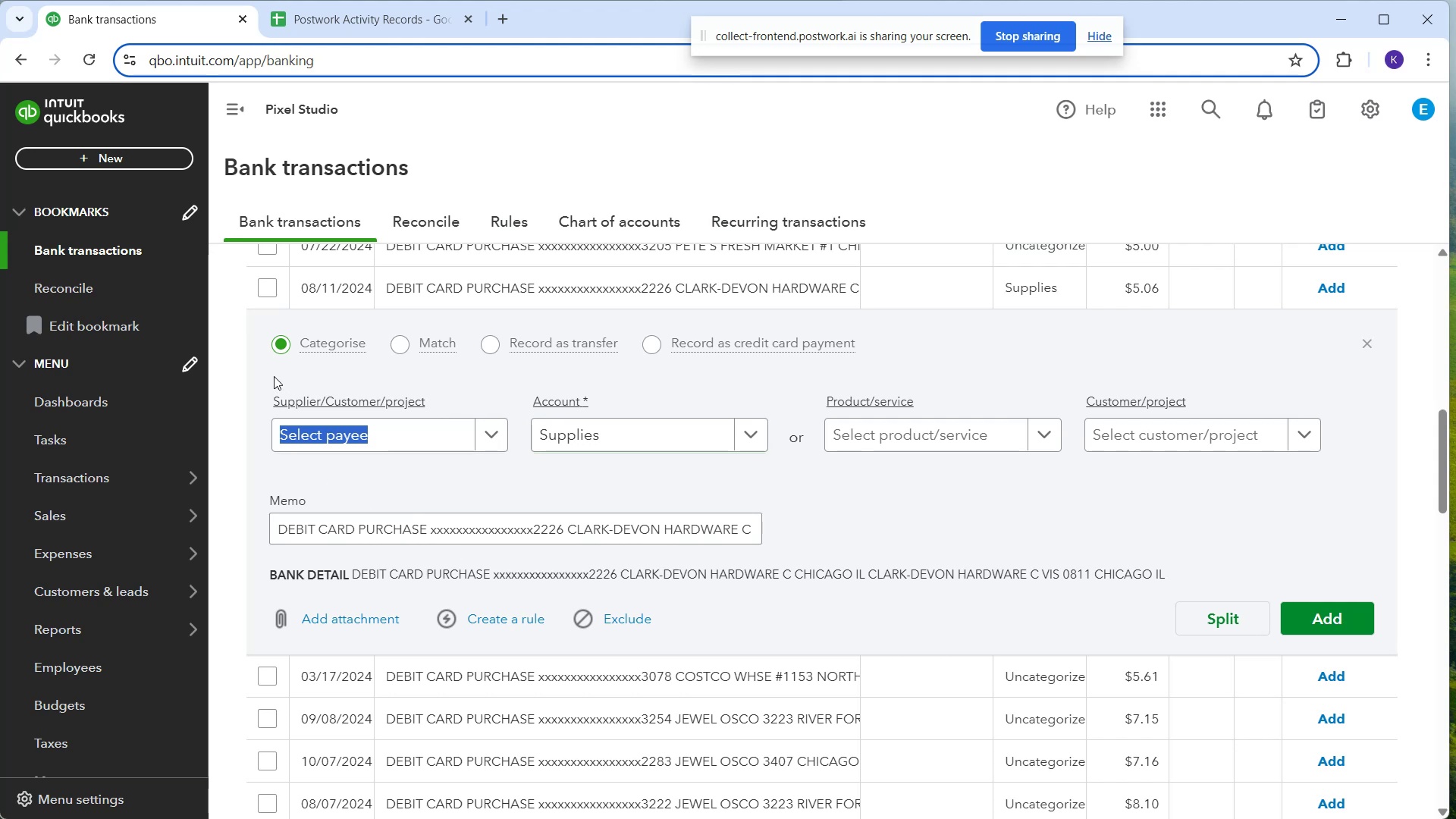 
left_click([407, 426])
 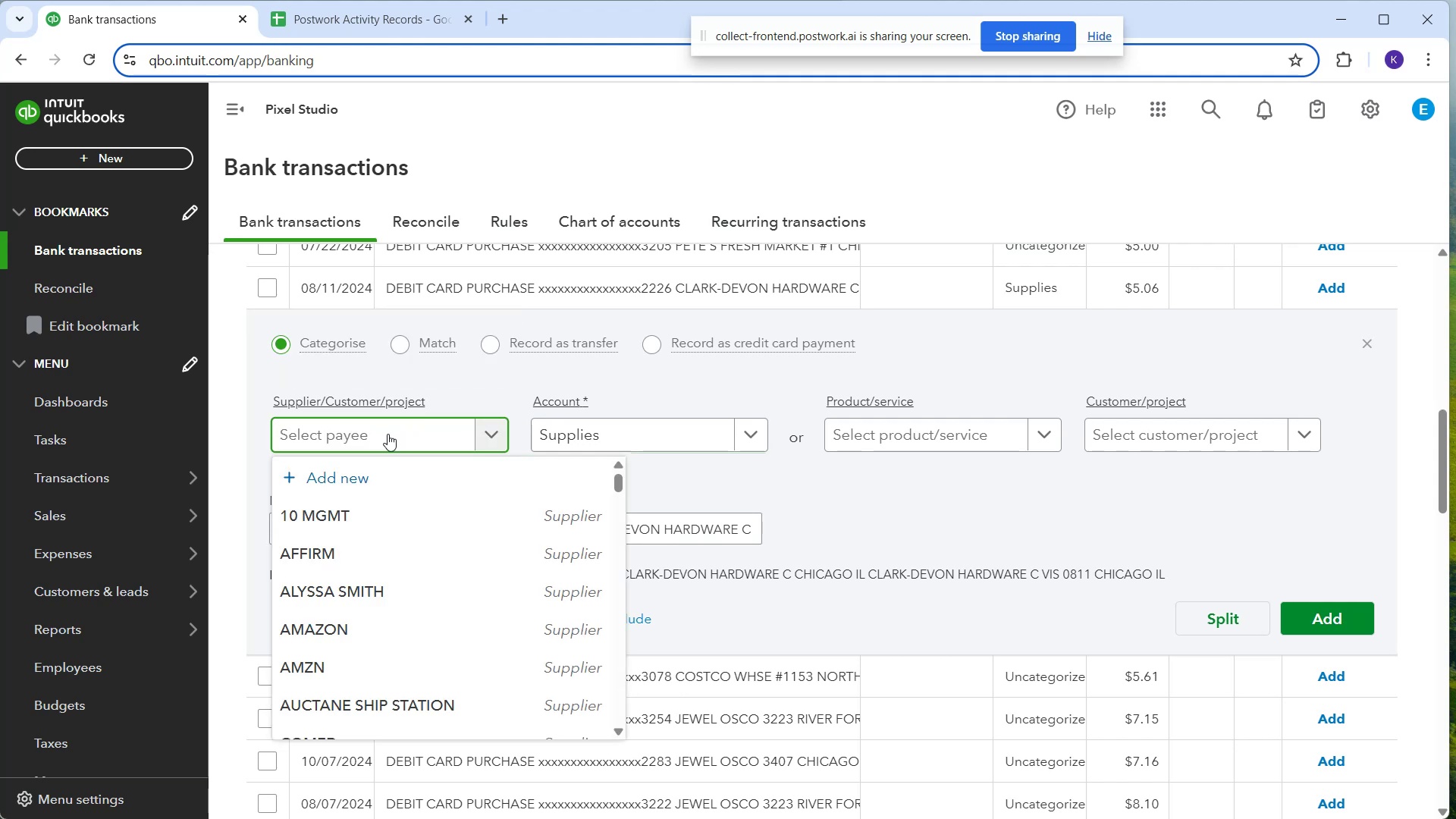 
type(Clark -)
key(Backspace)
key(Backspace)
type( Devon Hardware)
 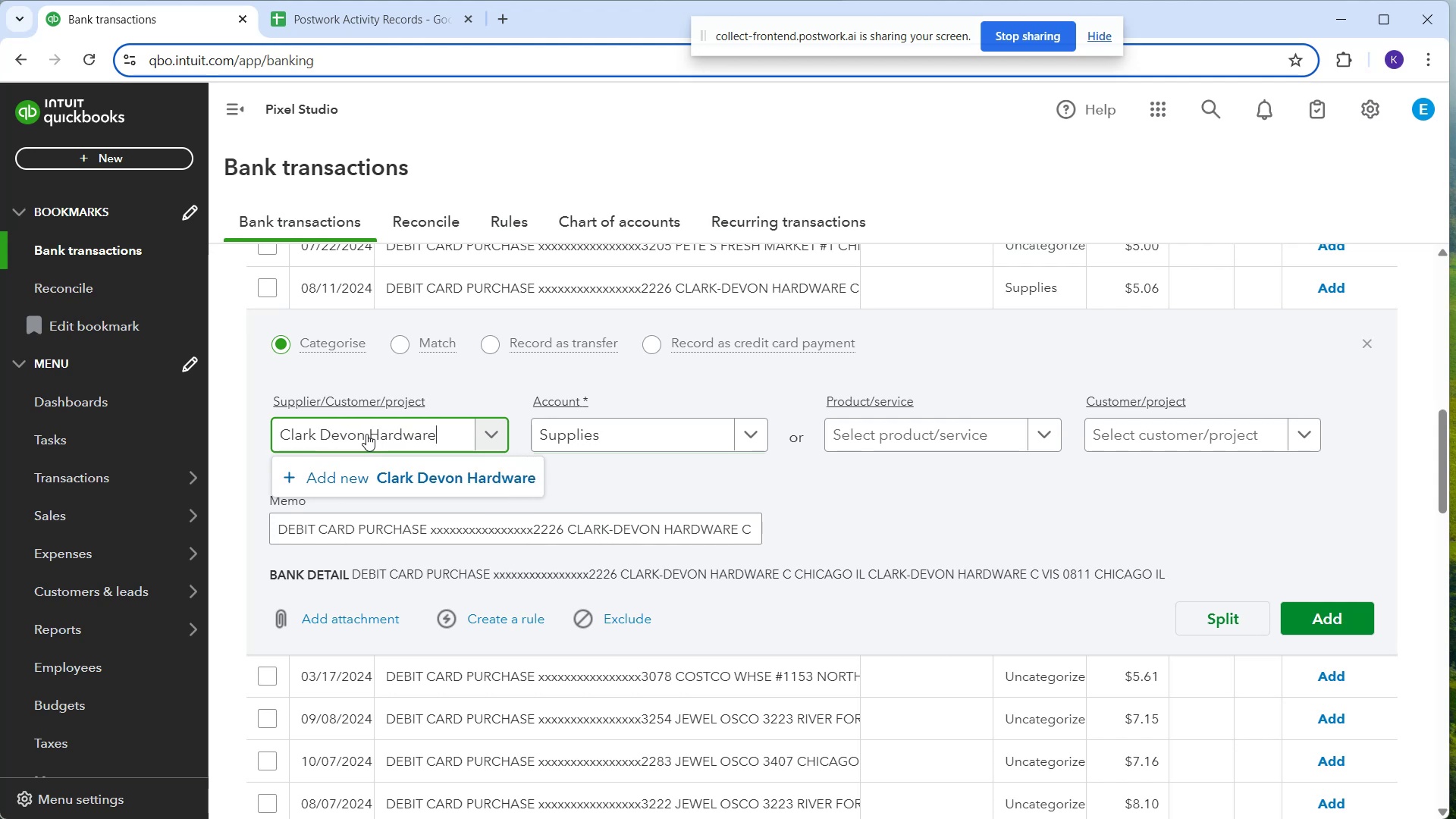 
left_click([435, 473])
 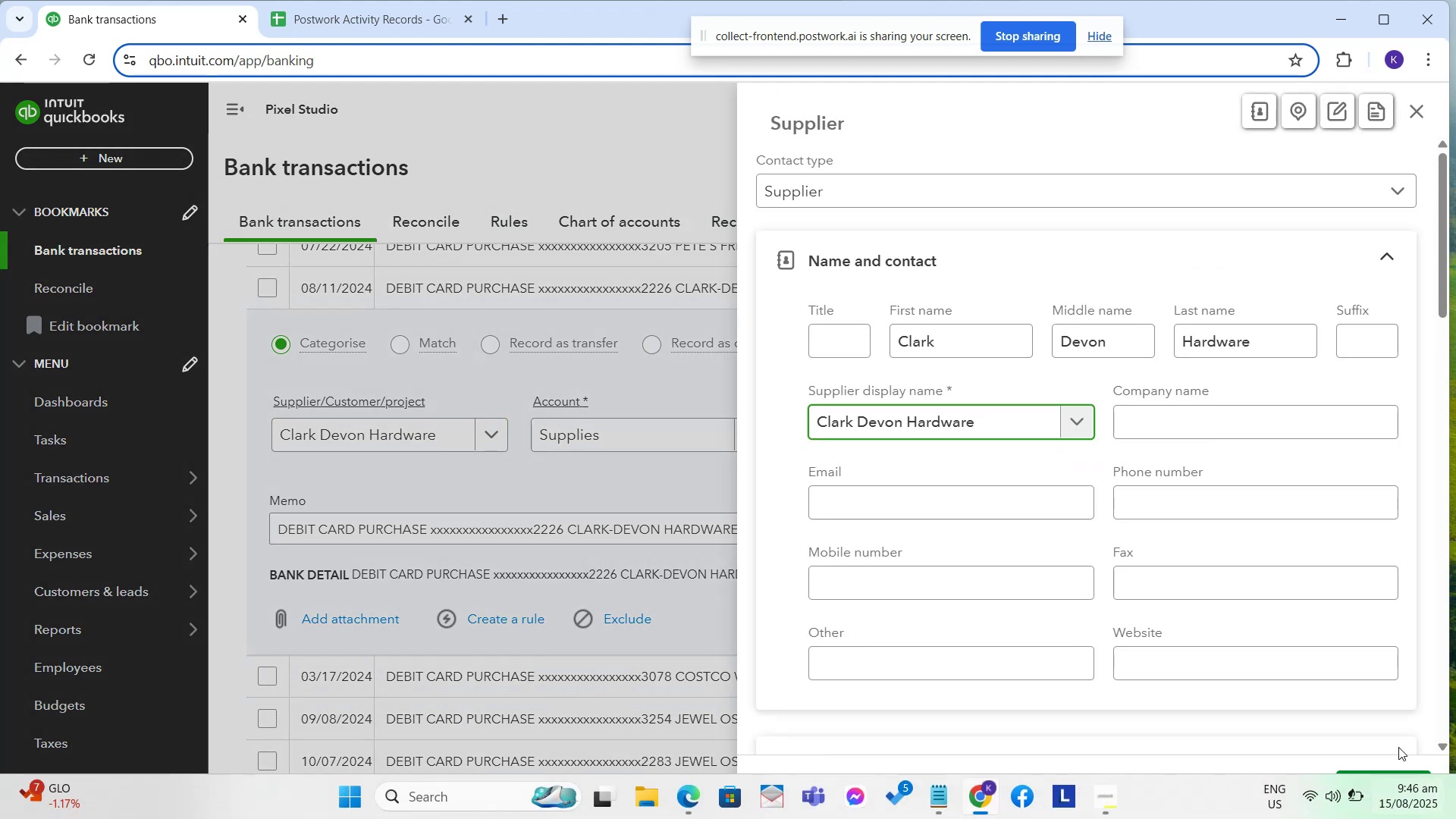 
left_click([1382, 776])
 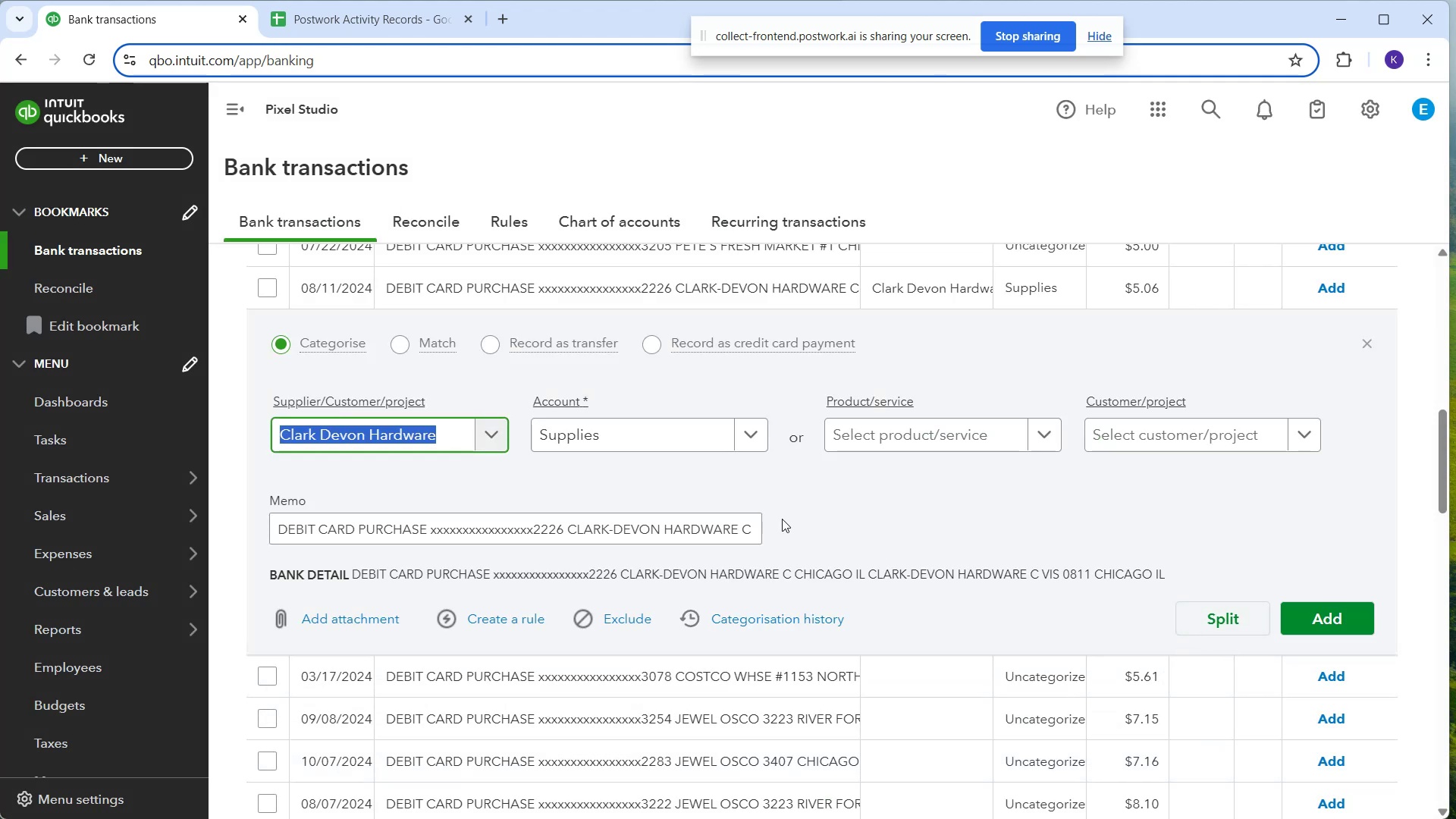 
left_click([1310, 617])
 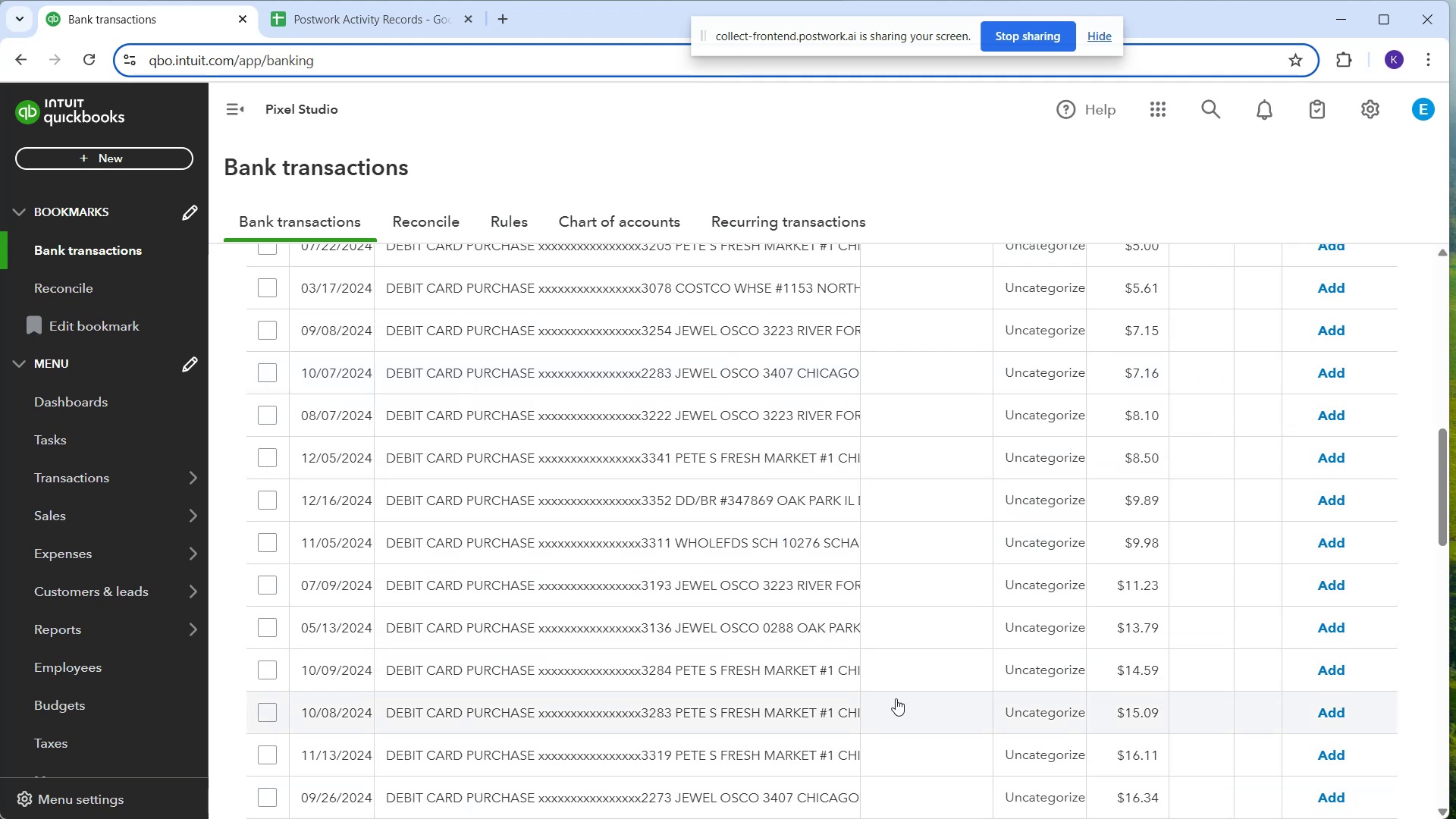 
wait(27.74)
 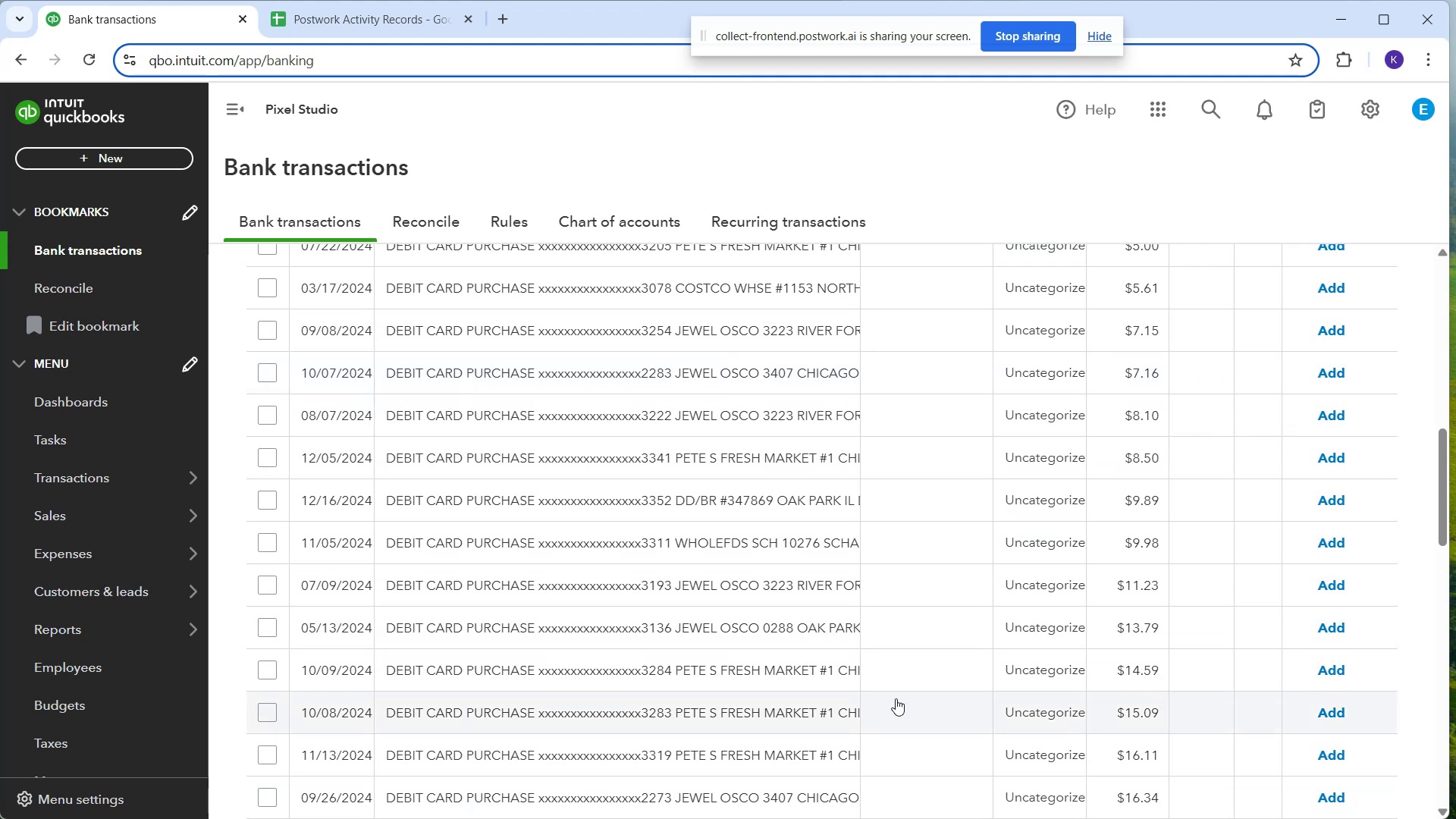 
scroll: coordinate [614, 545], scroll_direction: down, amount: 5.0
 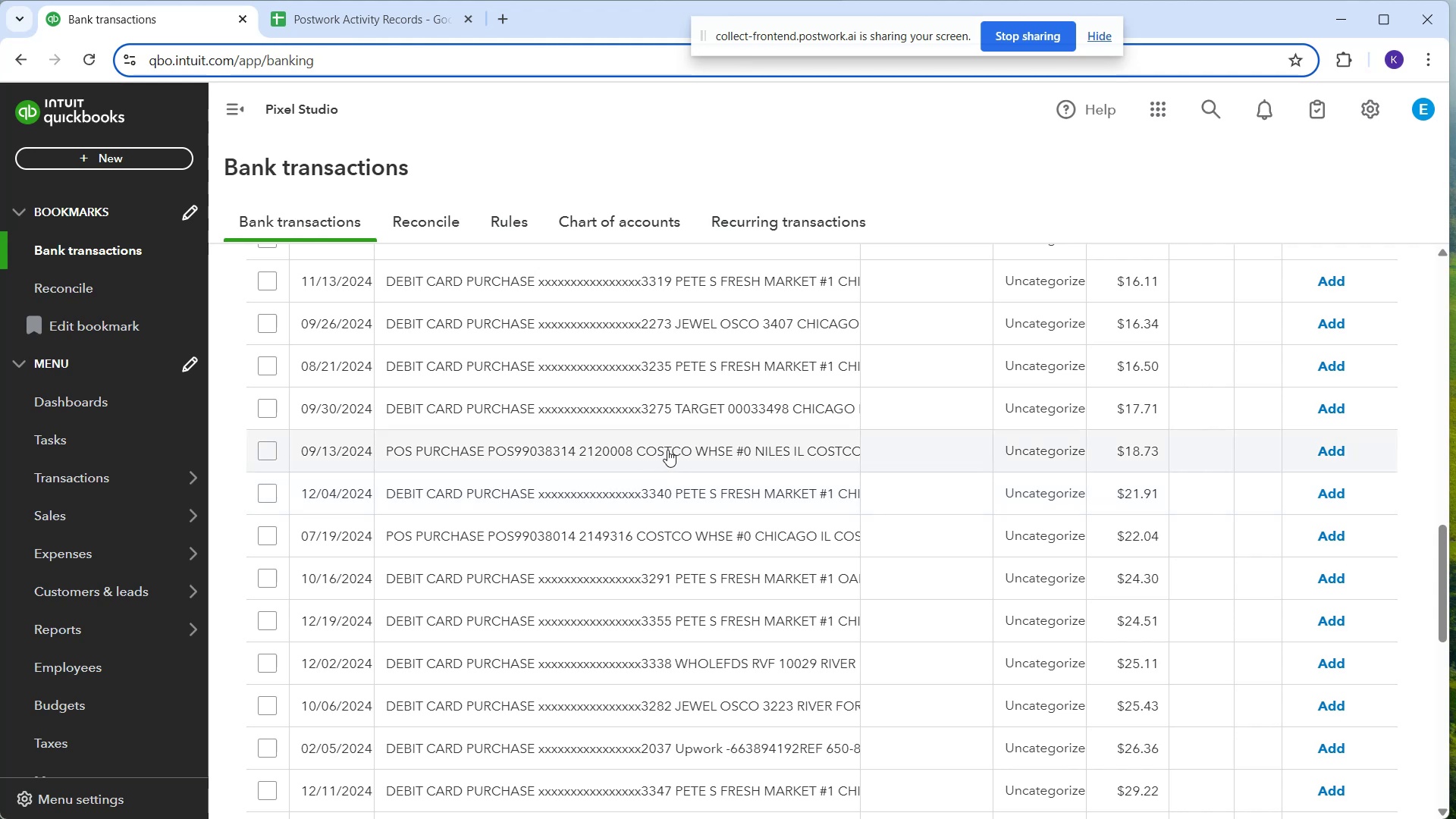 
wait(15.19)
 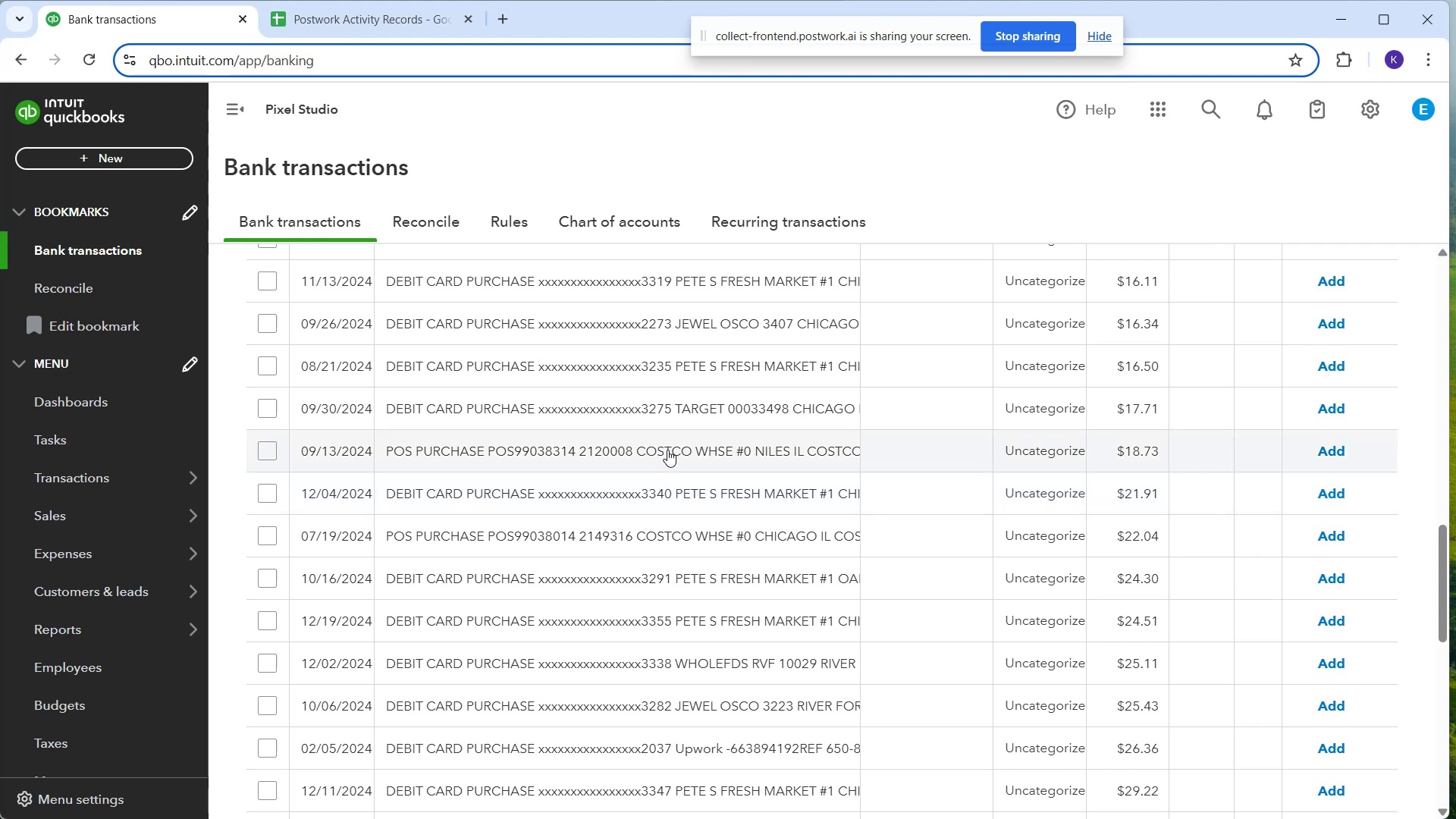 
left_click([609, 456])
 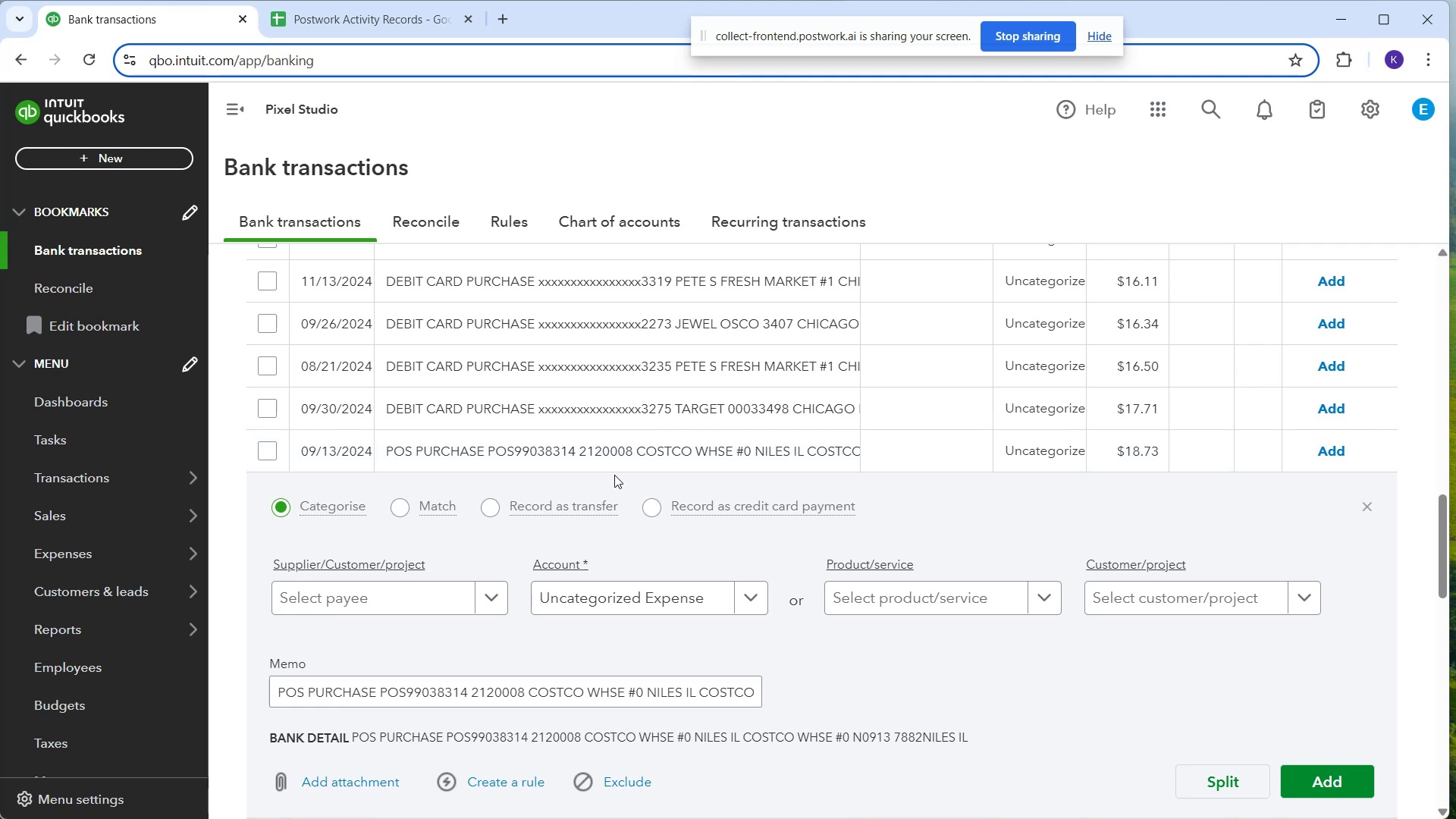 
wait(15.72)
 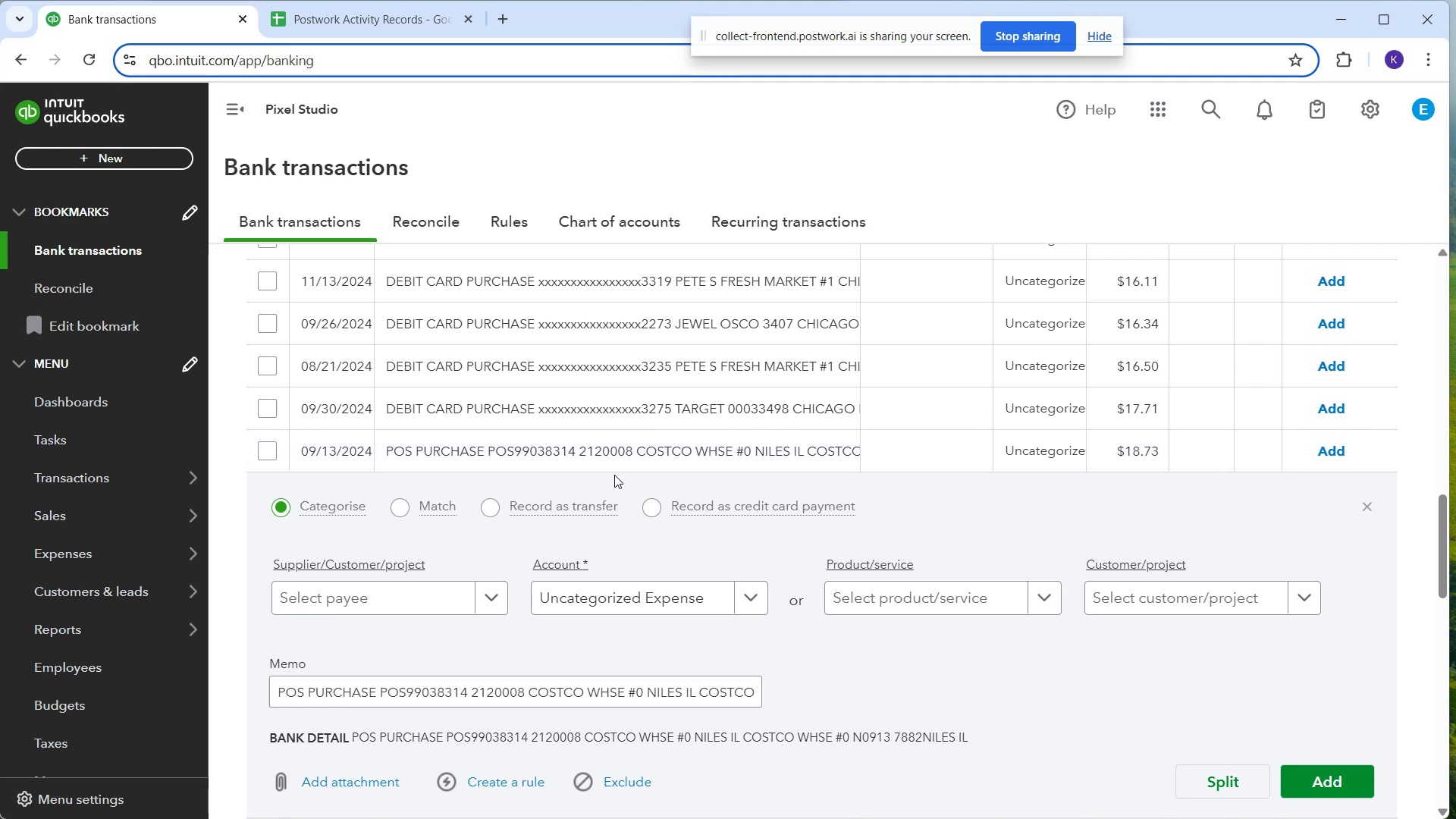 
left_click_drag(start_coordinate=[449, 594], to_coordinate=[450, 600])
 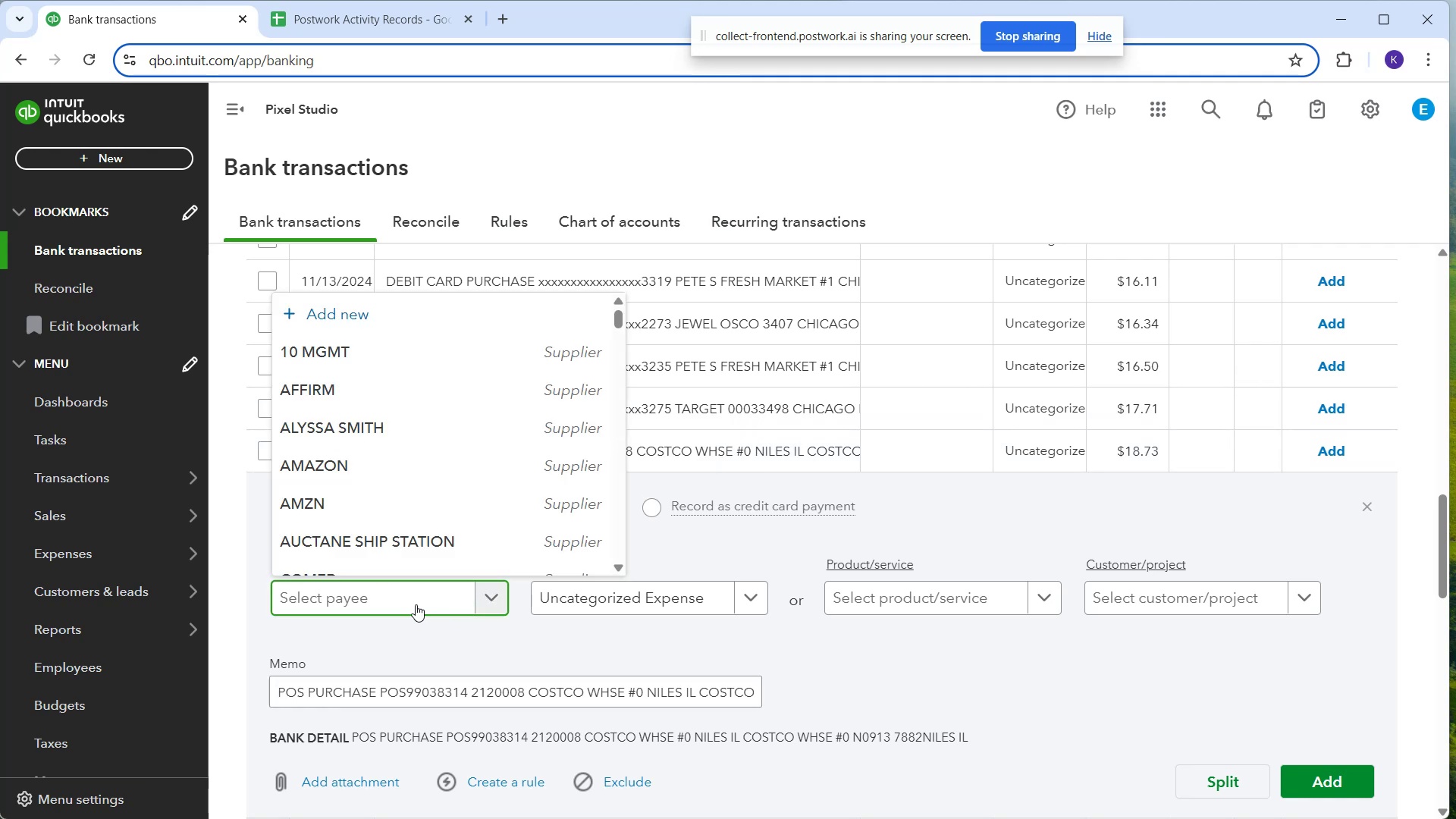 
type(Costco )
 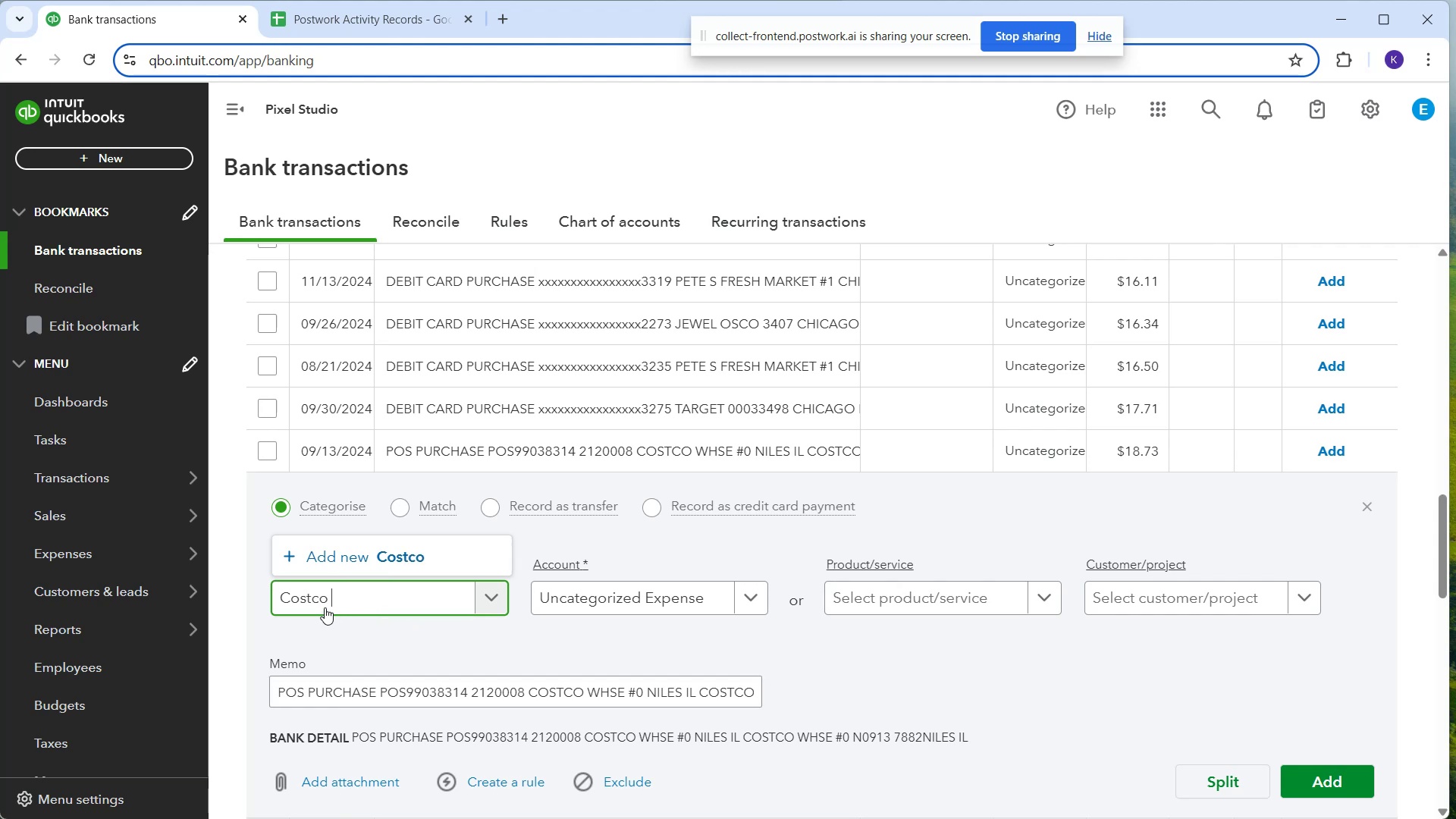 
left_click([381, 567])
 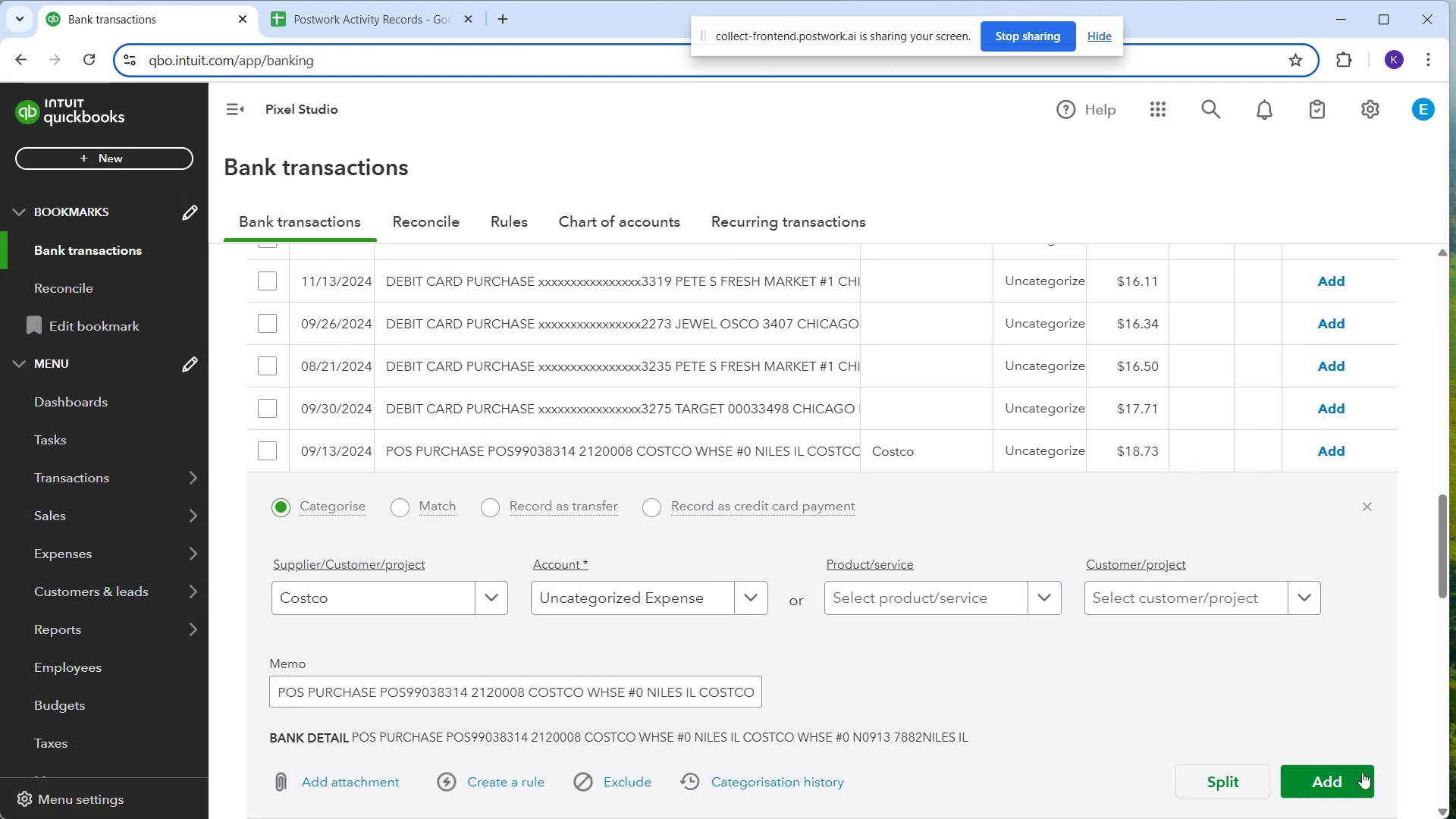 
wait(6.42)
 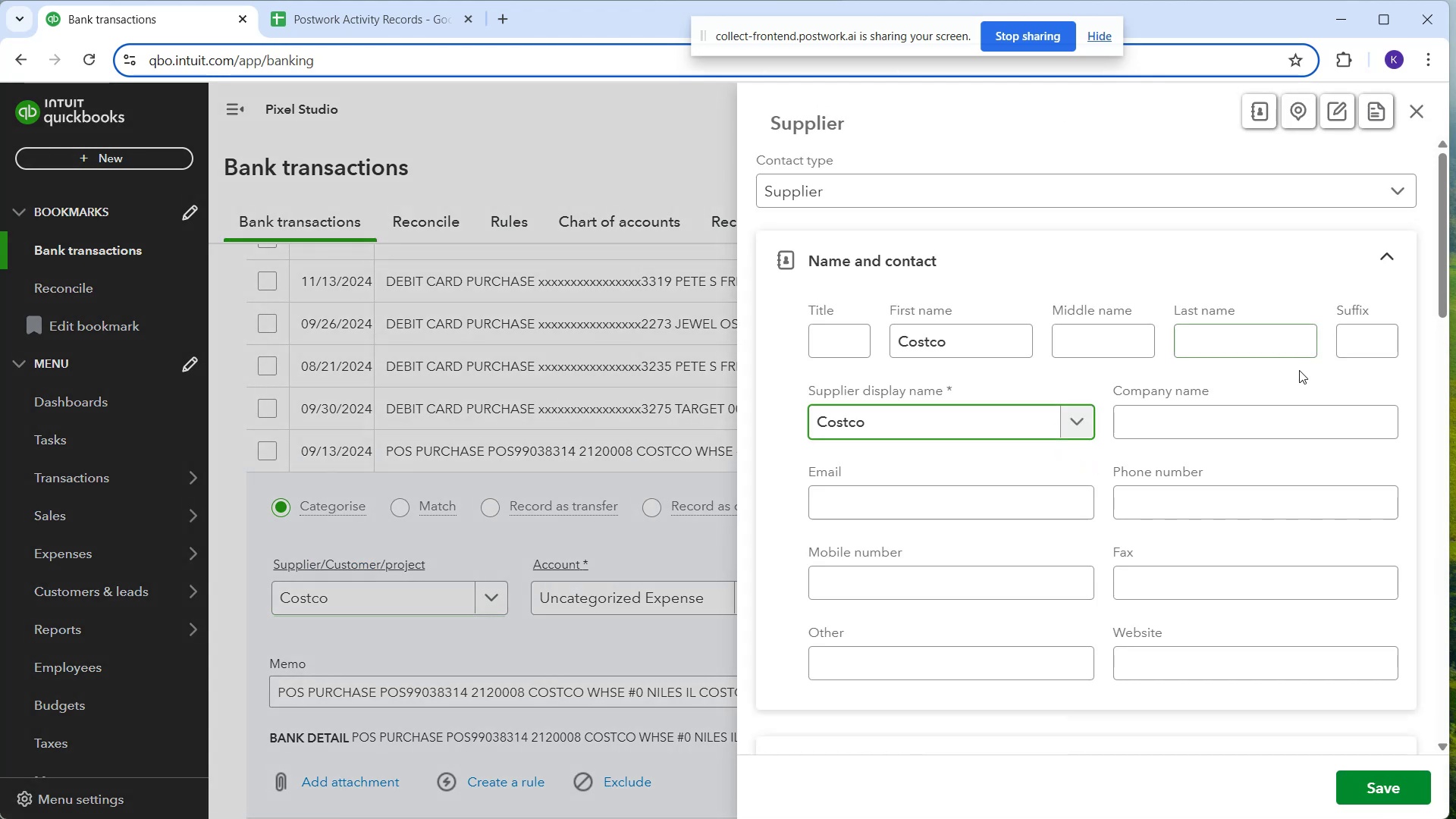 
key(S)
 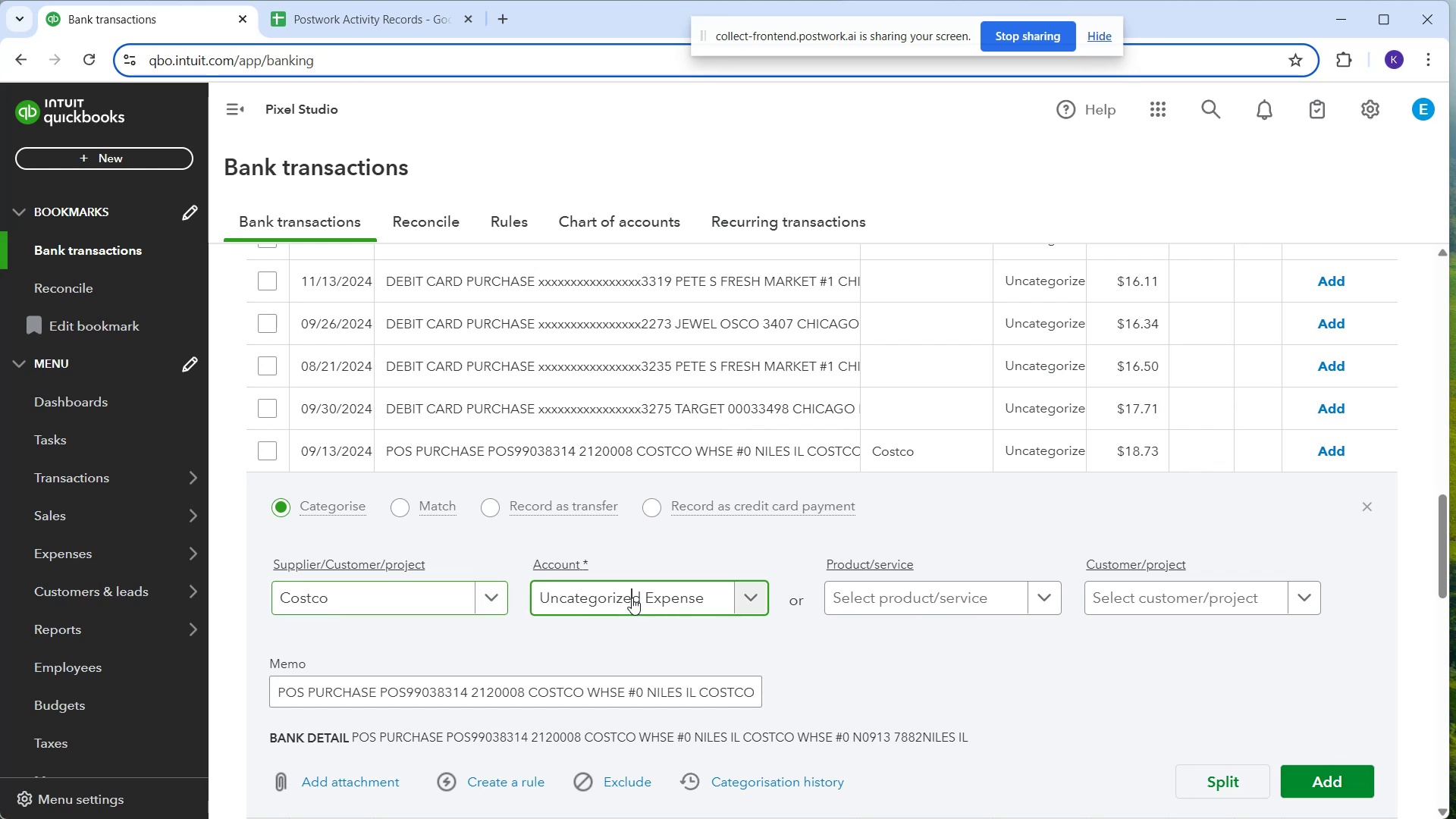 
left_click([632, 598])
 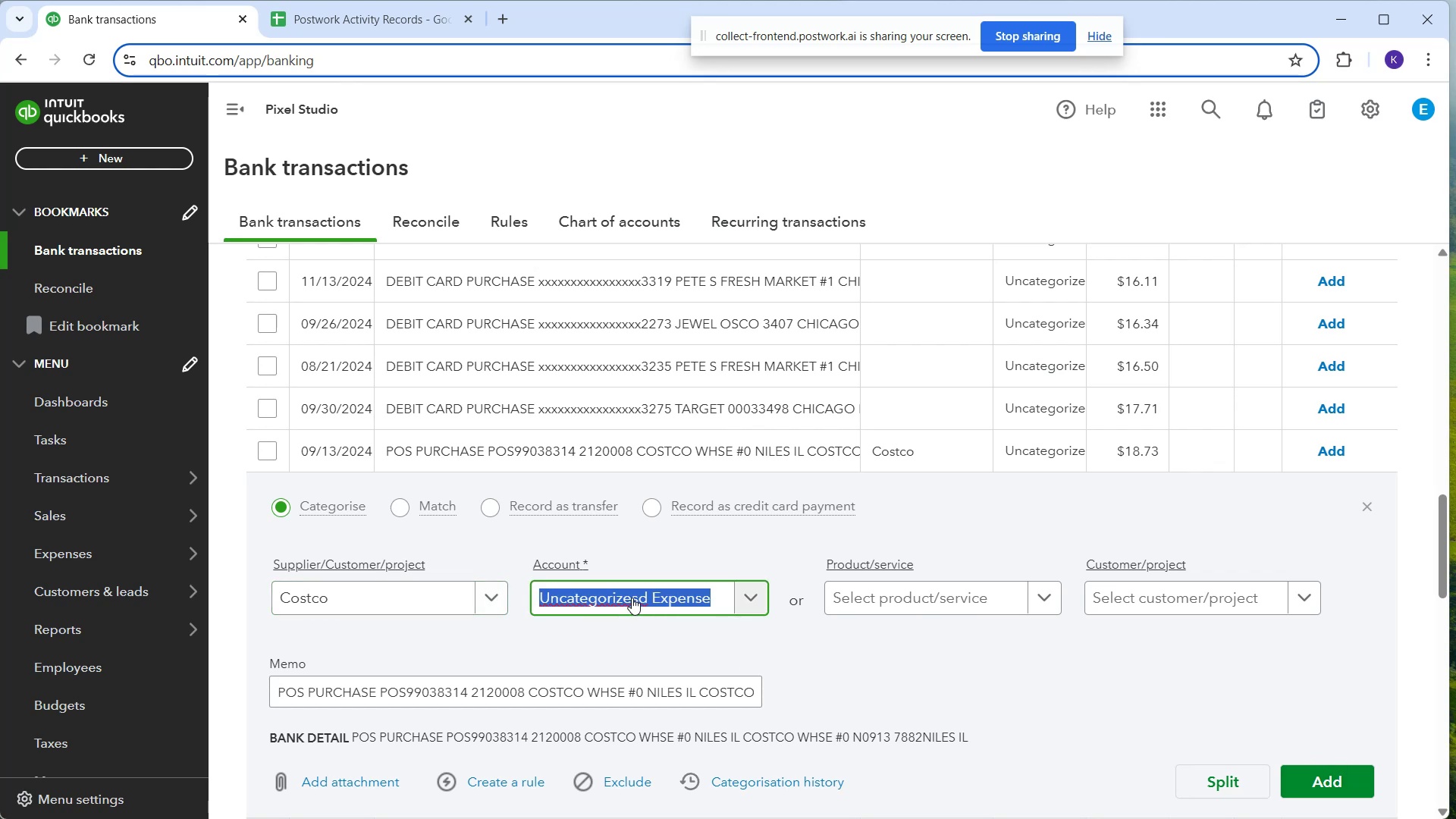 
key(S)
 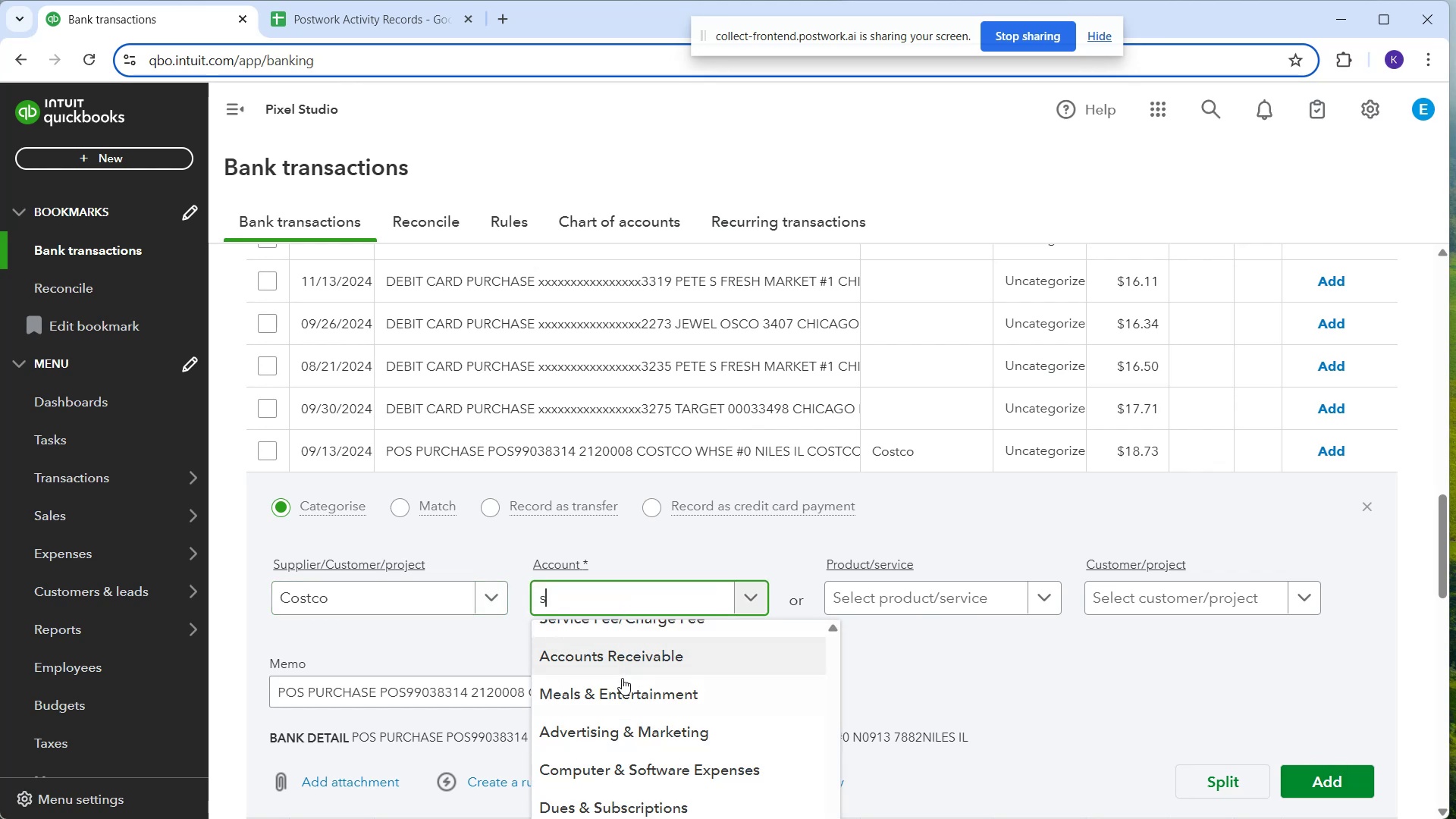 
scroll: coordinate [604, 736], scroll_direction: up, amount: 2.0
 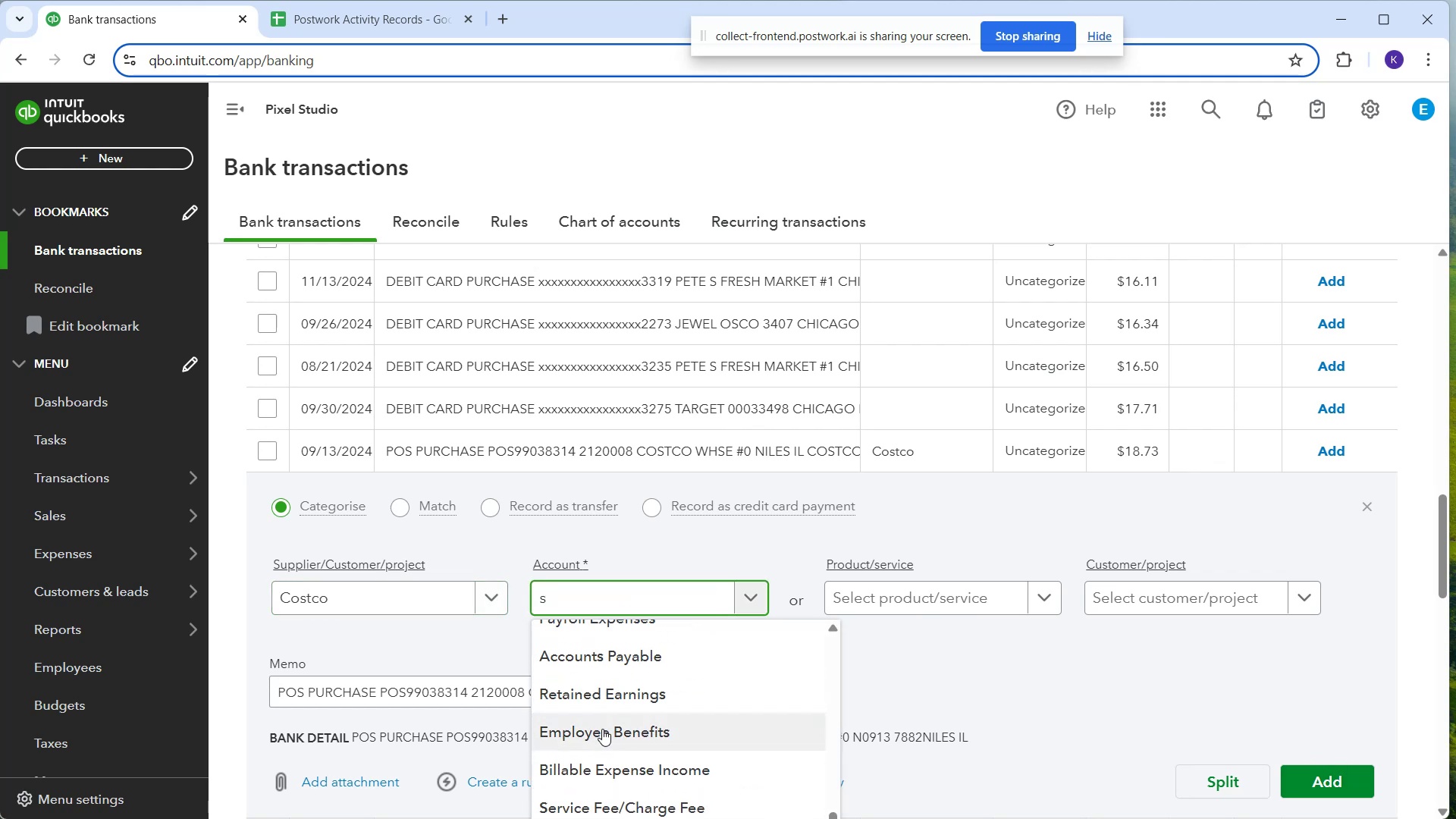 
type(up)
 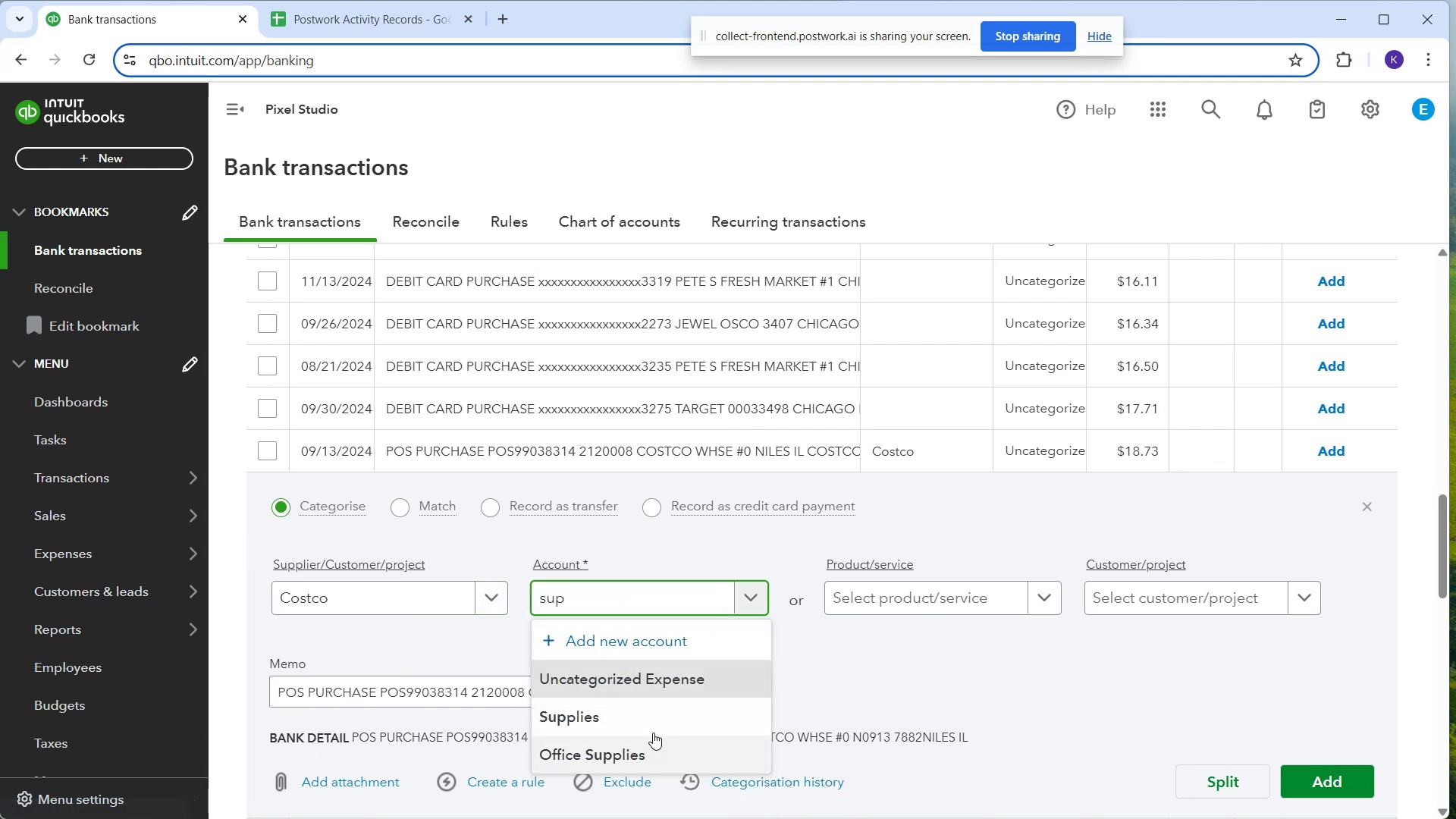 
left_click([658, 714])
 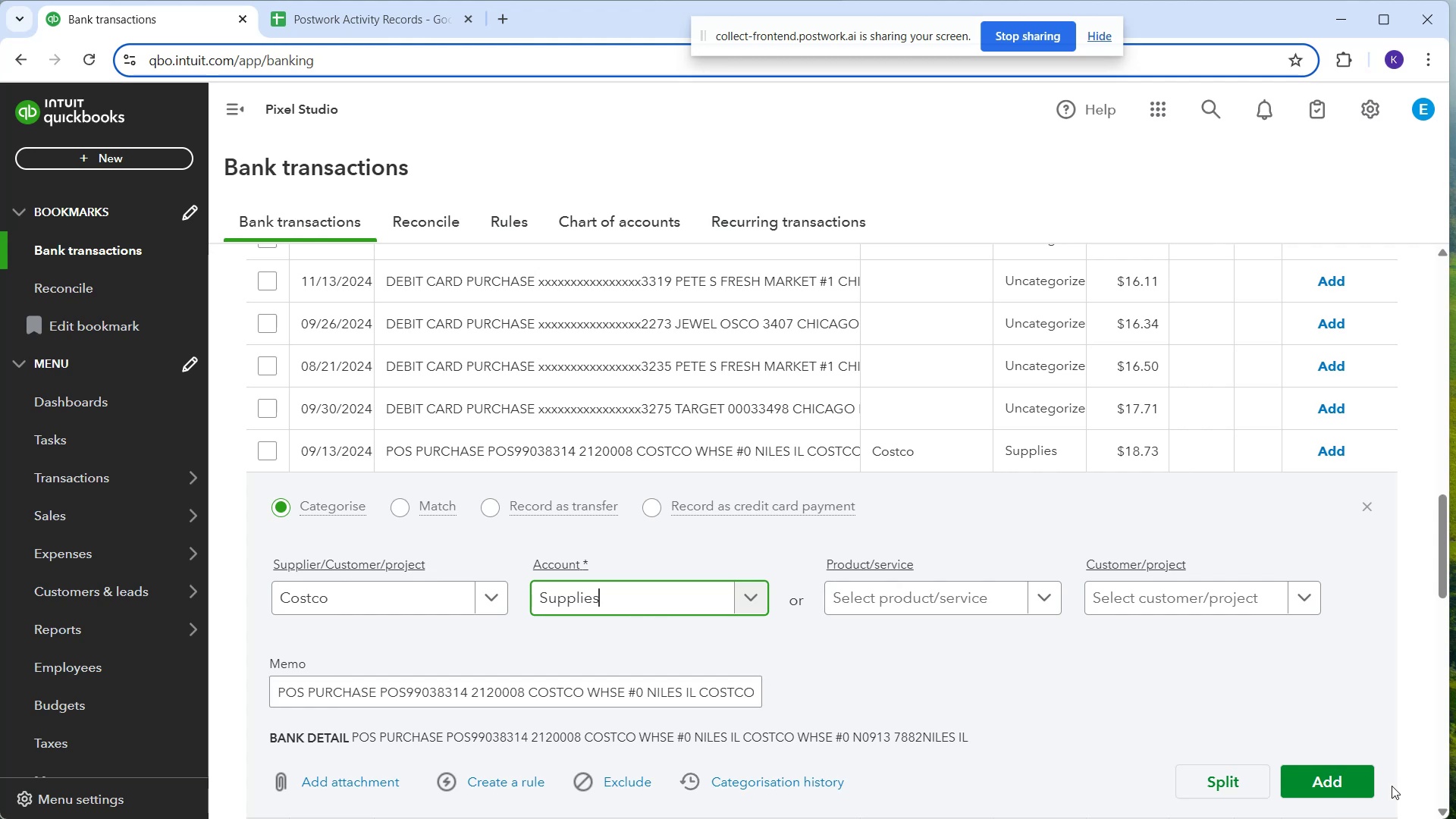 
left_click([1349, 784])
 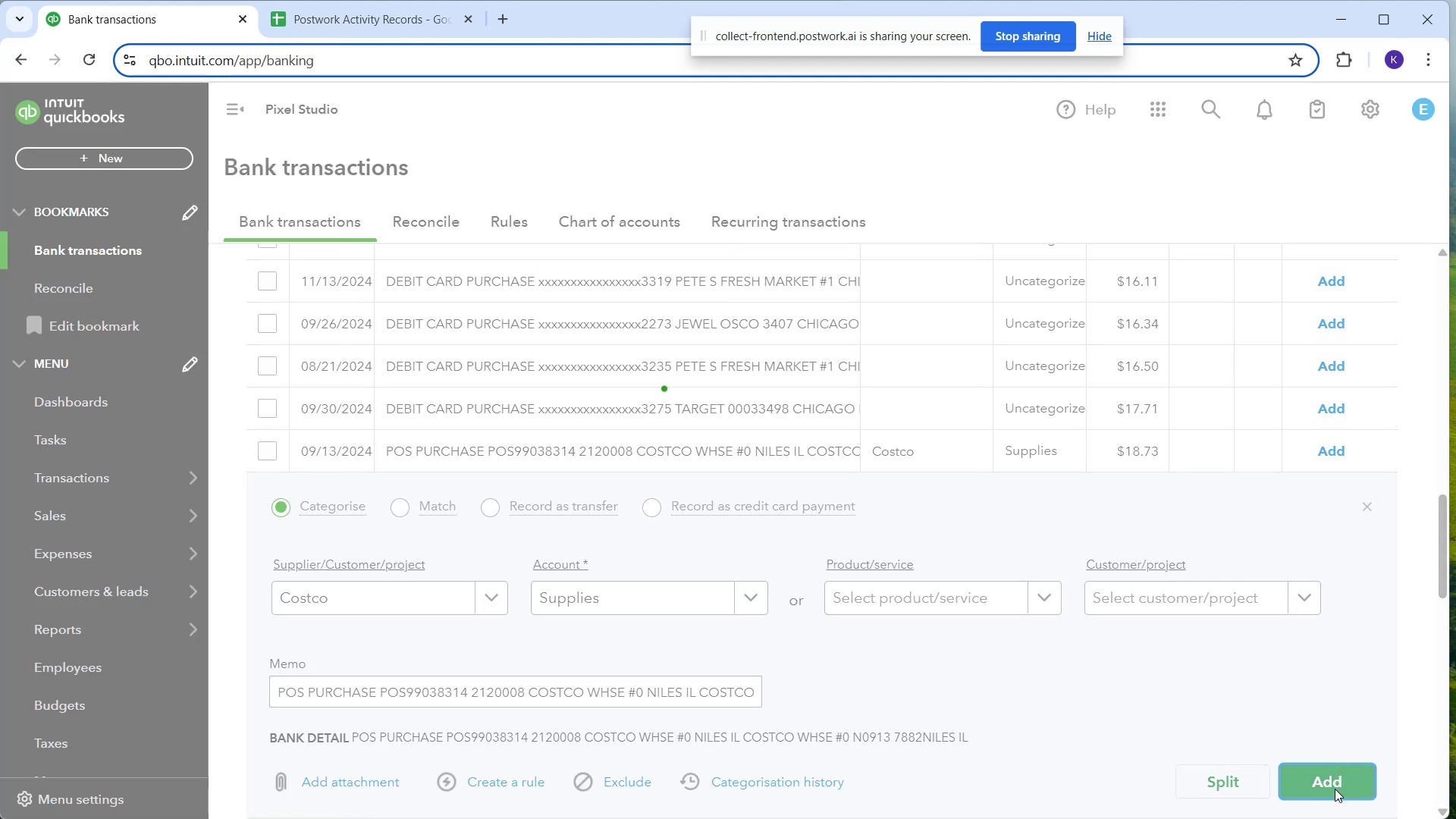 
mouse_move([1310, 810])
 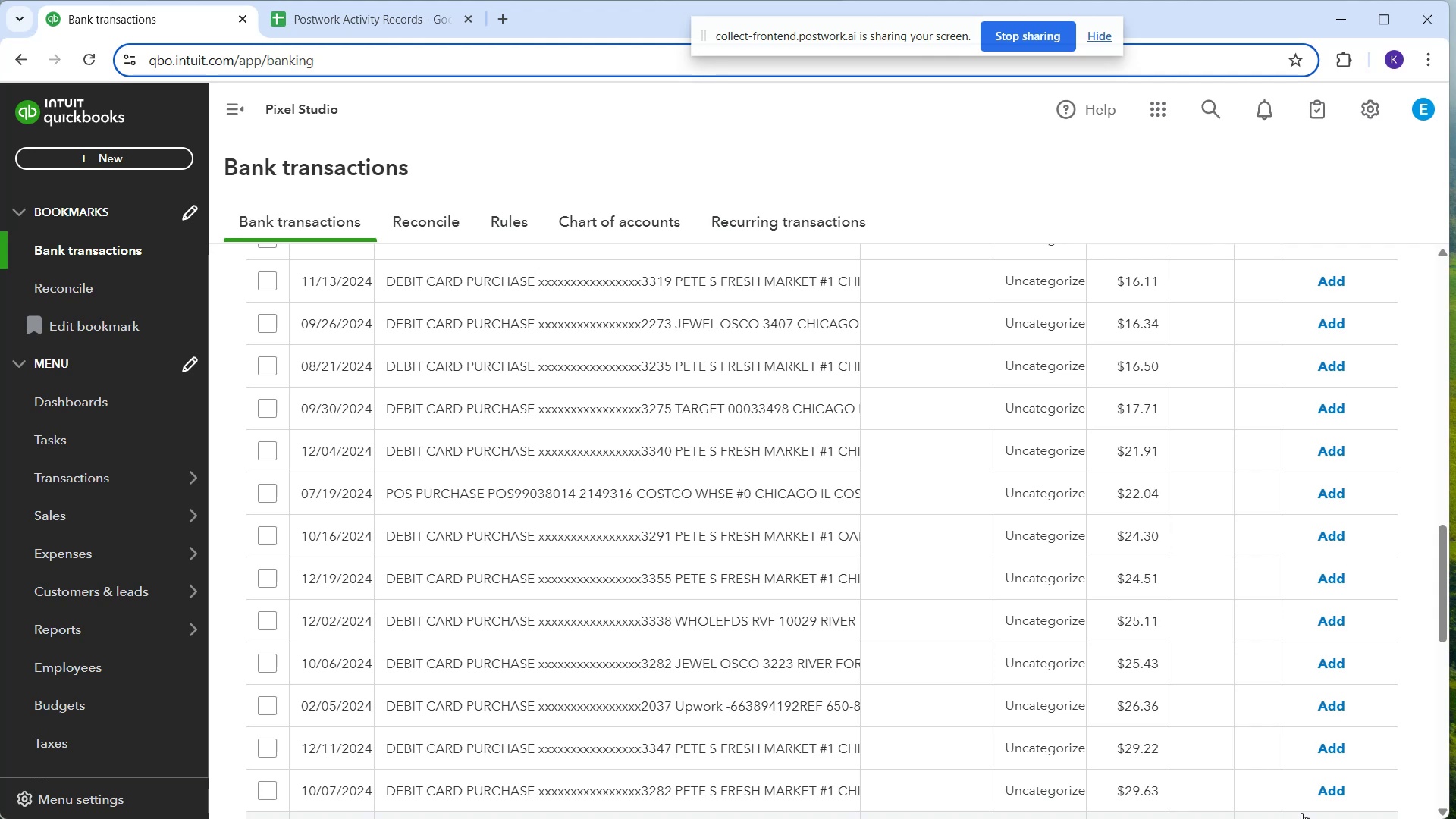 
wait(11.52)
 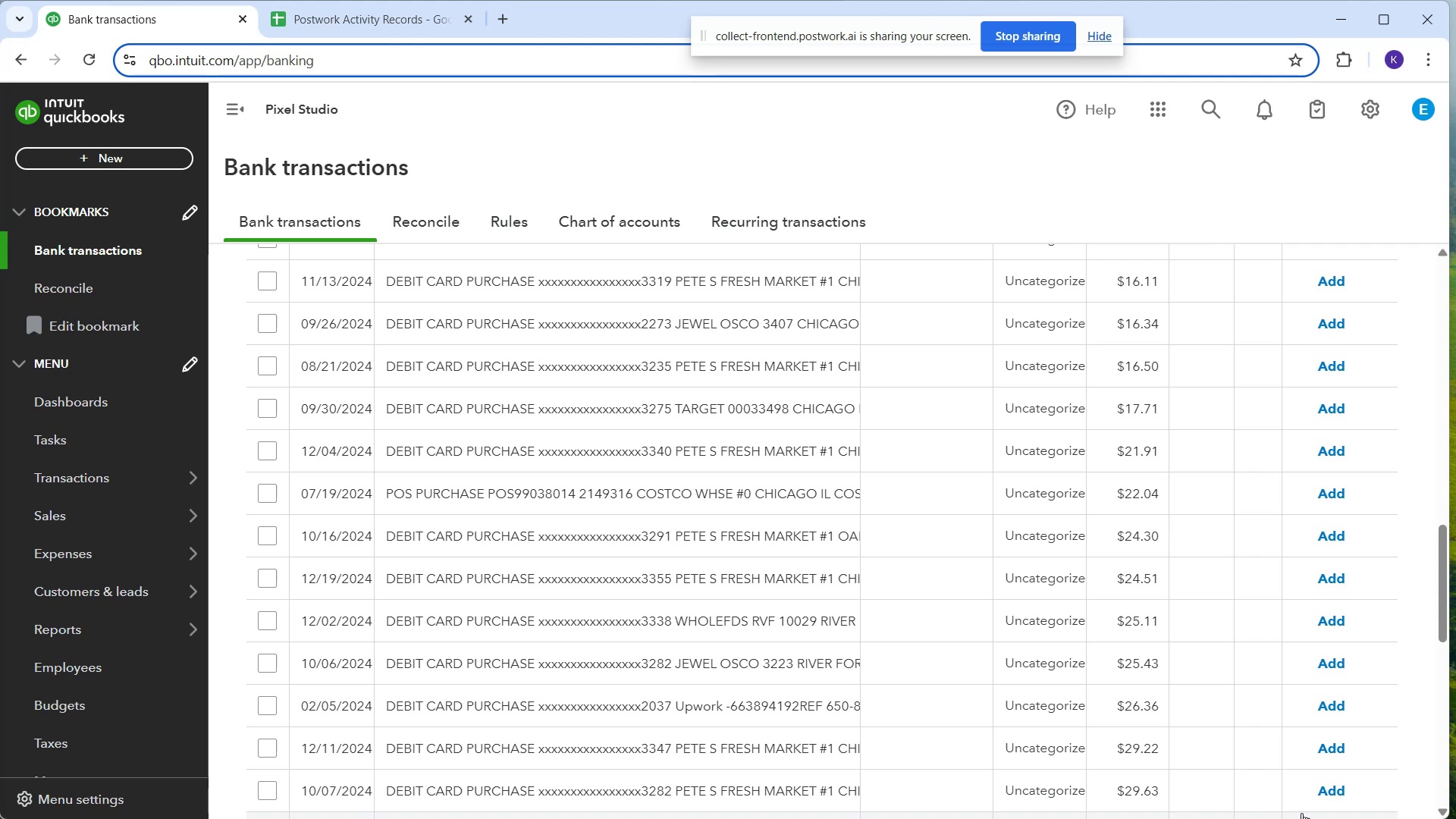 
left_click([662, 491])
 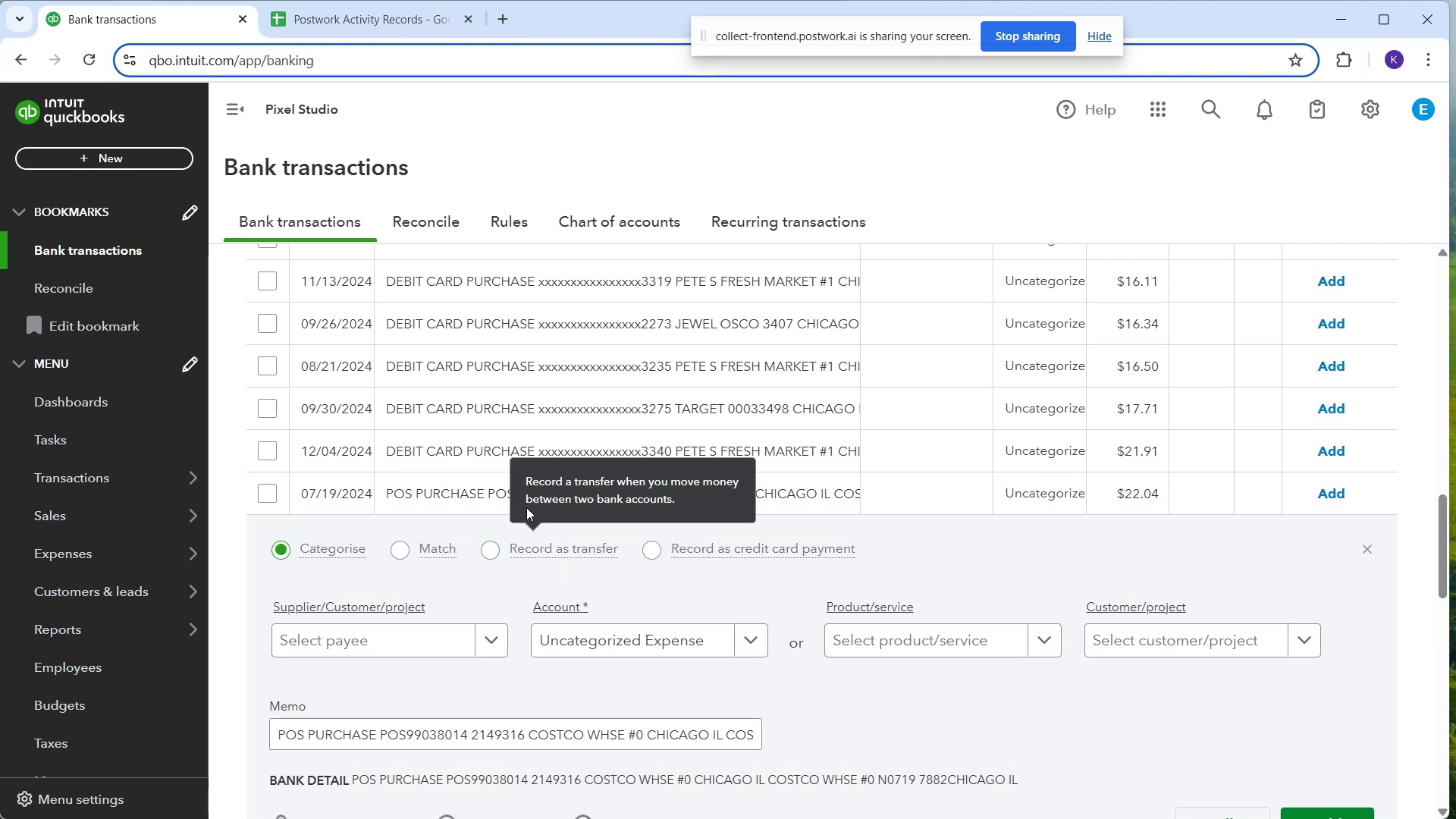 
left_click([388, 676])
 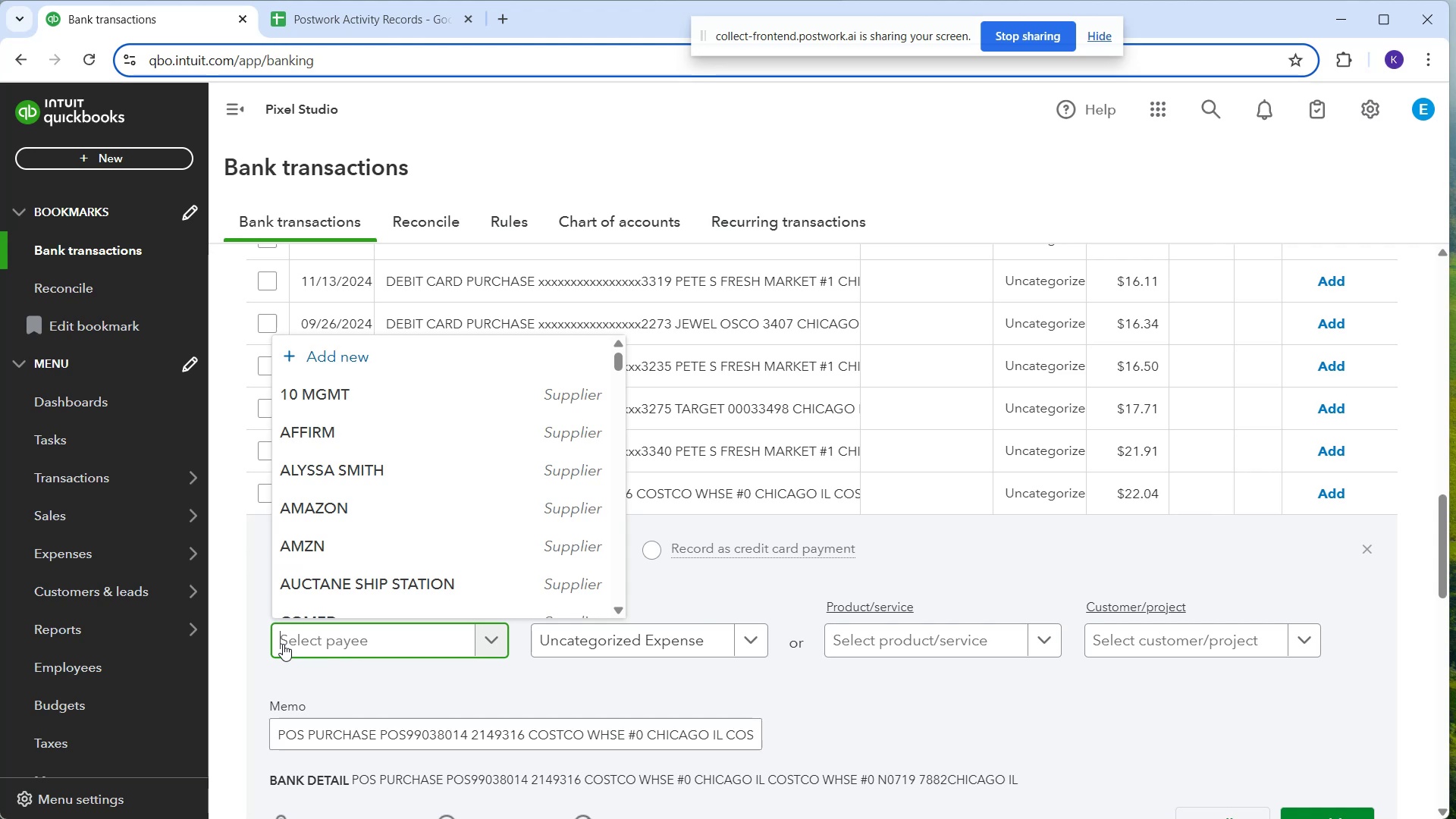 
wait(6.75)
 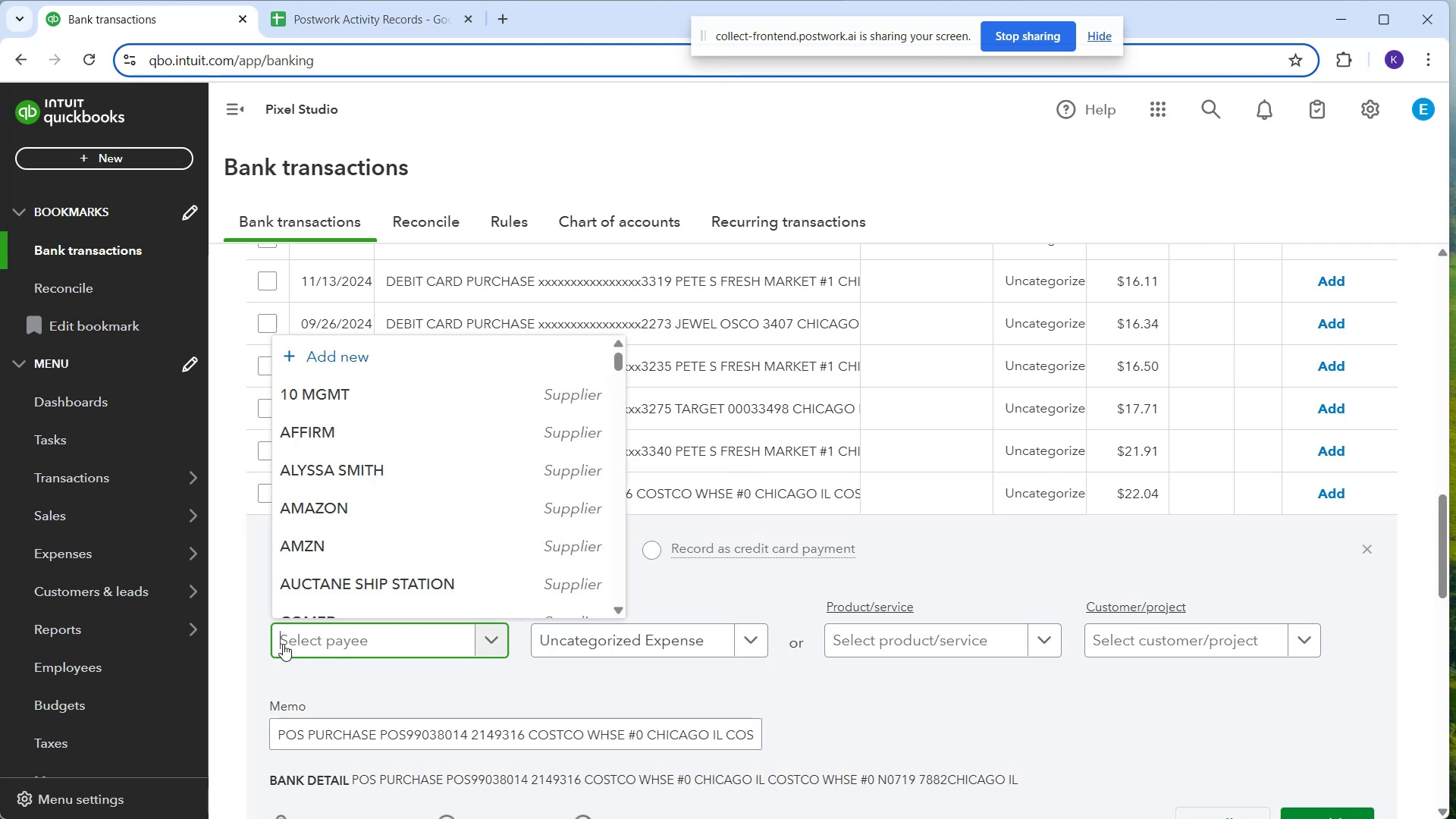 
type(o)
key(Backspace)
type(cost)
 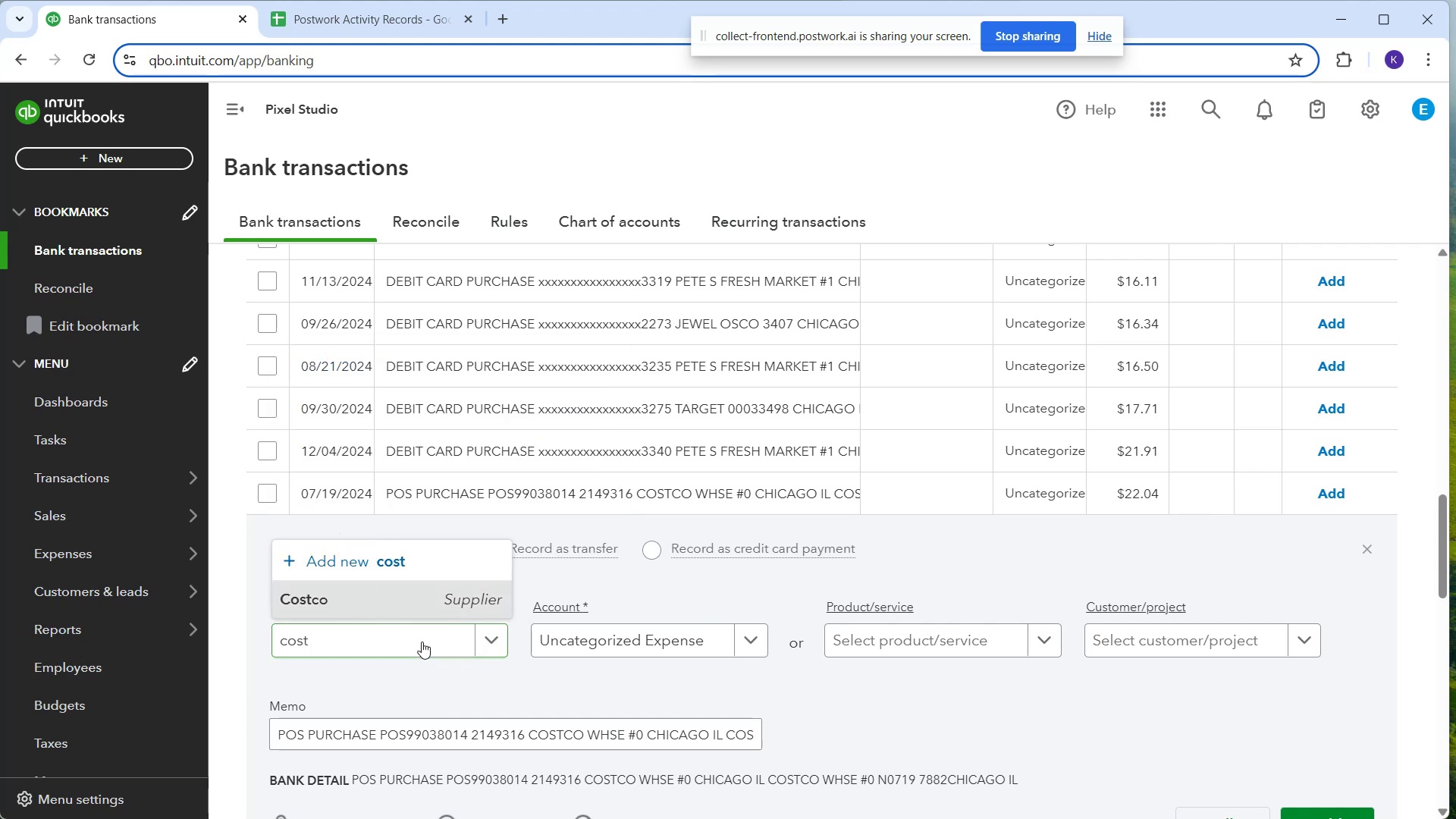 
left_click([597, 642])
 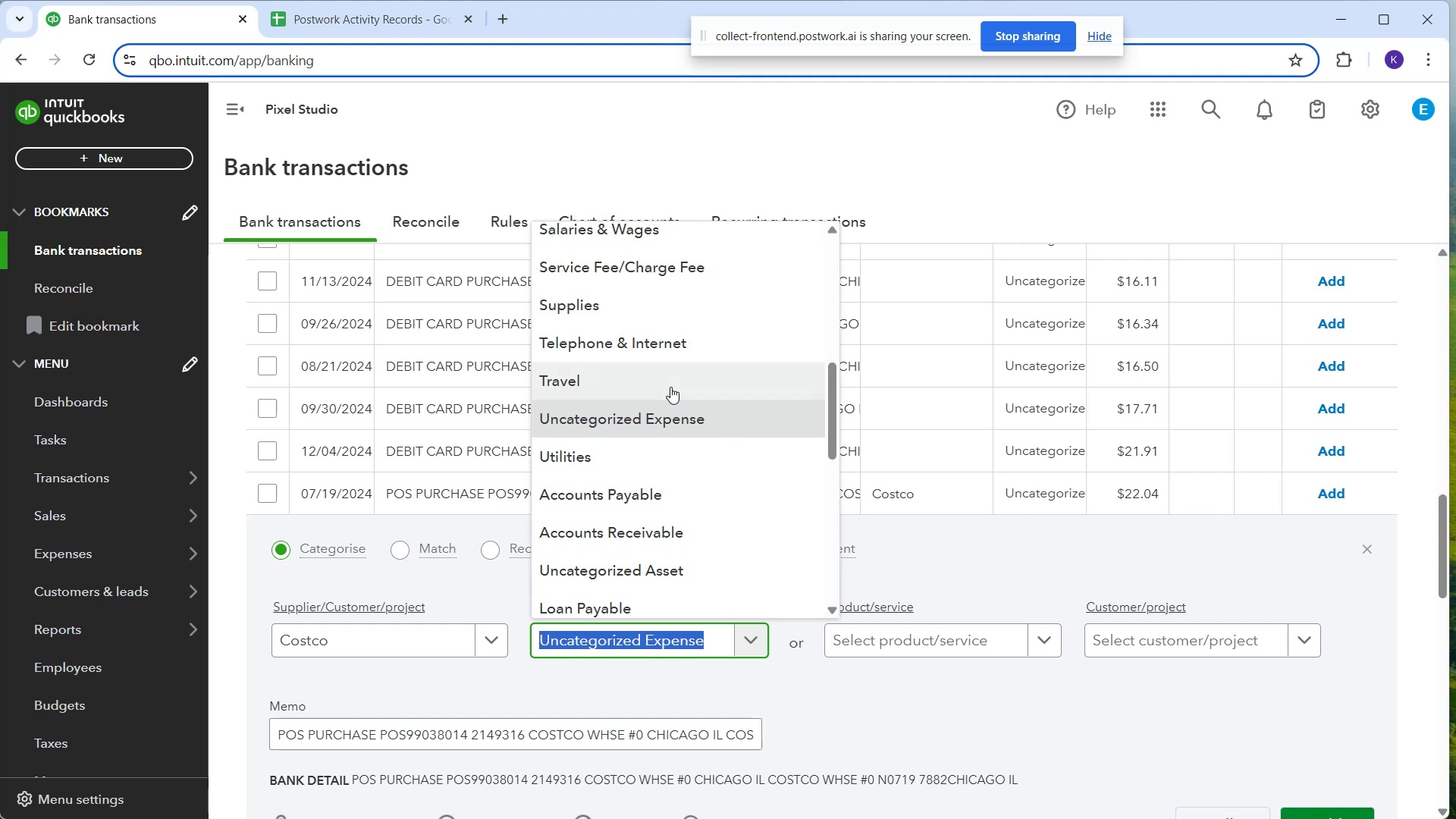 
left_click_drag(start_coordinate=[688, 290], to_coordinate=[686, 294])
 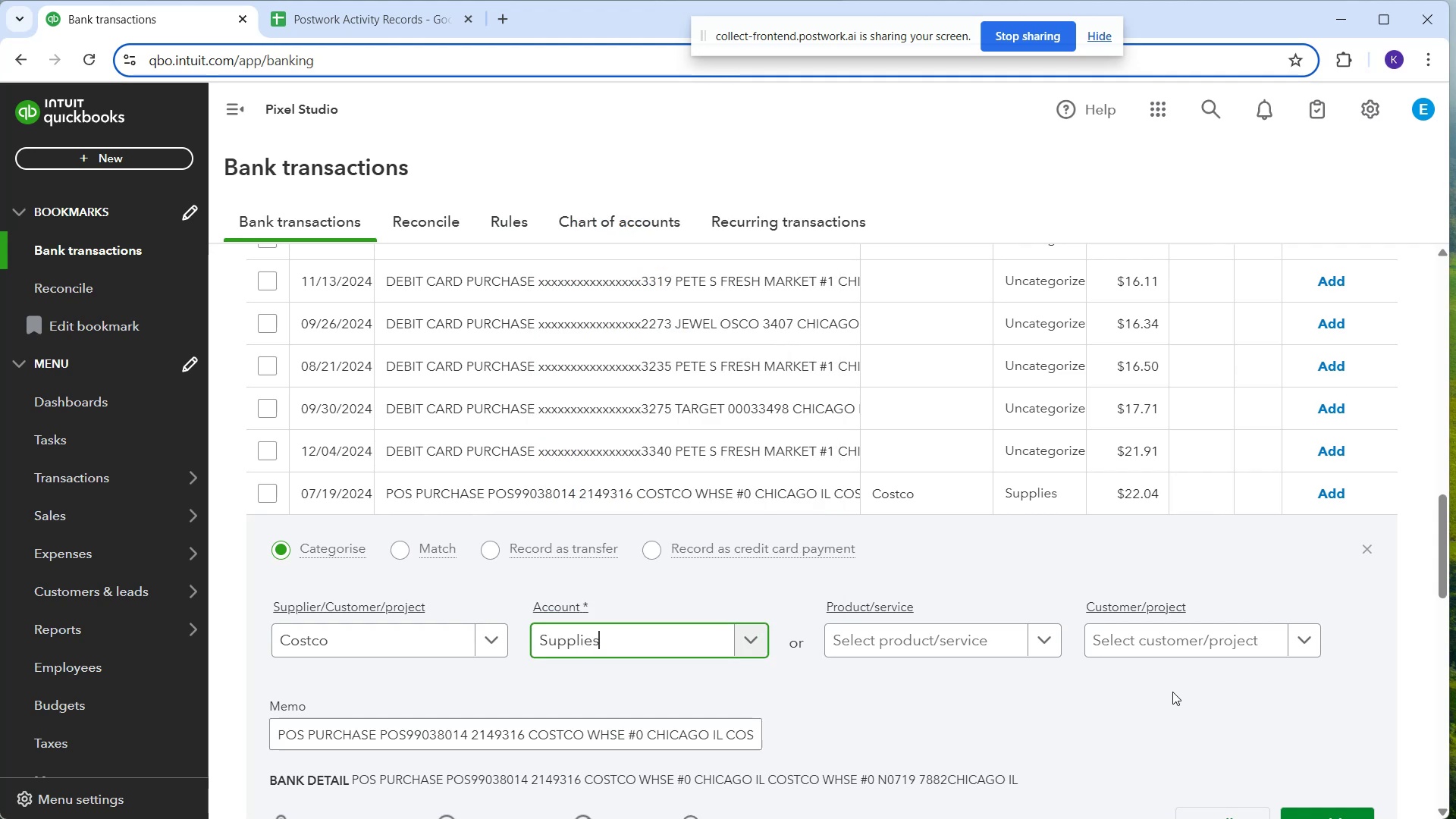 
scroll: coordinate [1209, 687], scroll_direction: down, amount: 1.0
 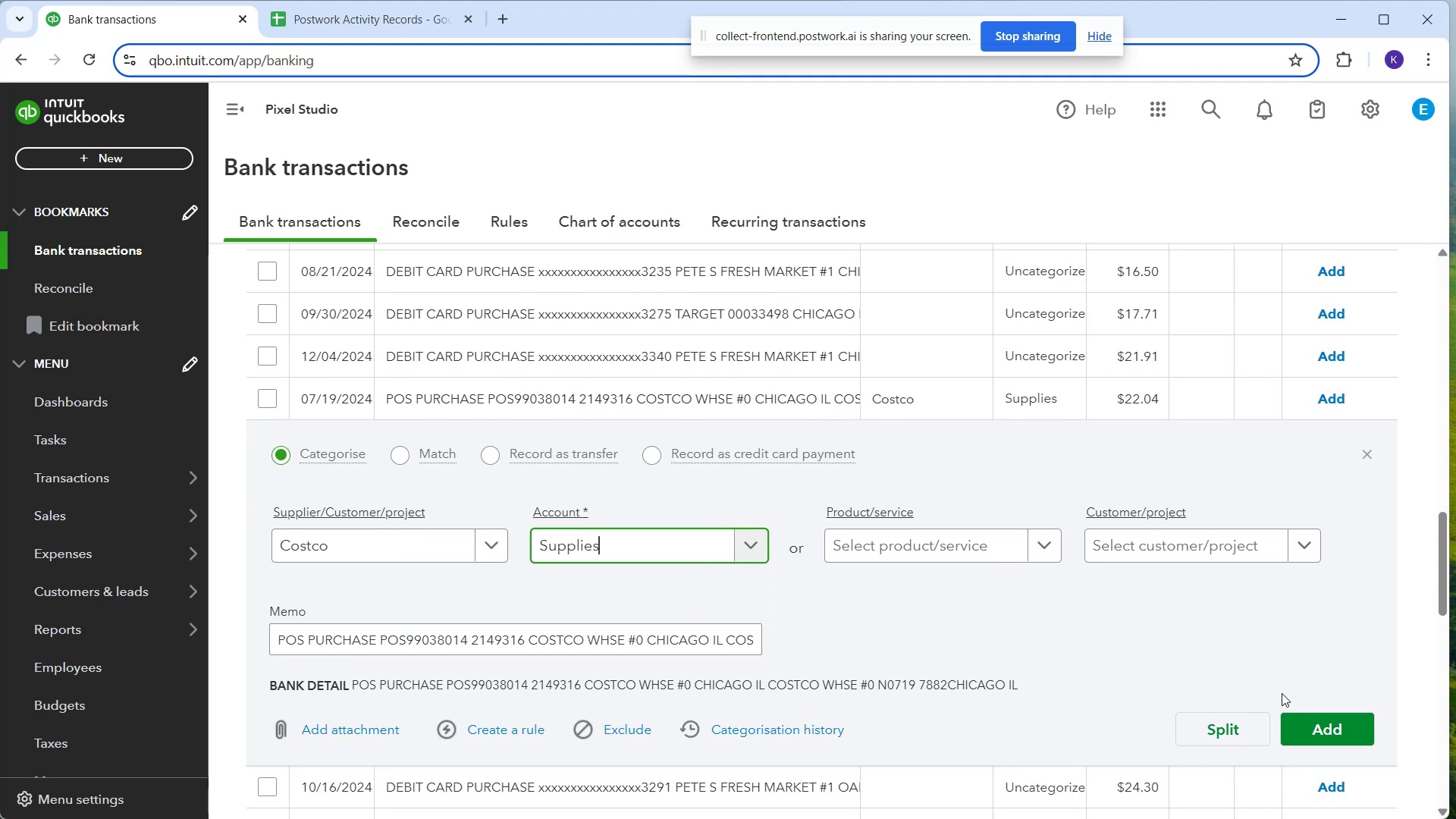 
left_click_drag(start_coordinate=[1303, 713], to_coordinate=[1304, 717])
 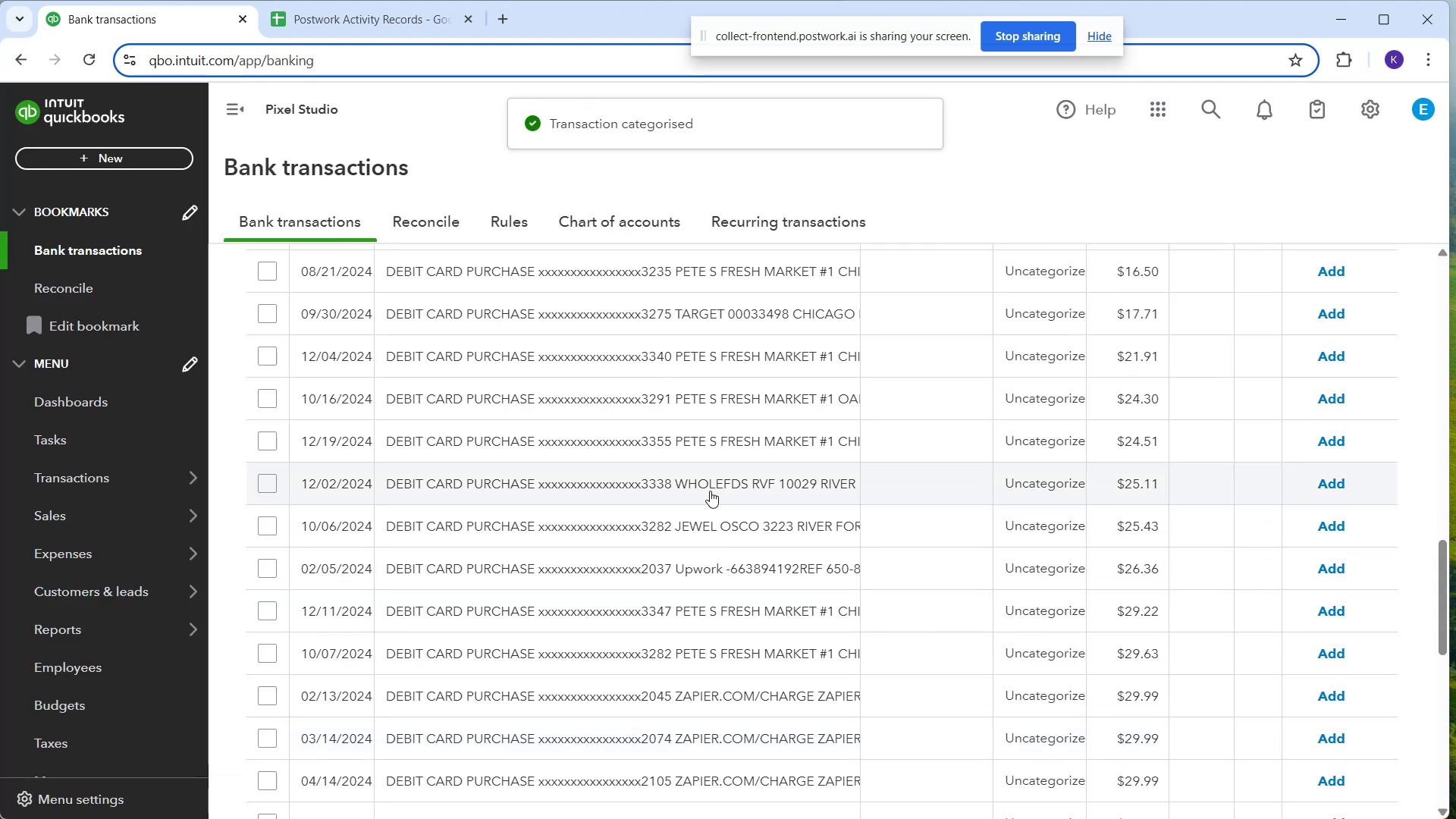 
wait(6.59)
 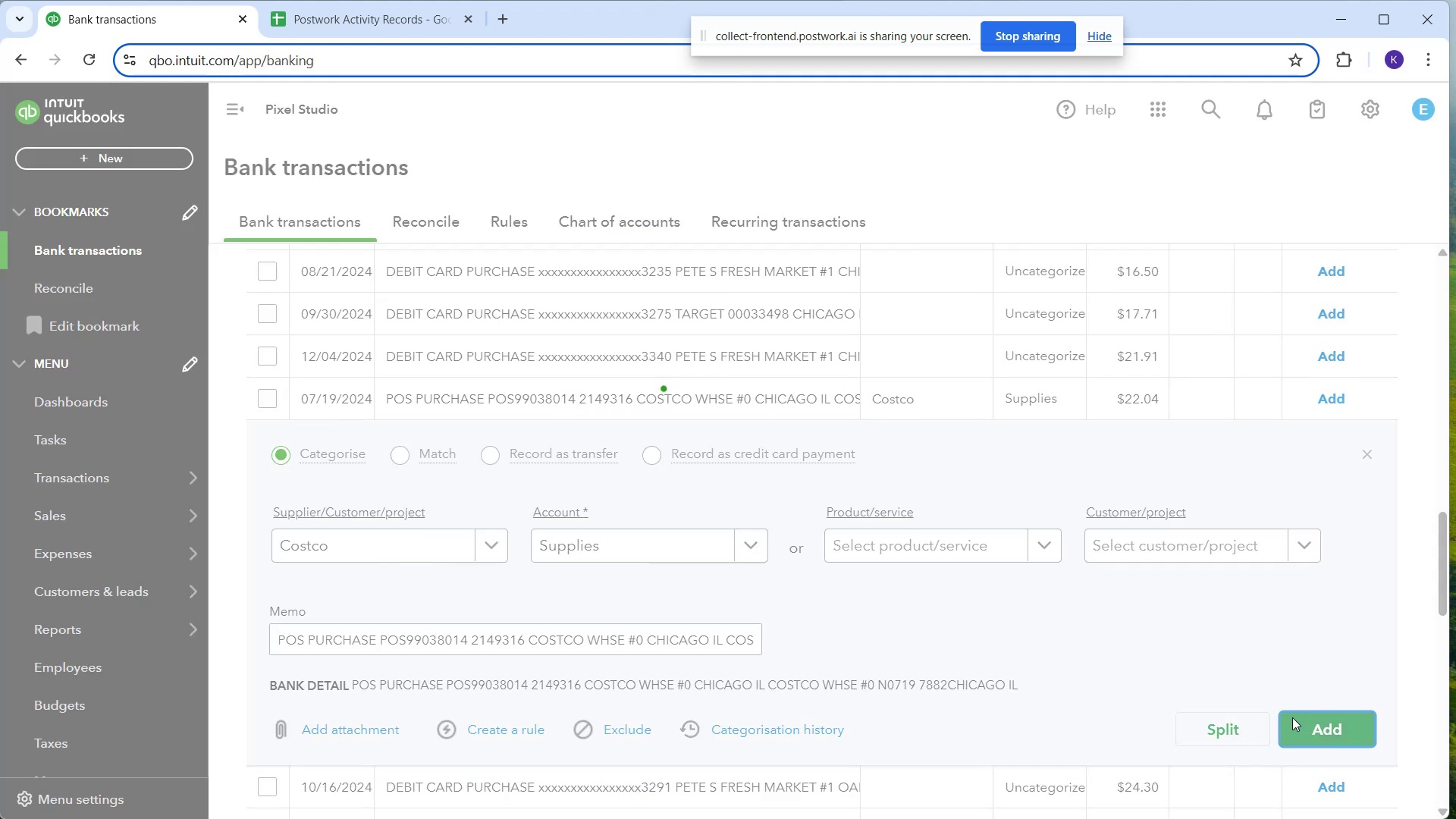 
left_click([683, 579])
 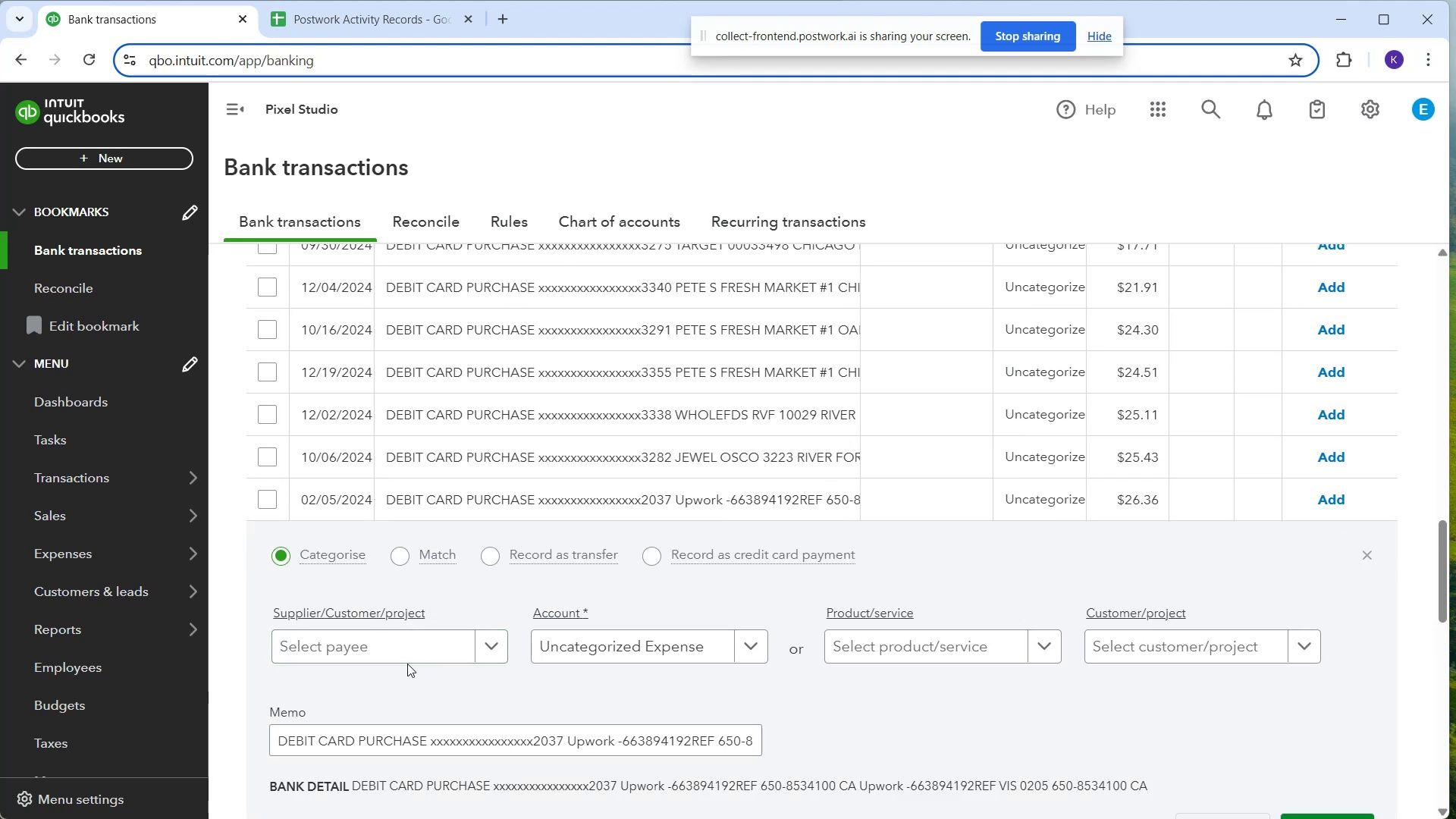 
double_click([398, 654])
 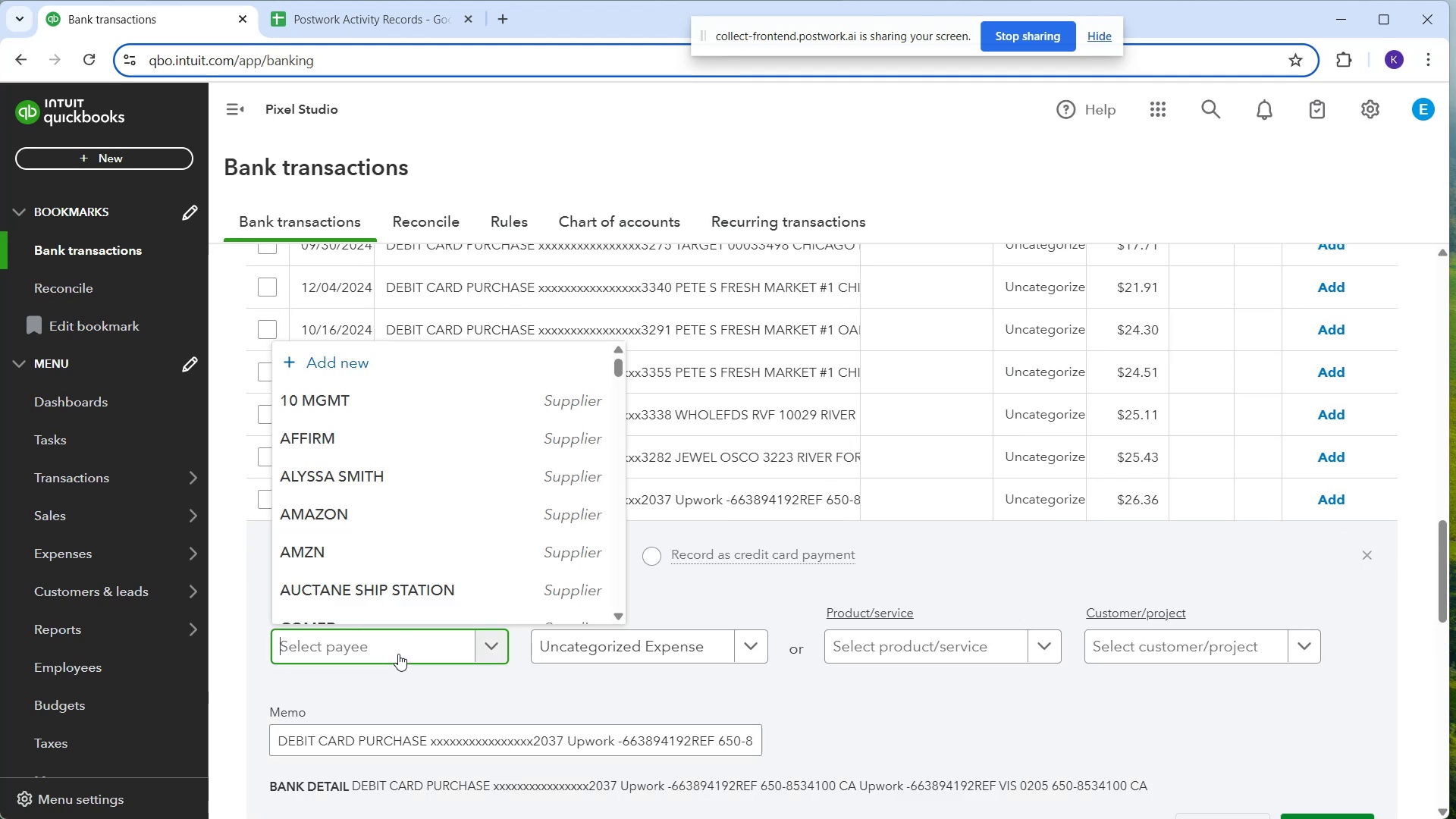 
type(upw)
 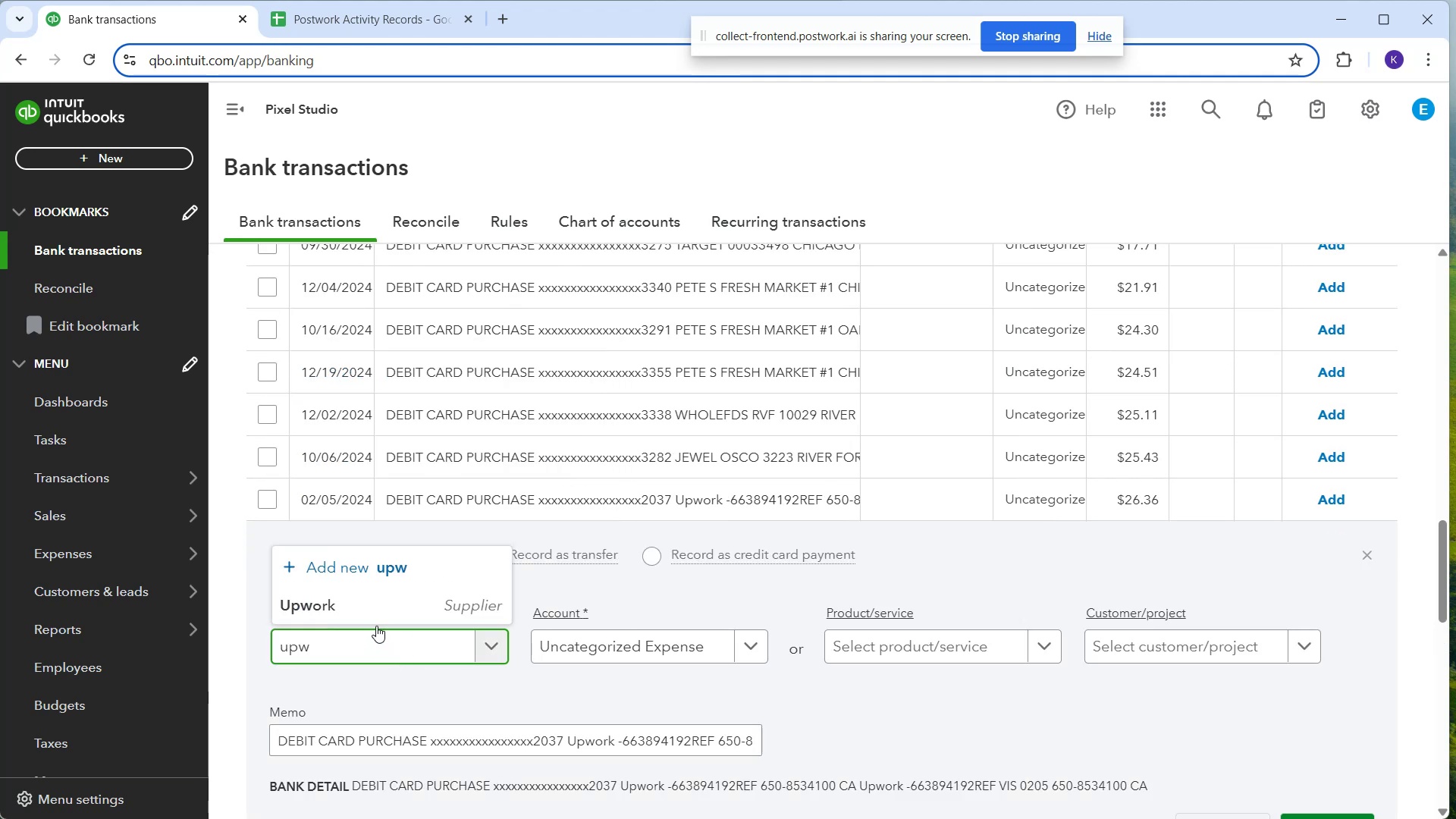 
left_click([364, 608])
 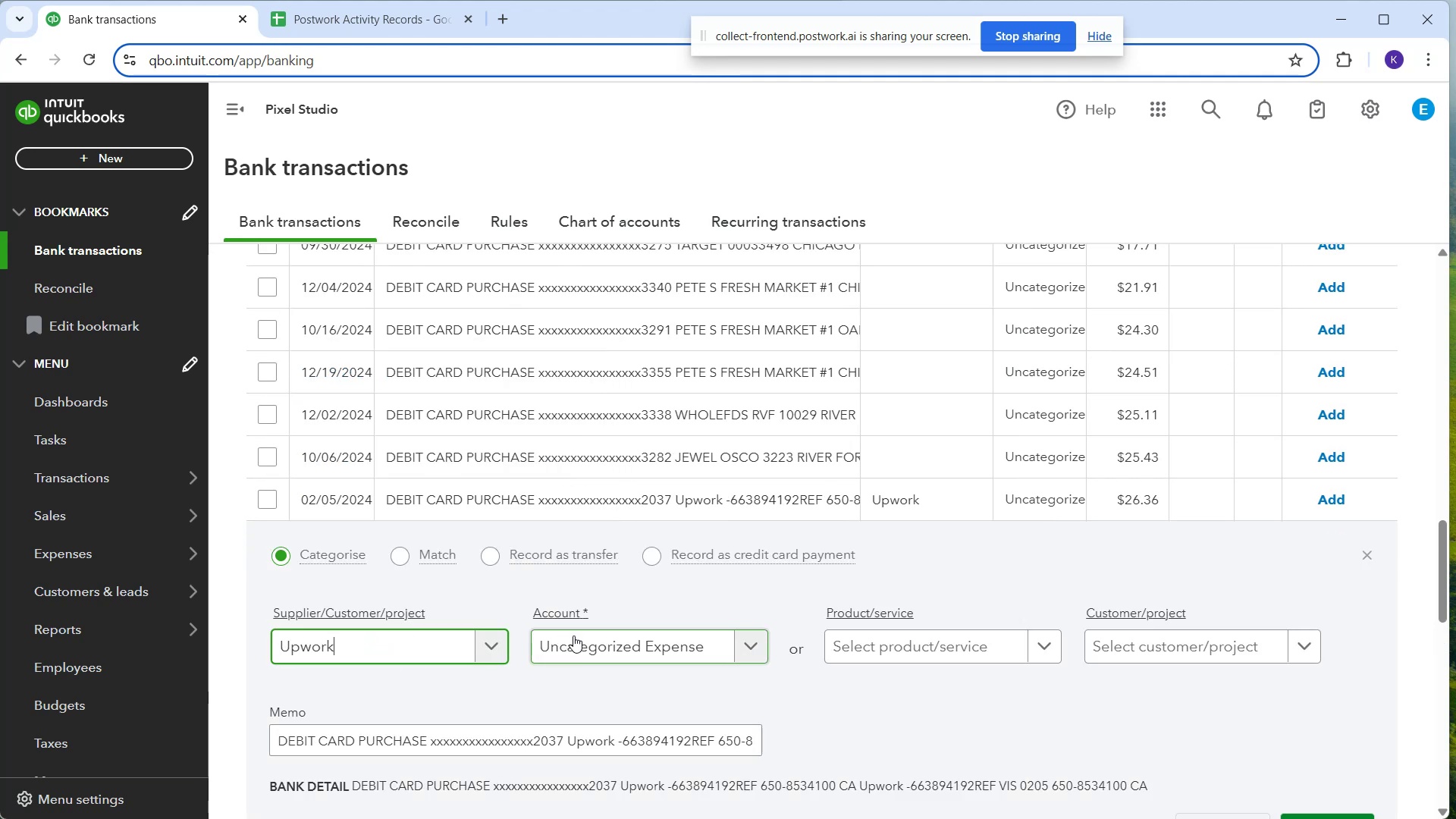 
left_click([576, 636])
 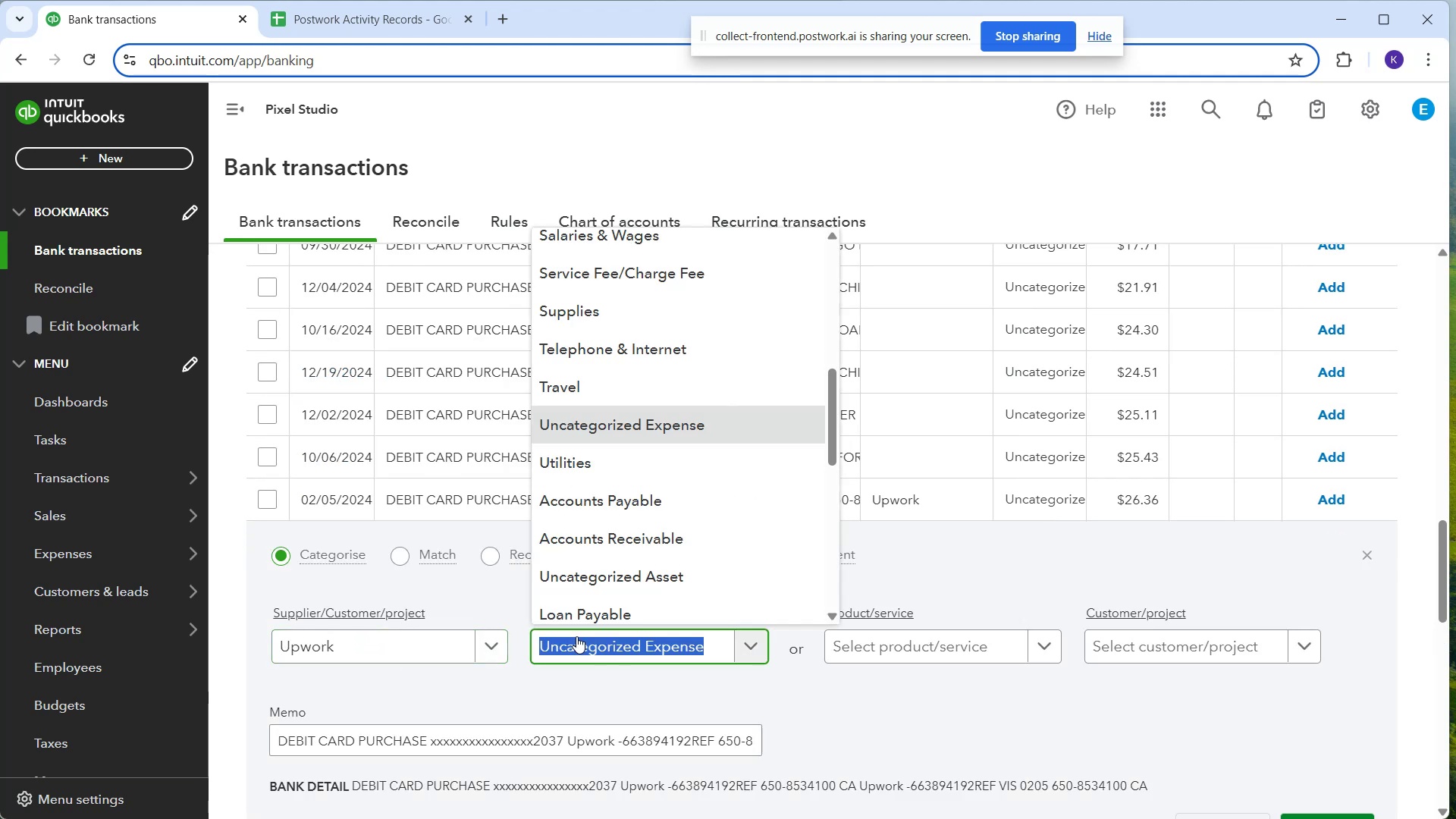 
type(ind)
 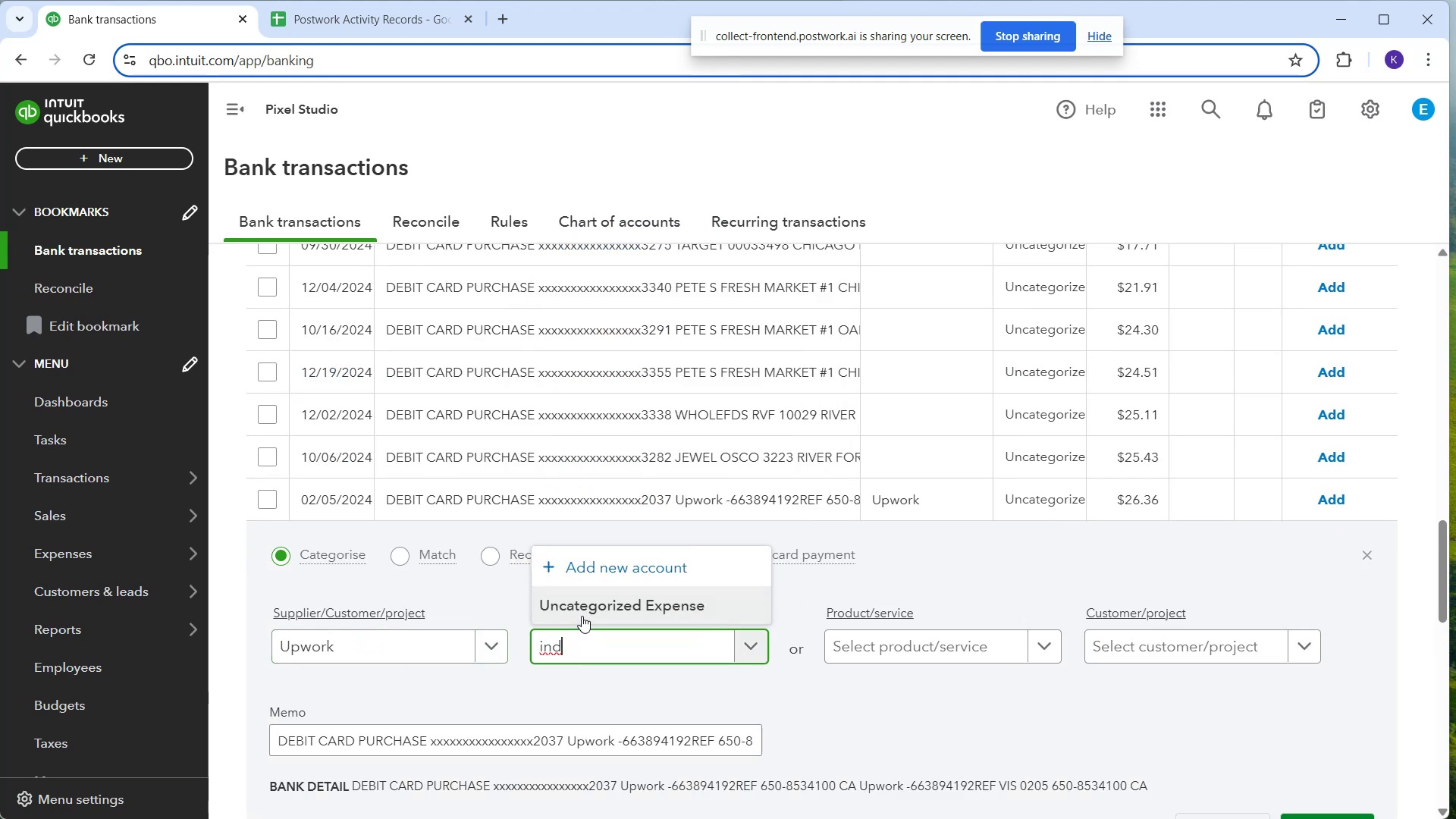 
type(e)
key(Backspace)
key(Backspace)
key(Backspace)
key(Backspace)
type(l)
key(Backspace)
type(v)
key(Backspace)
type(con)
 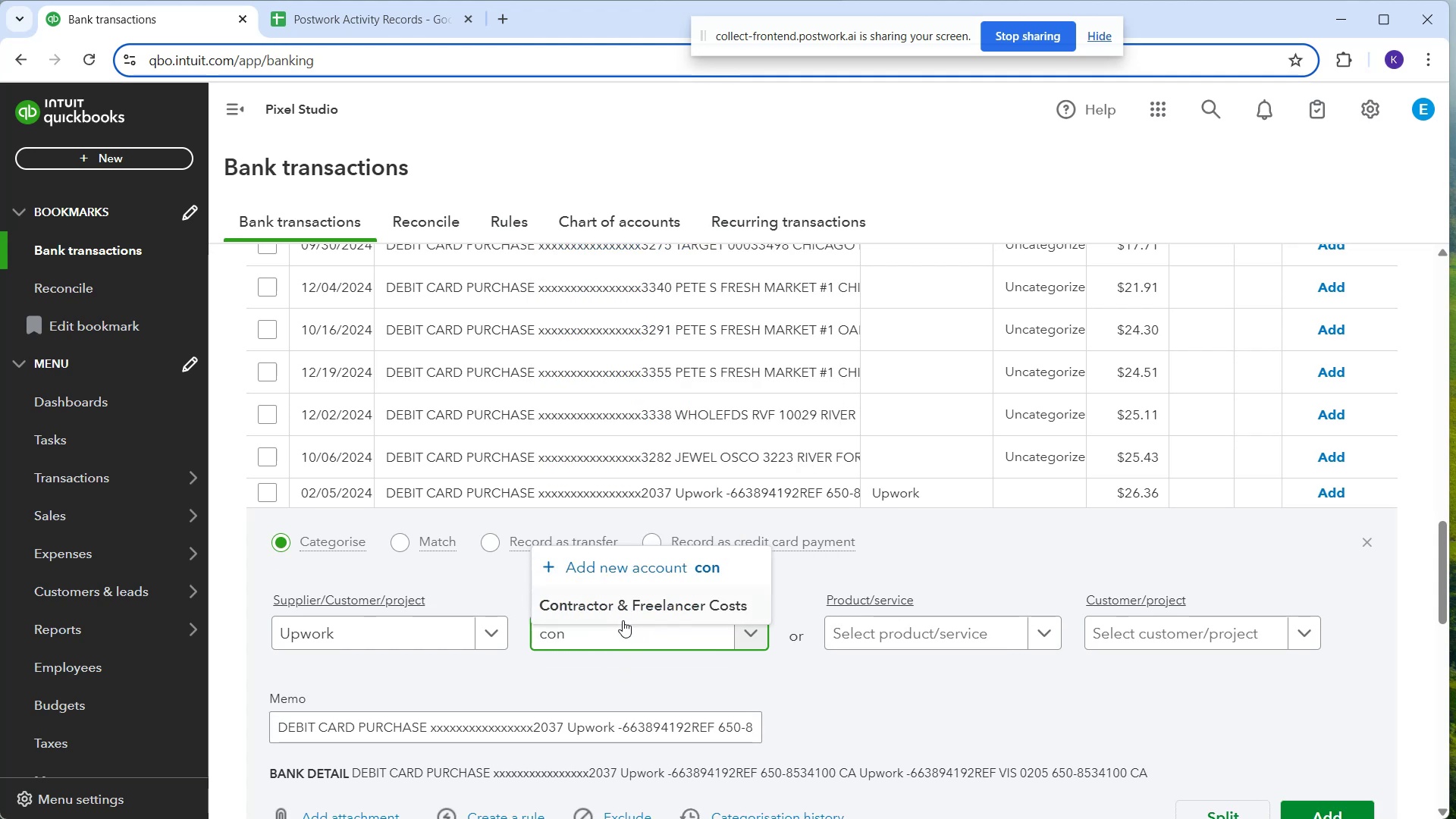 
left_click([620, 617])
 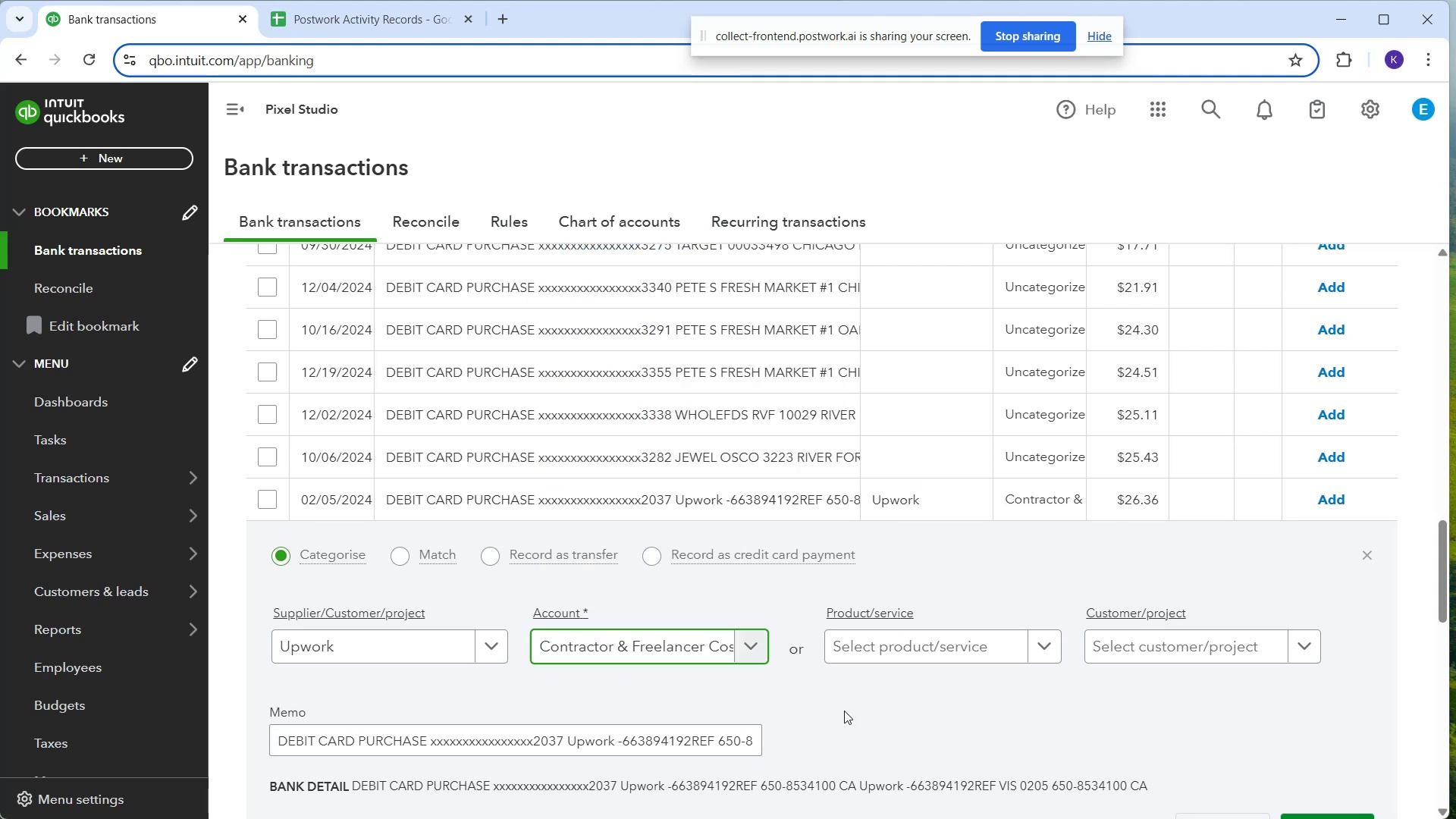 
scroll: coordinate [1147, 718], scroll_direction: down, amount: 1.0
 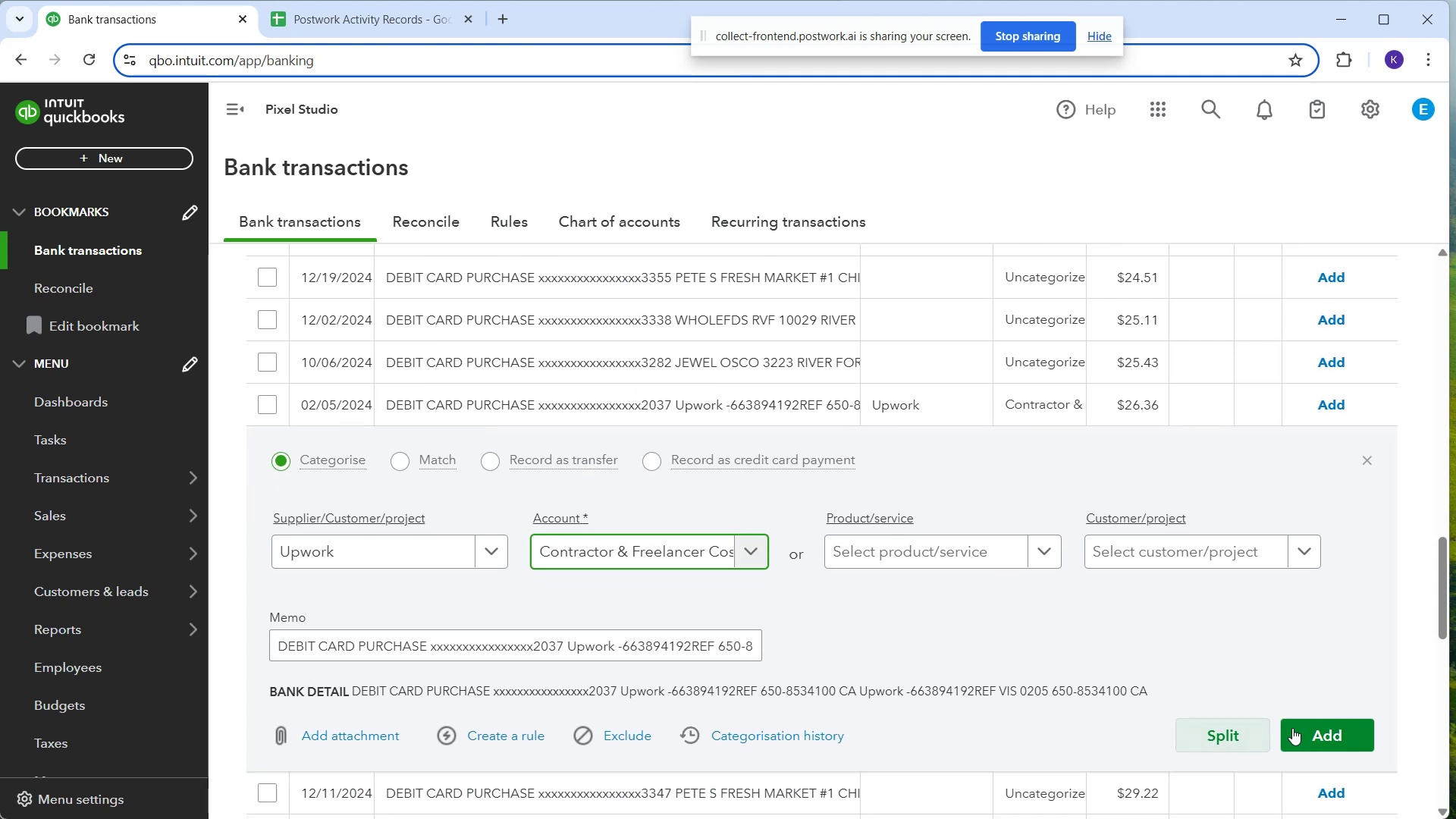 
left_click([1292, 728])
 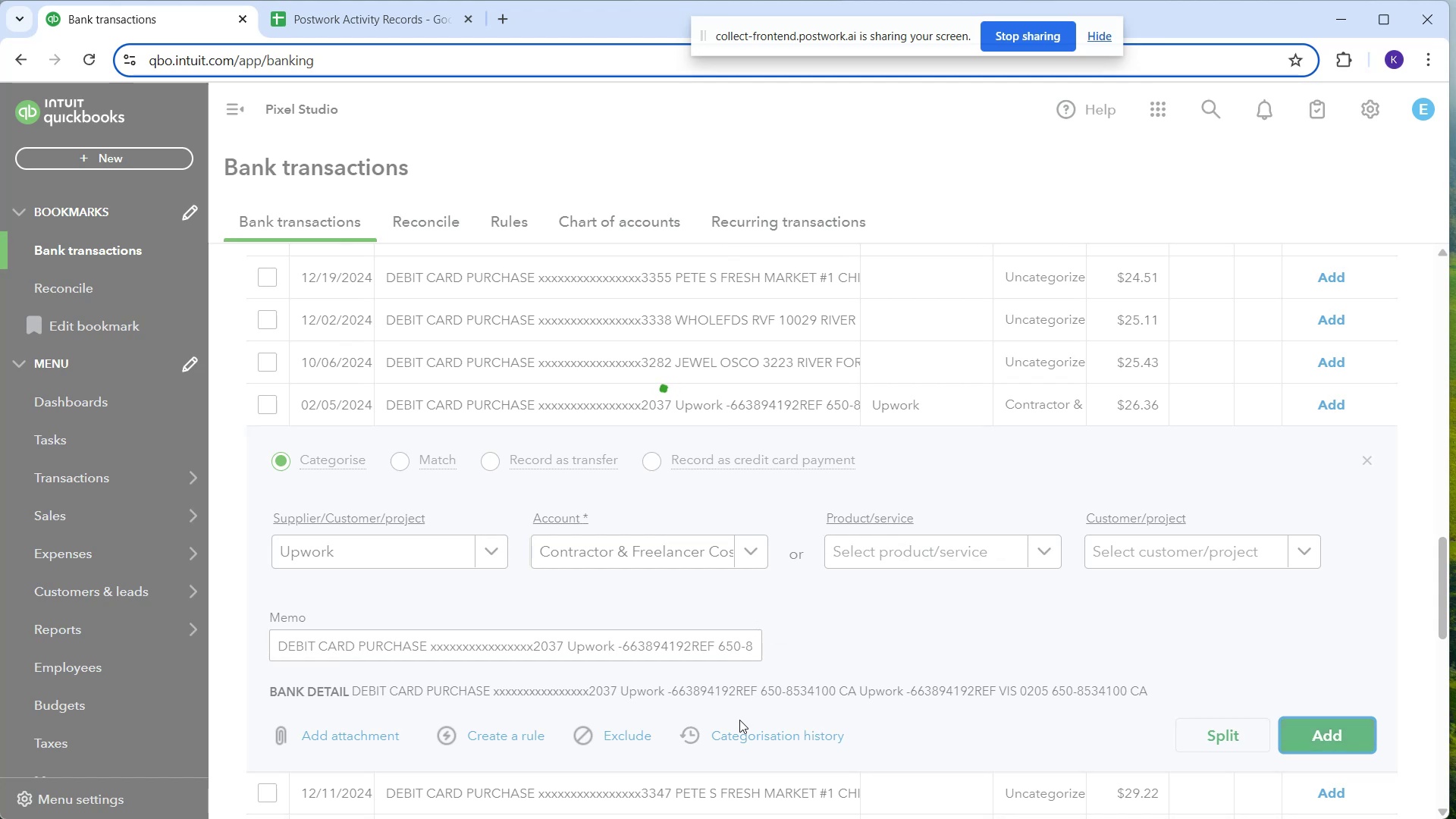 
mouse_move([689, 539])
 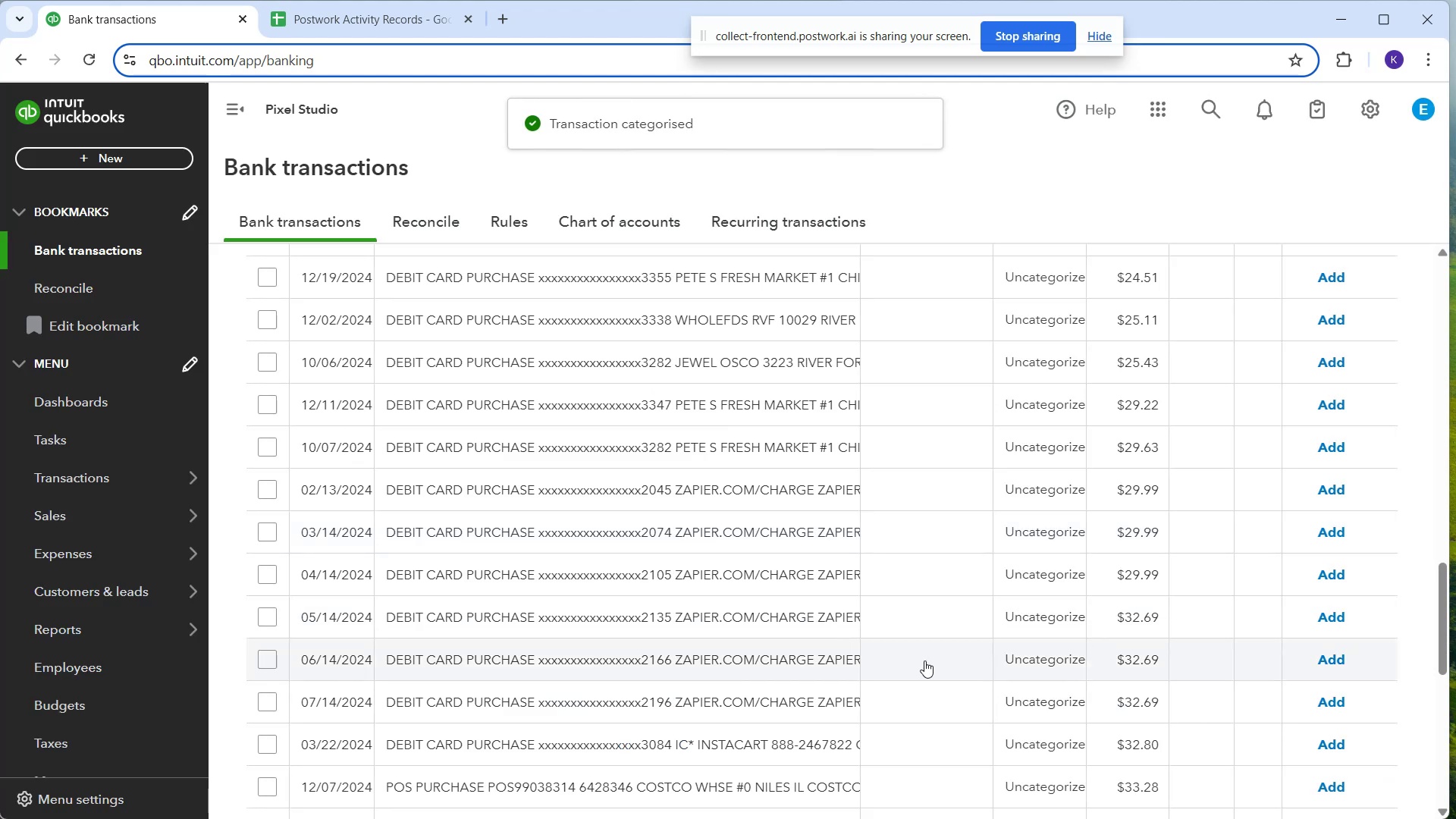 
scroll: coordinate [921, 660], scroll_direction: down, amount: 2.0
 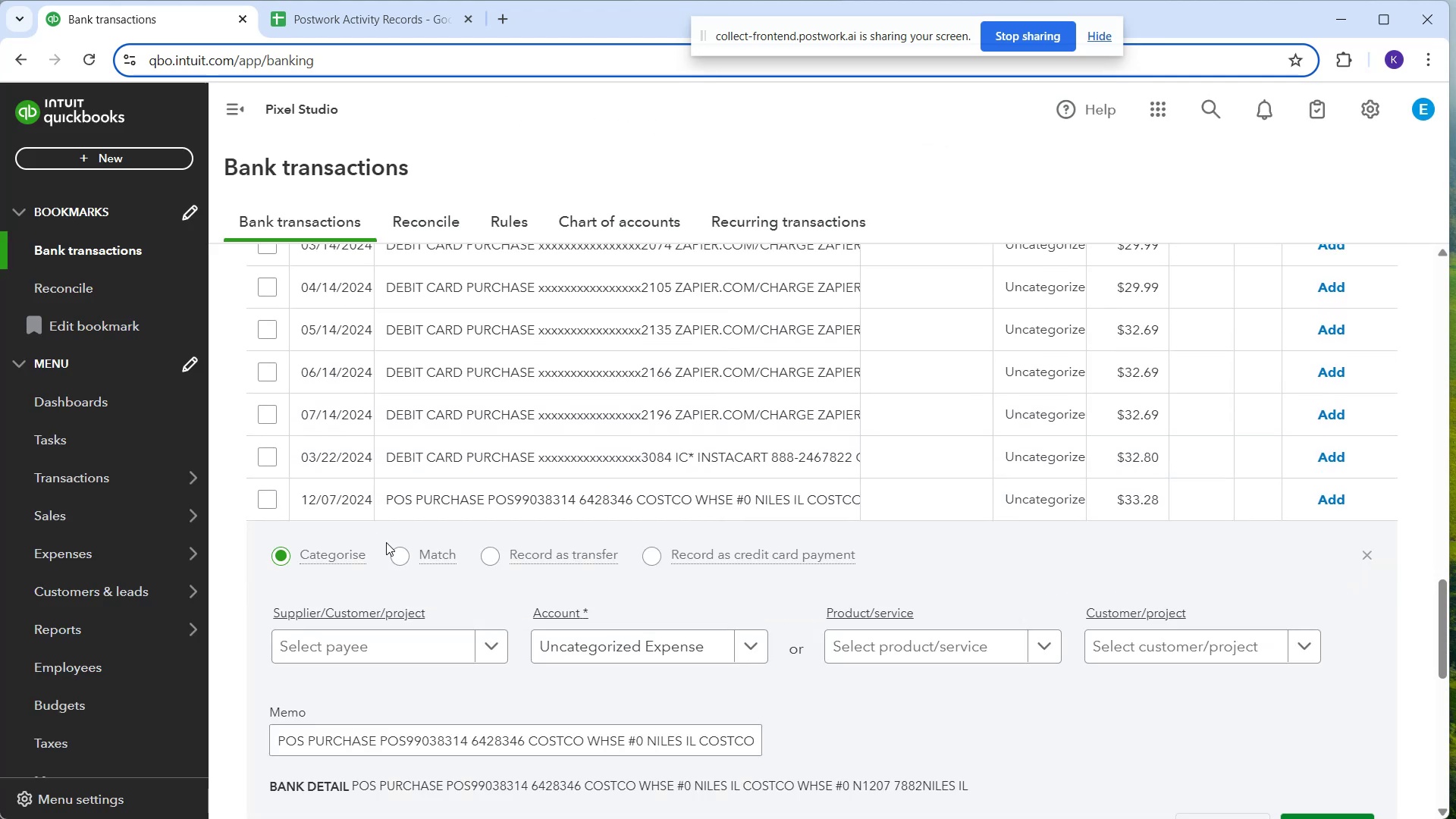 
left_click([428, 664])
 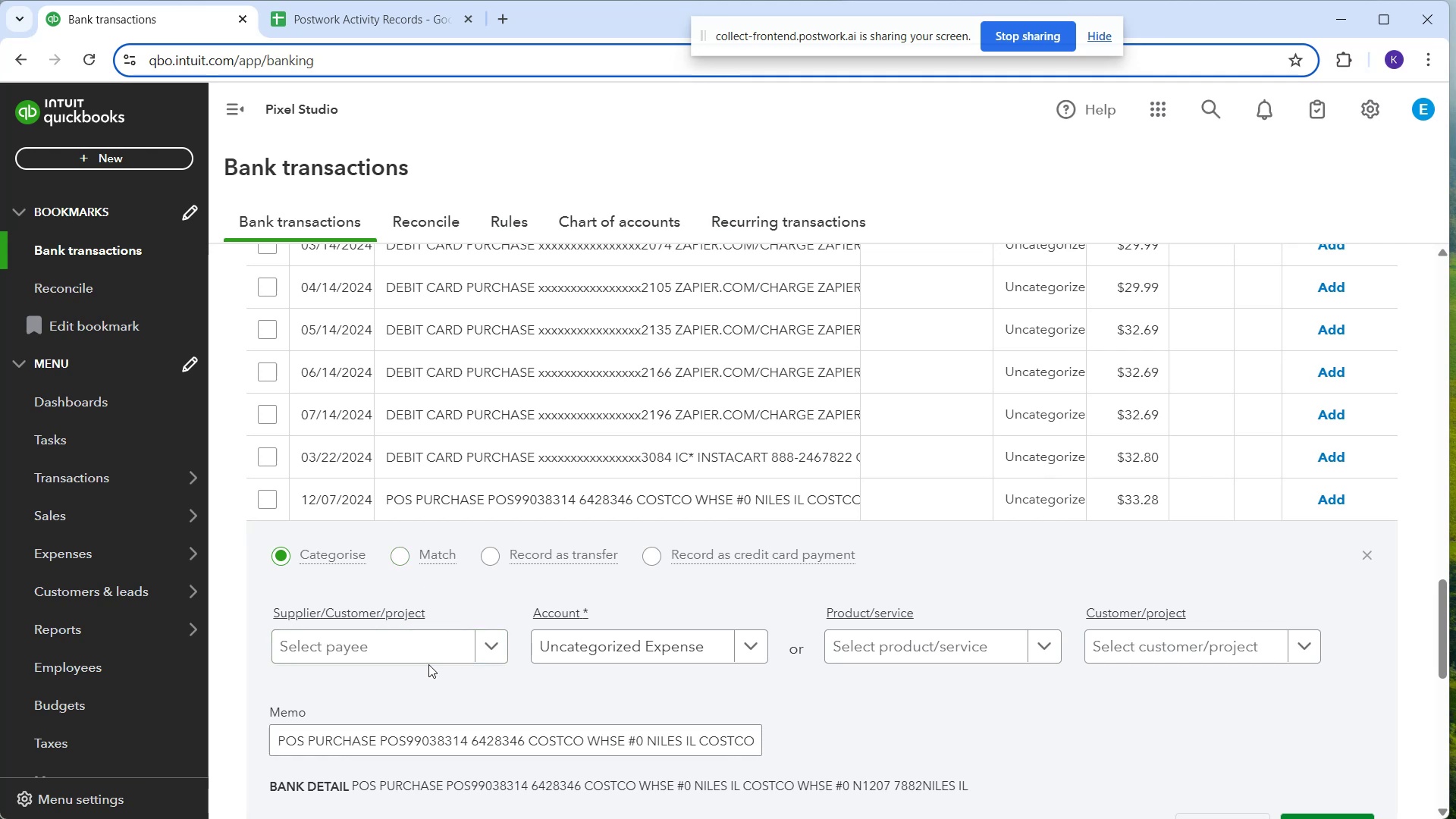 
key(W)
 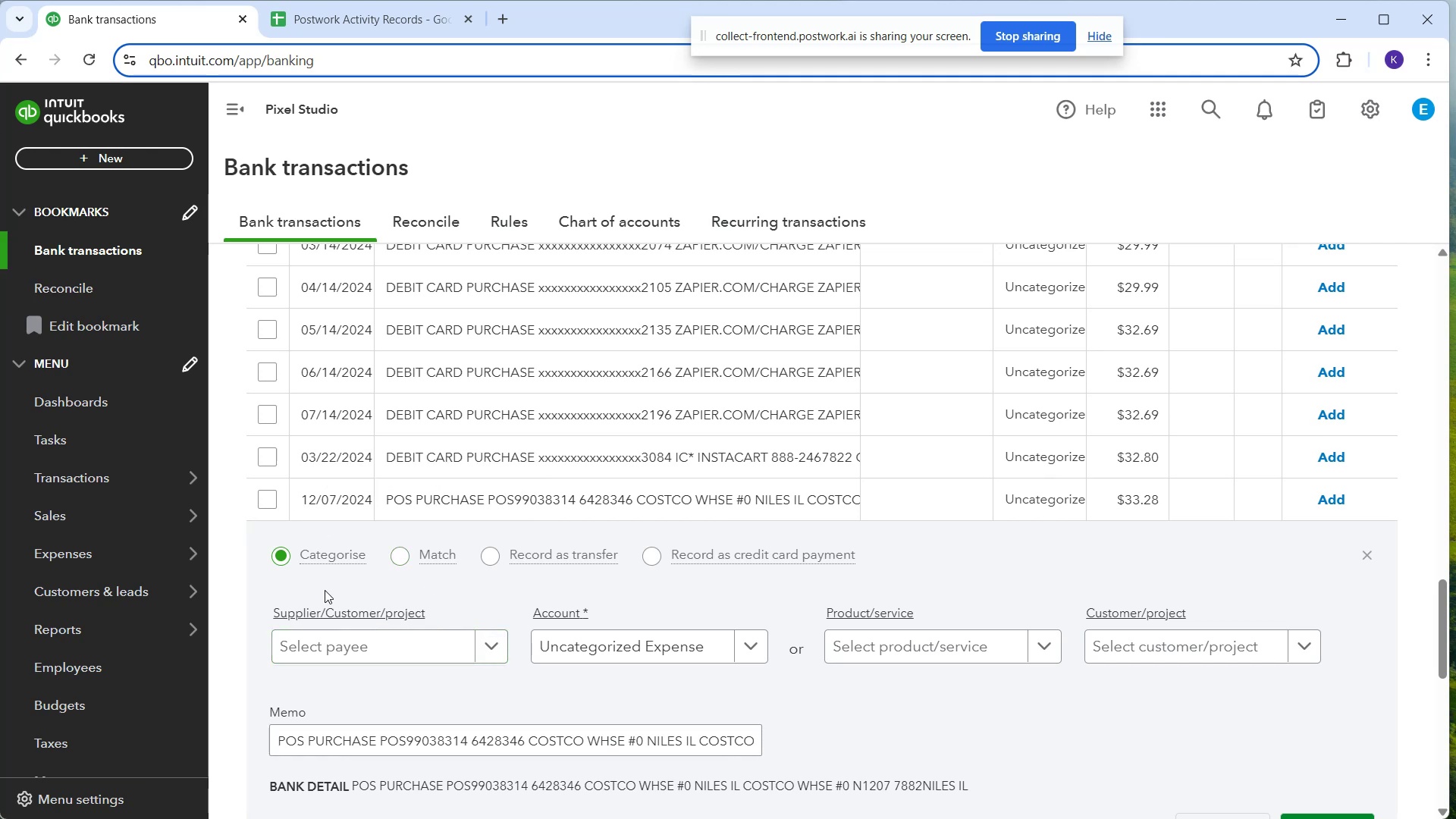 
left_click([337, 657])
 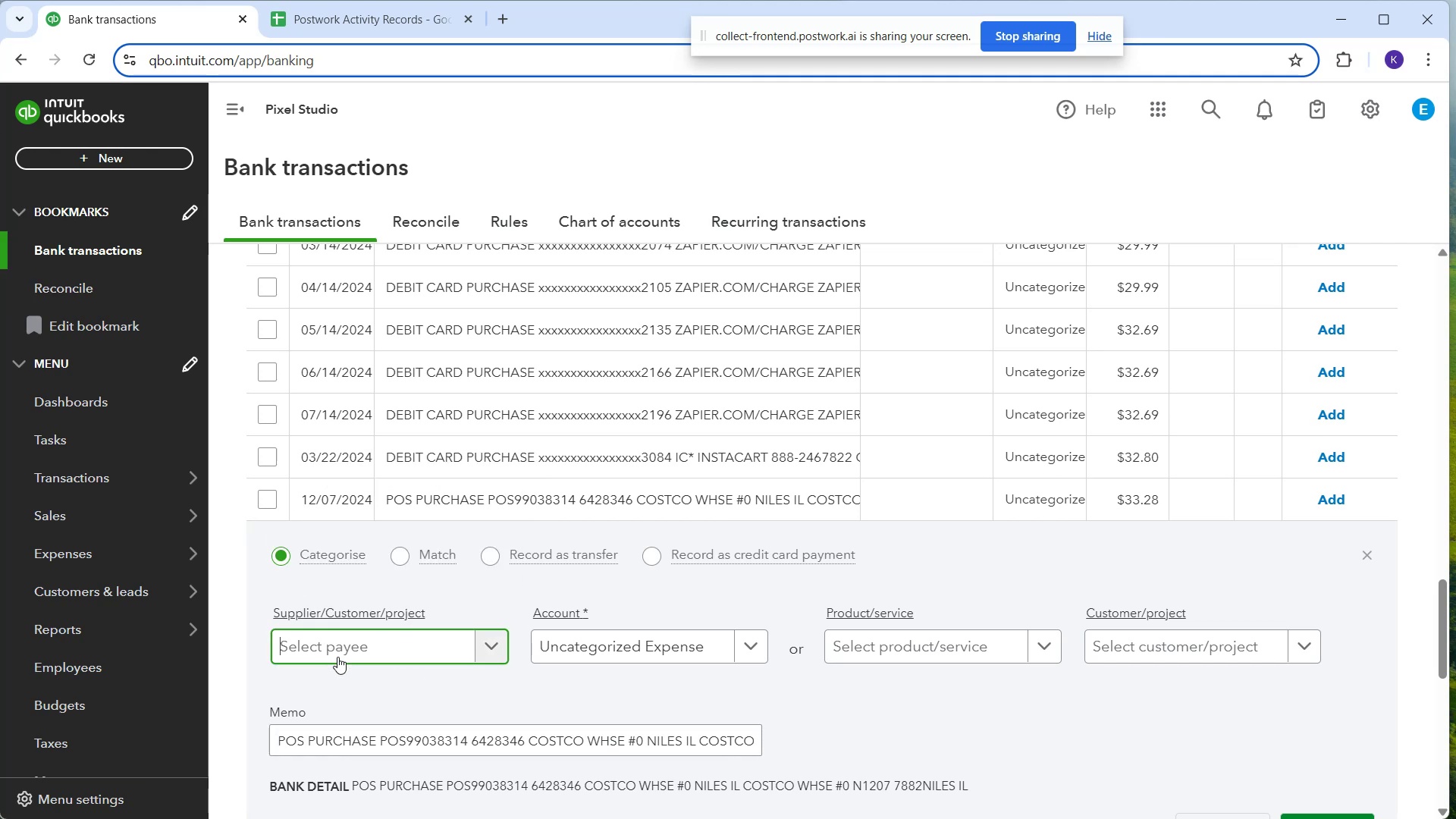 
type(cost)
 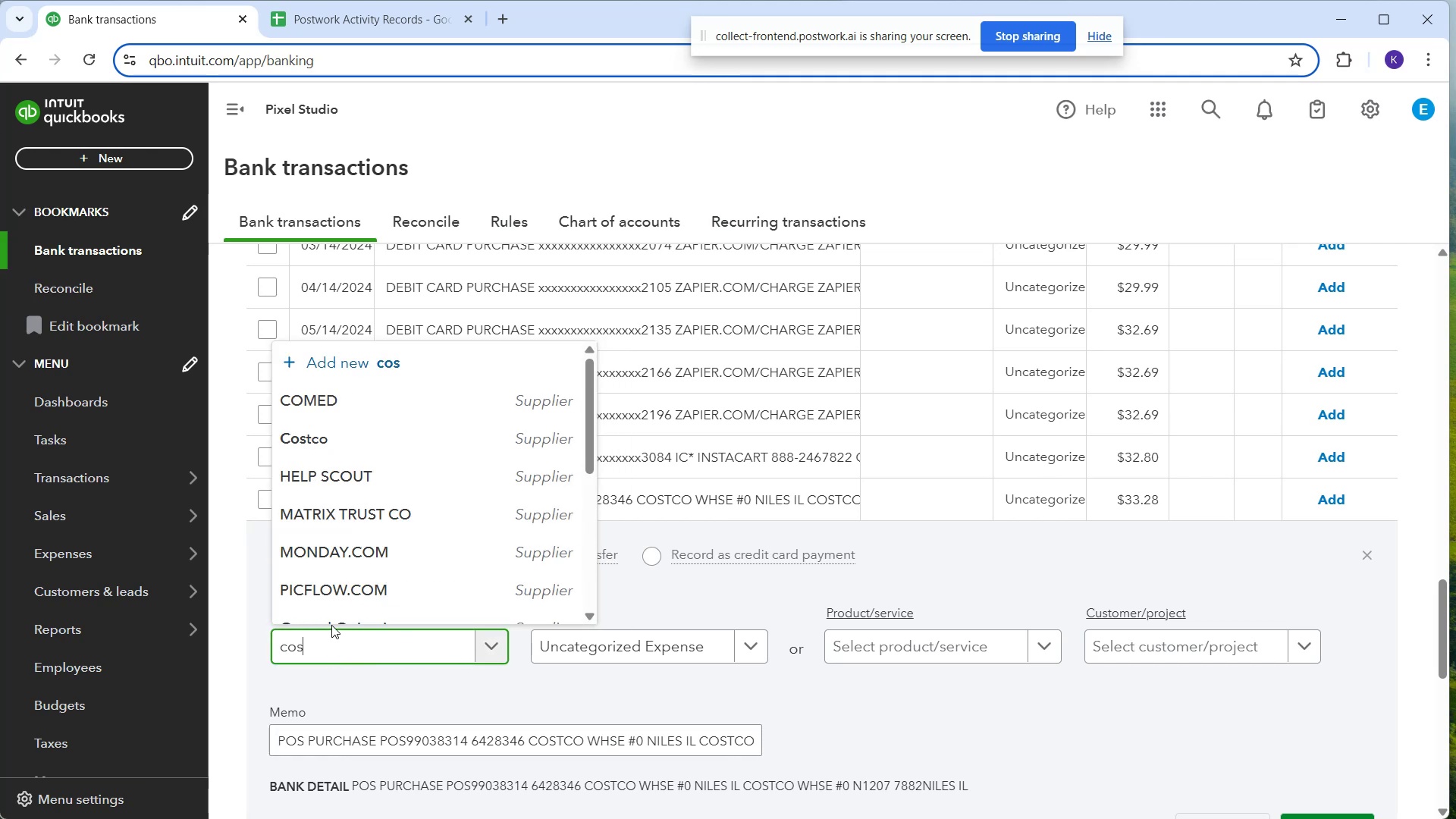 
mouse_move([344, 593])
 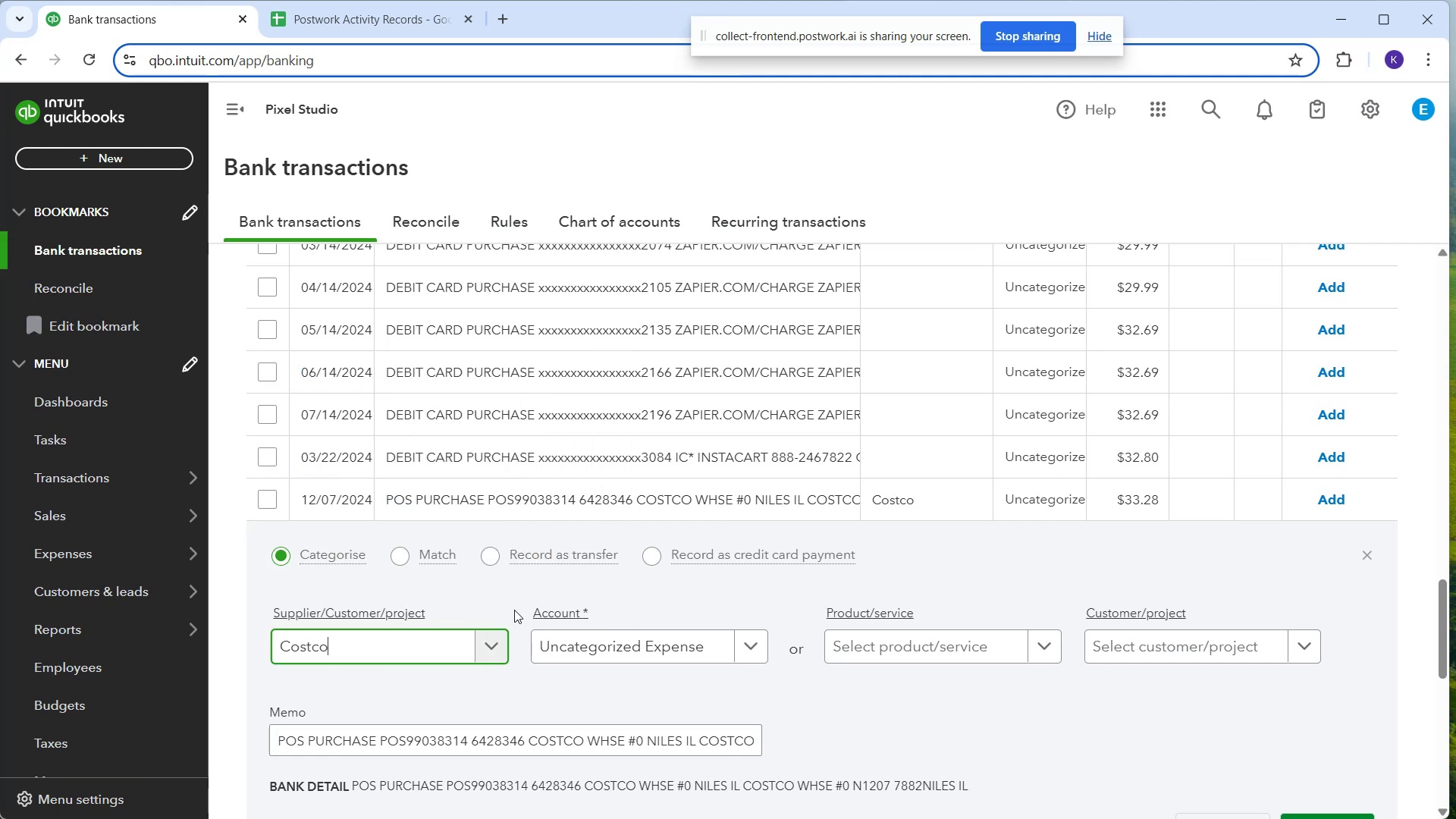 
mouse_move([602, 619])
 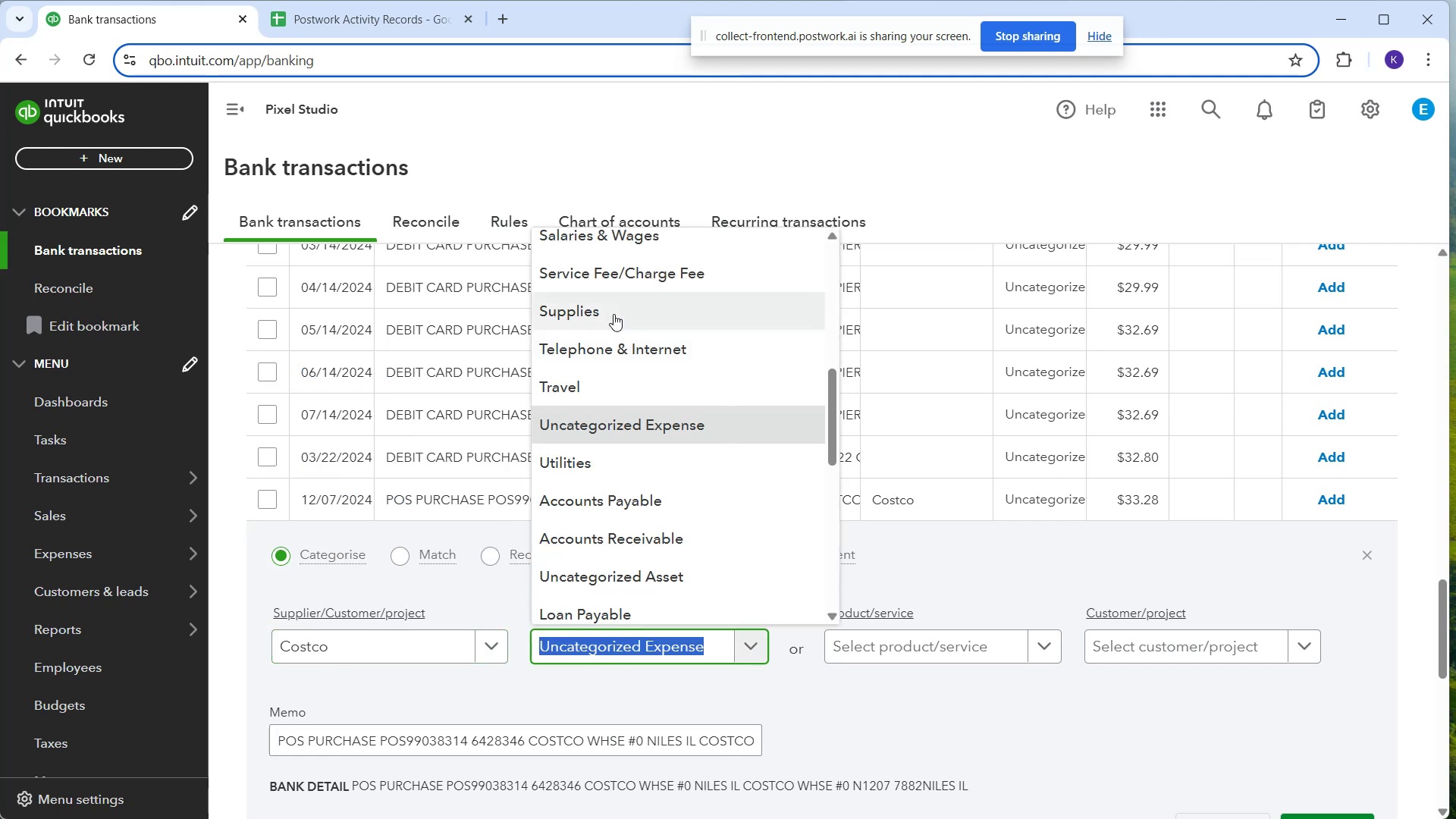 
left_click([613, 314])
 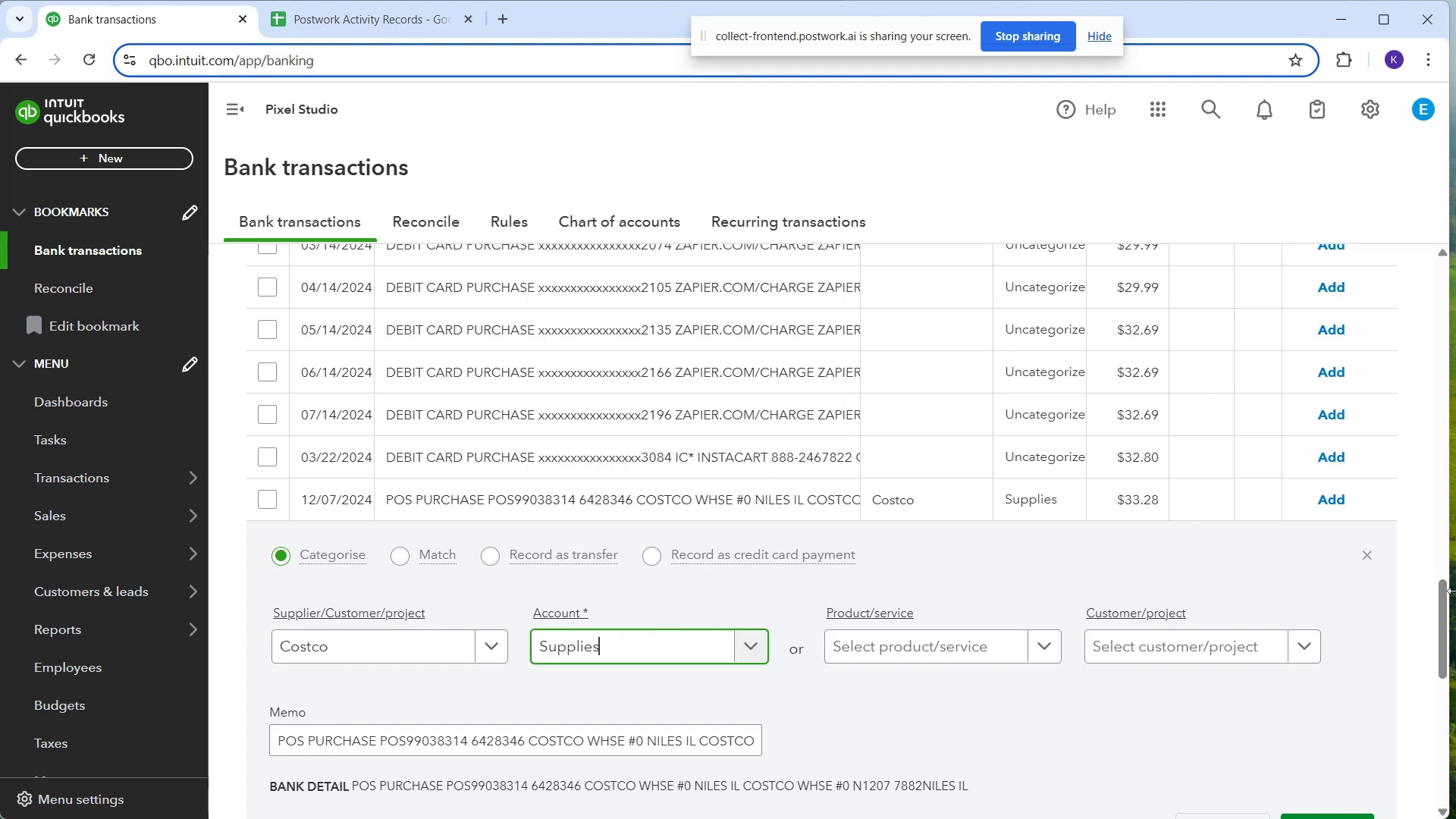 
scroll: coordinate [1249, 744], scroll_direction: down, amount: 1.0
 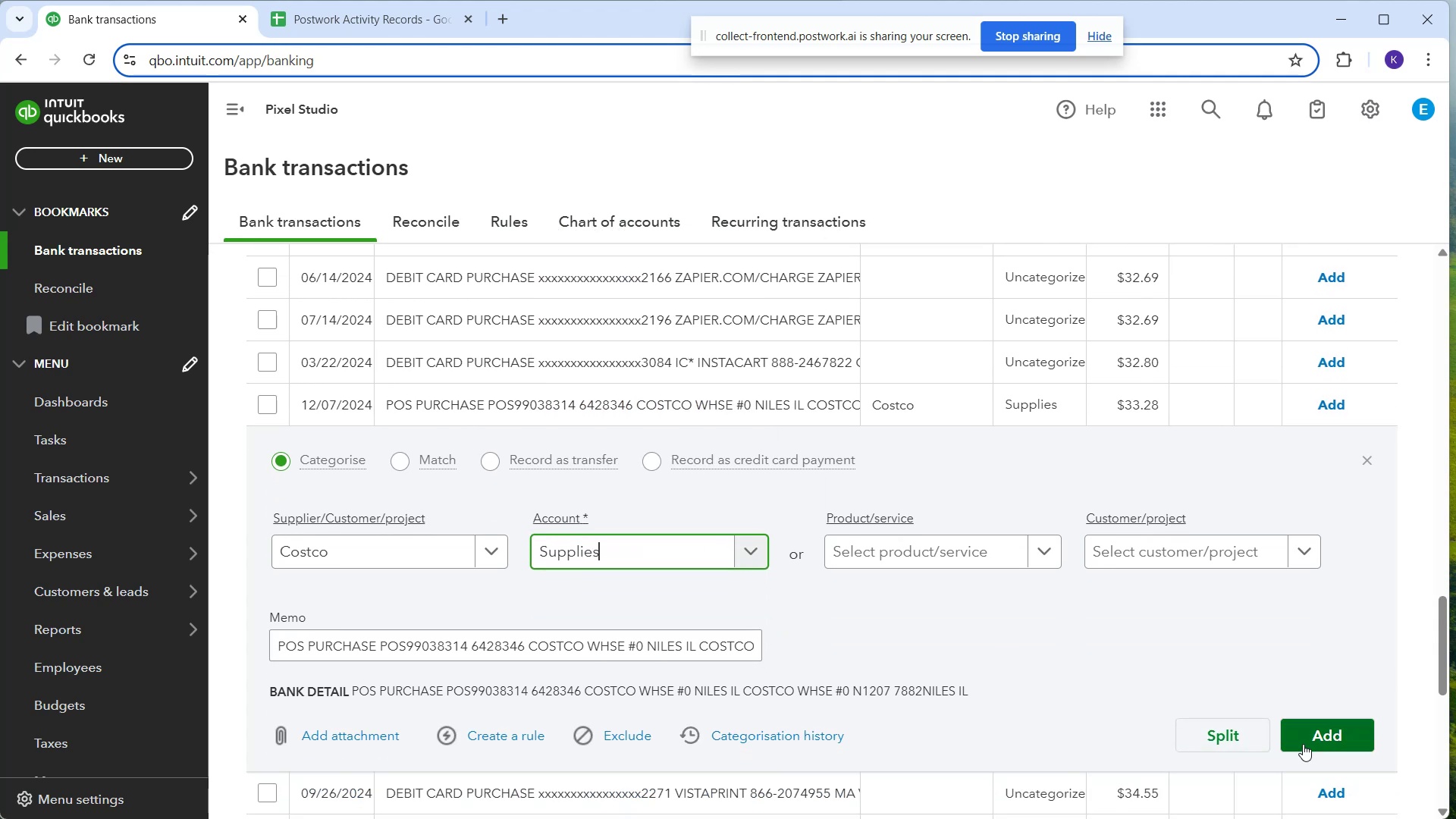 
left_click([1307, 738])
 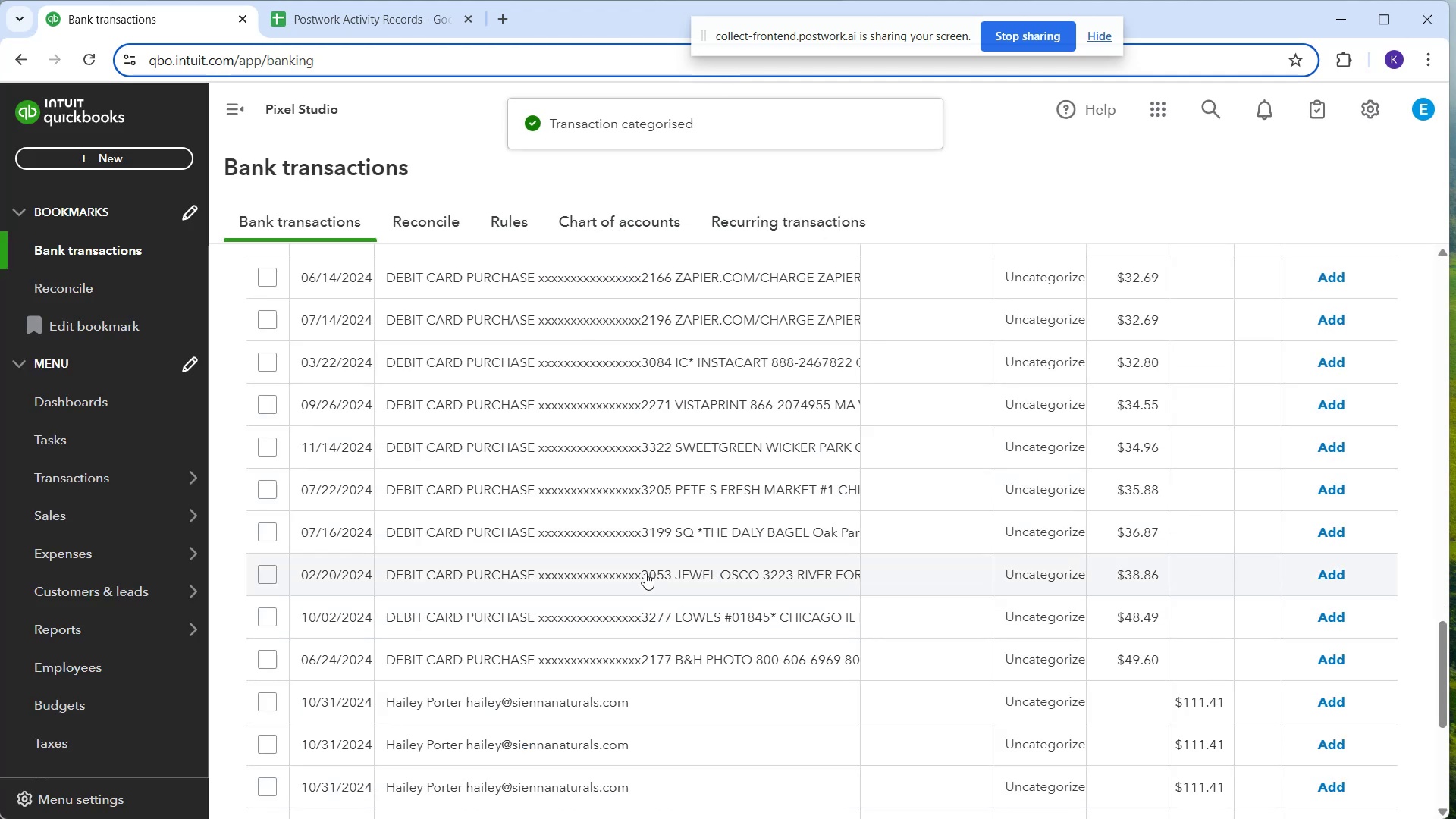 
wait(7.24)
 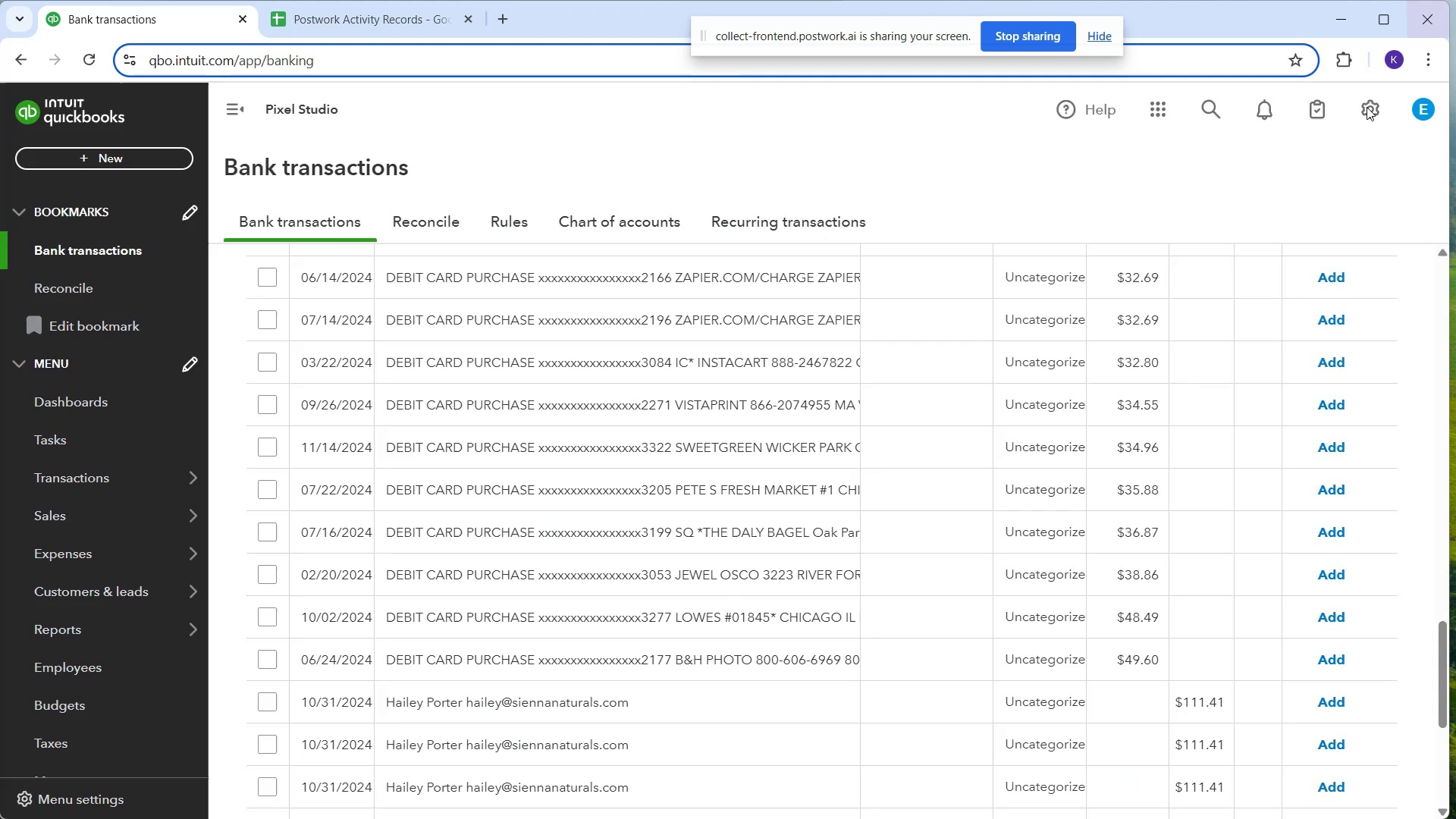 
left_click([657, 629])
 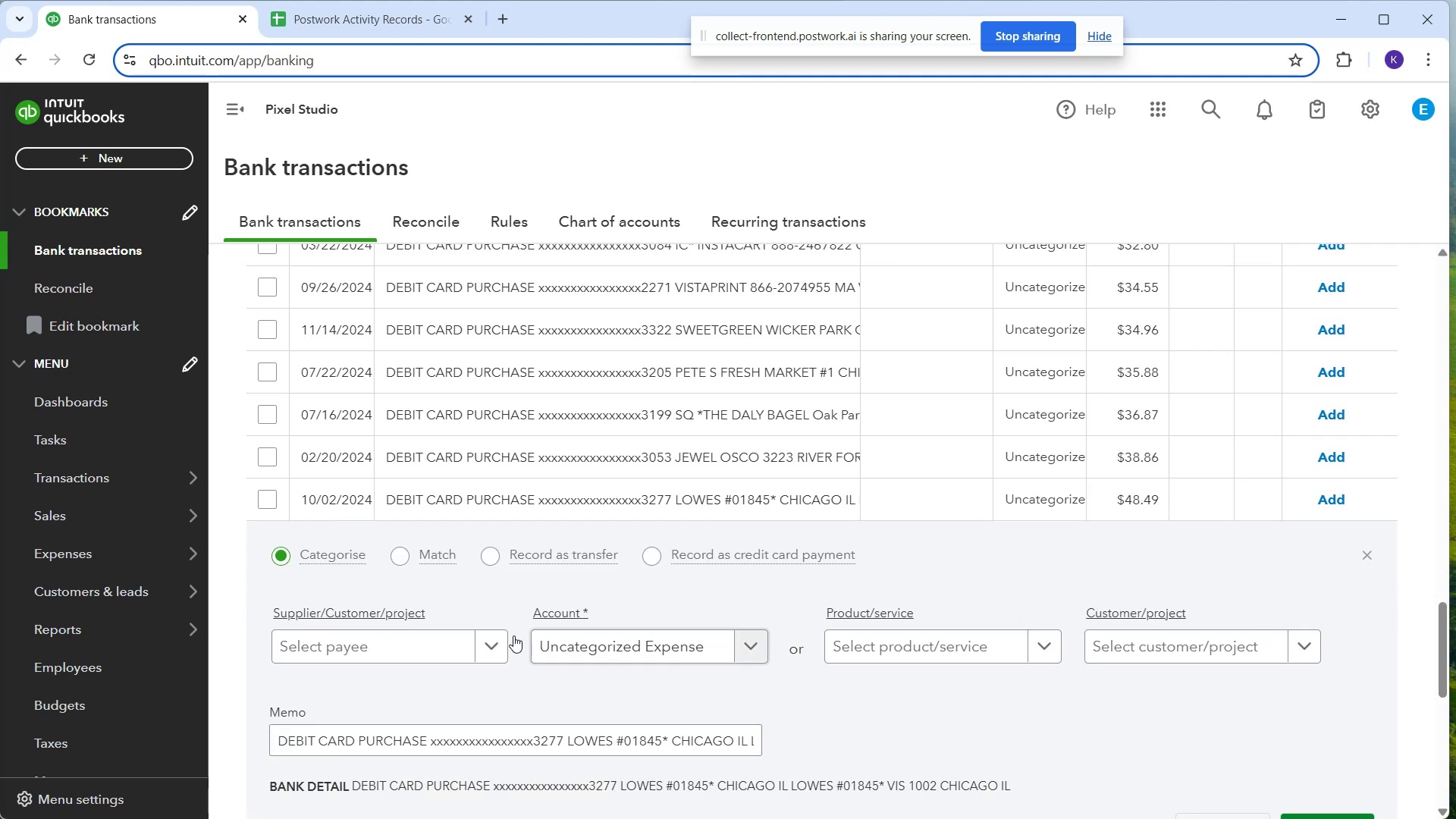 
left_click([444, 636])
 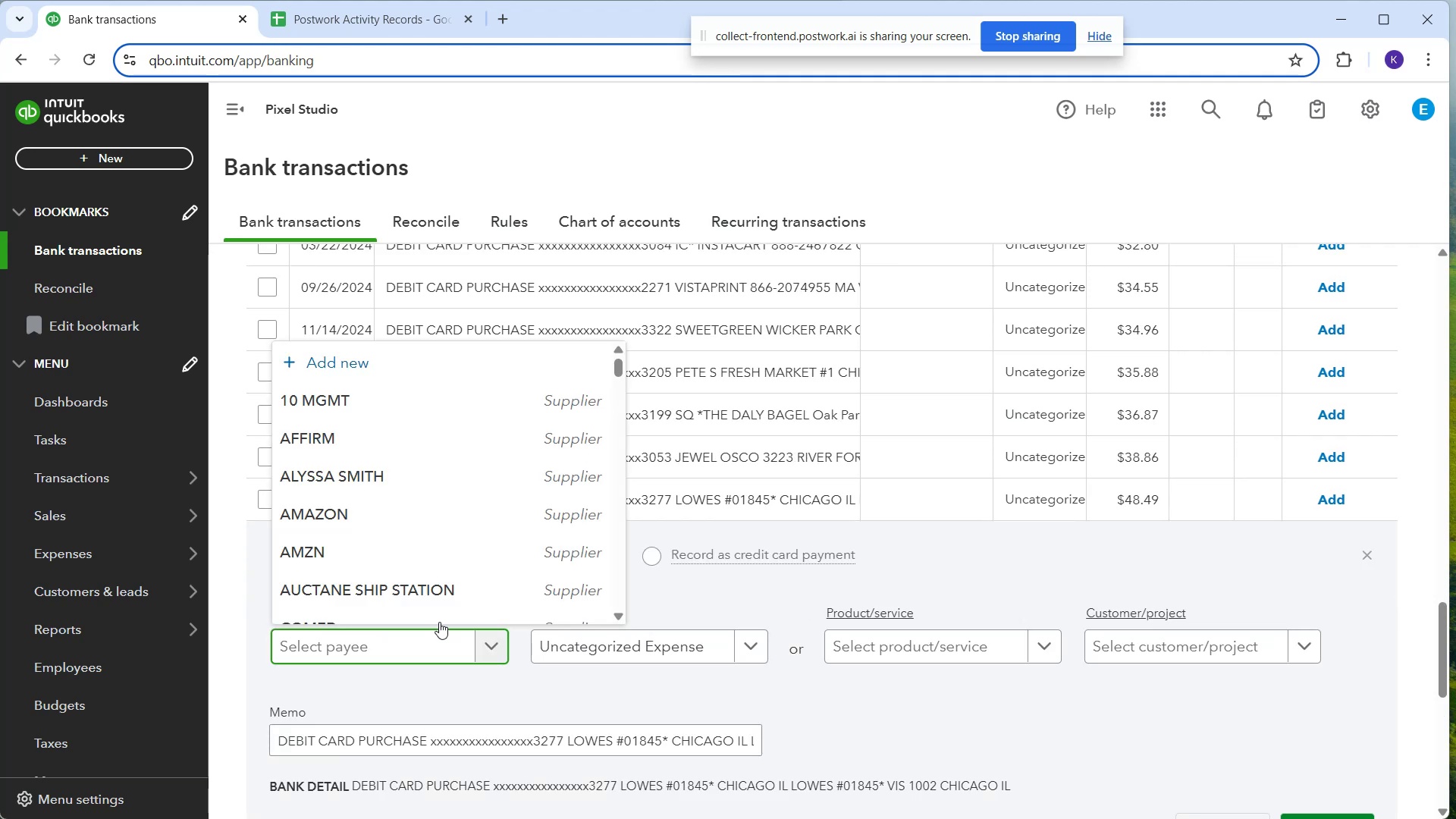 
scroll: coordinate [447, 541], scroll_direction: down, amount: 4.0
 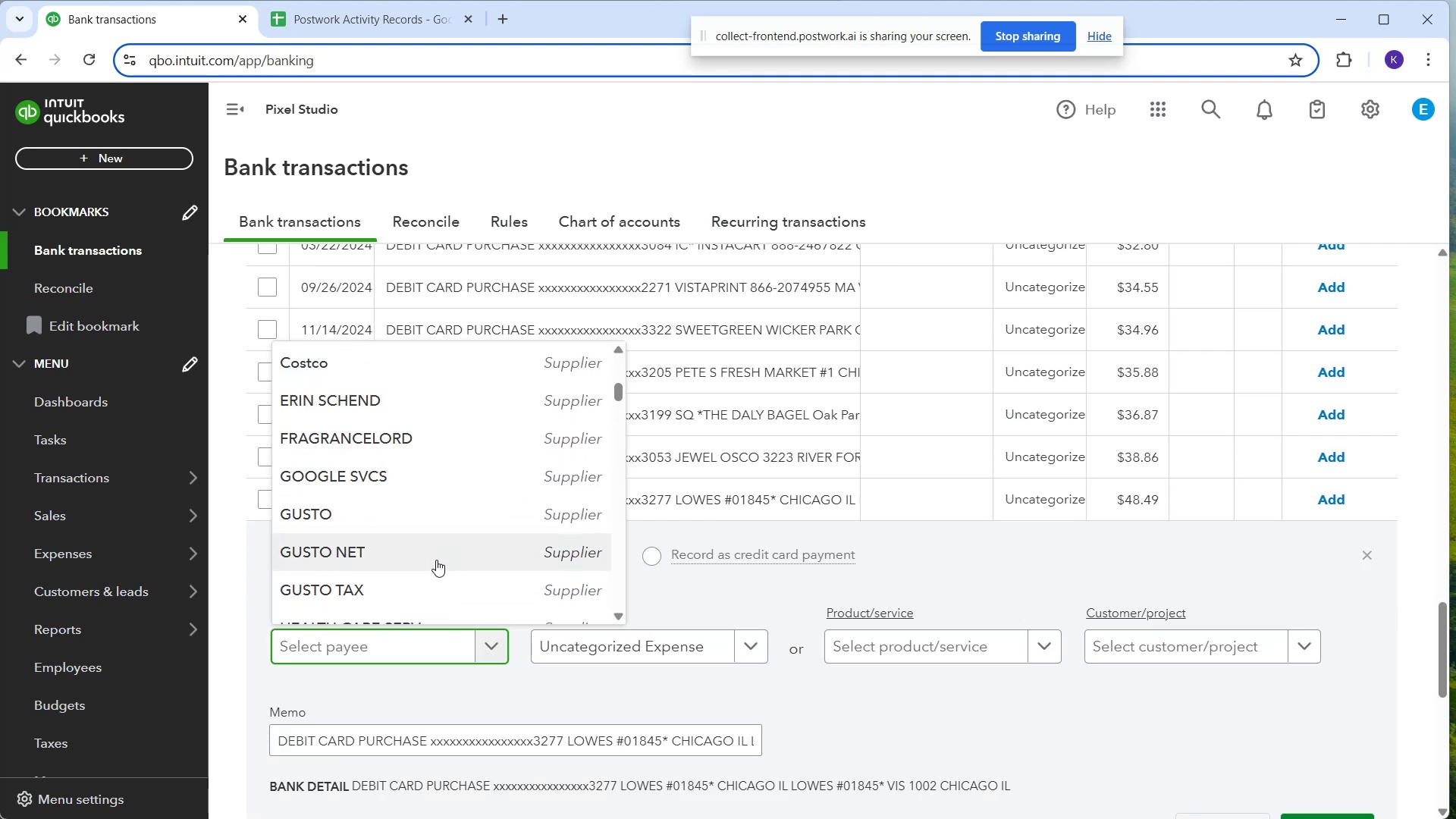 
type(lowe)
 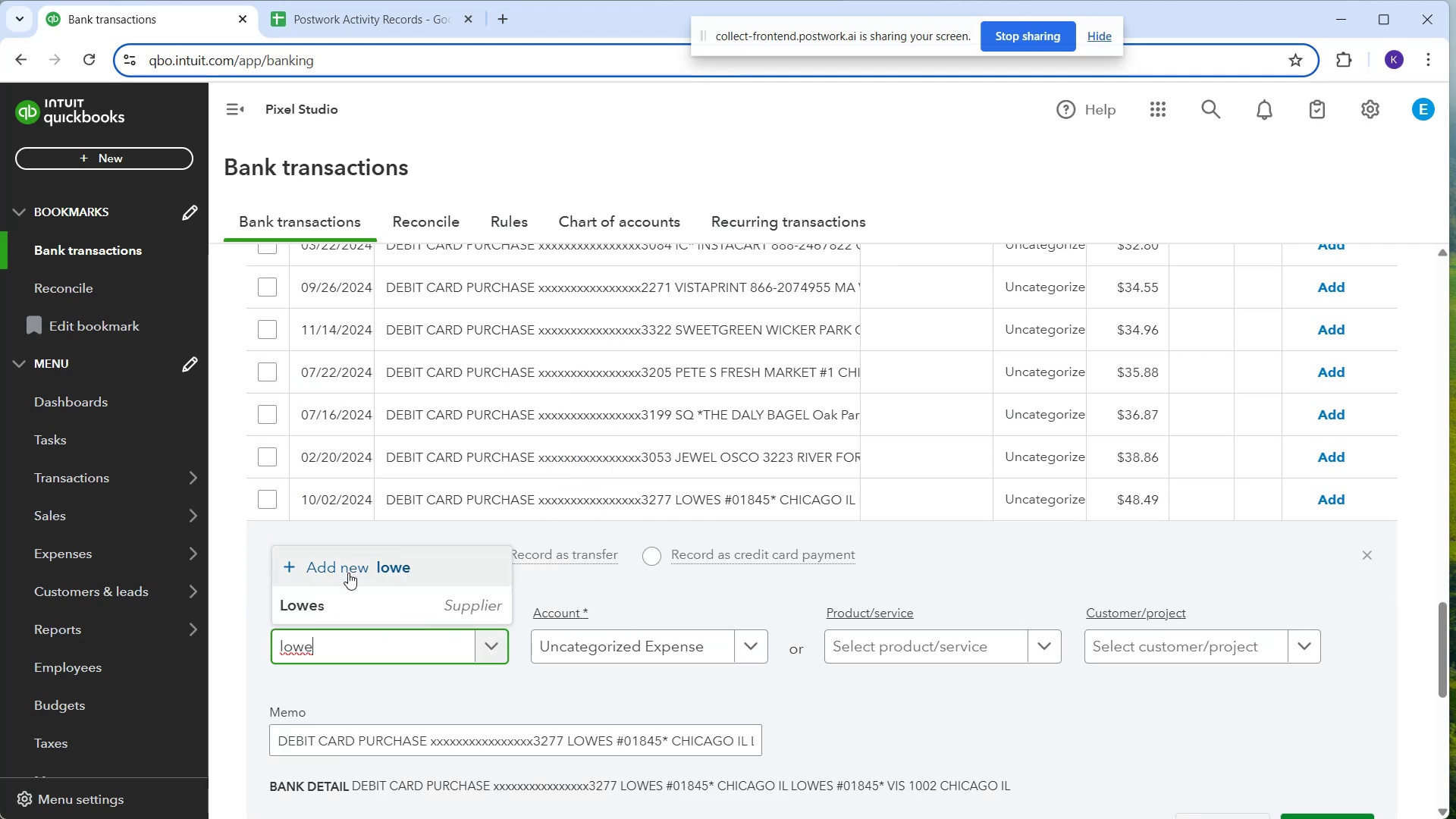 
left_click([353, 592])
 